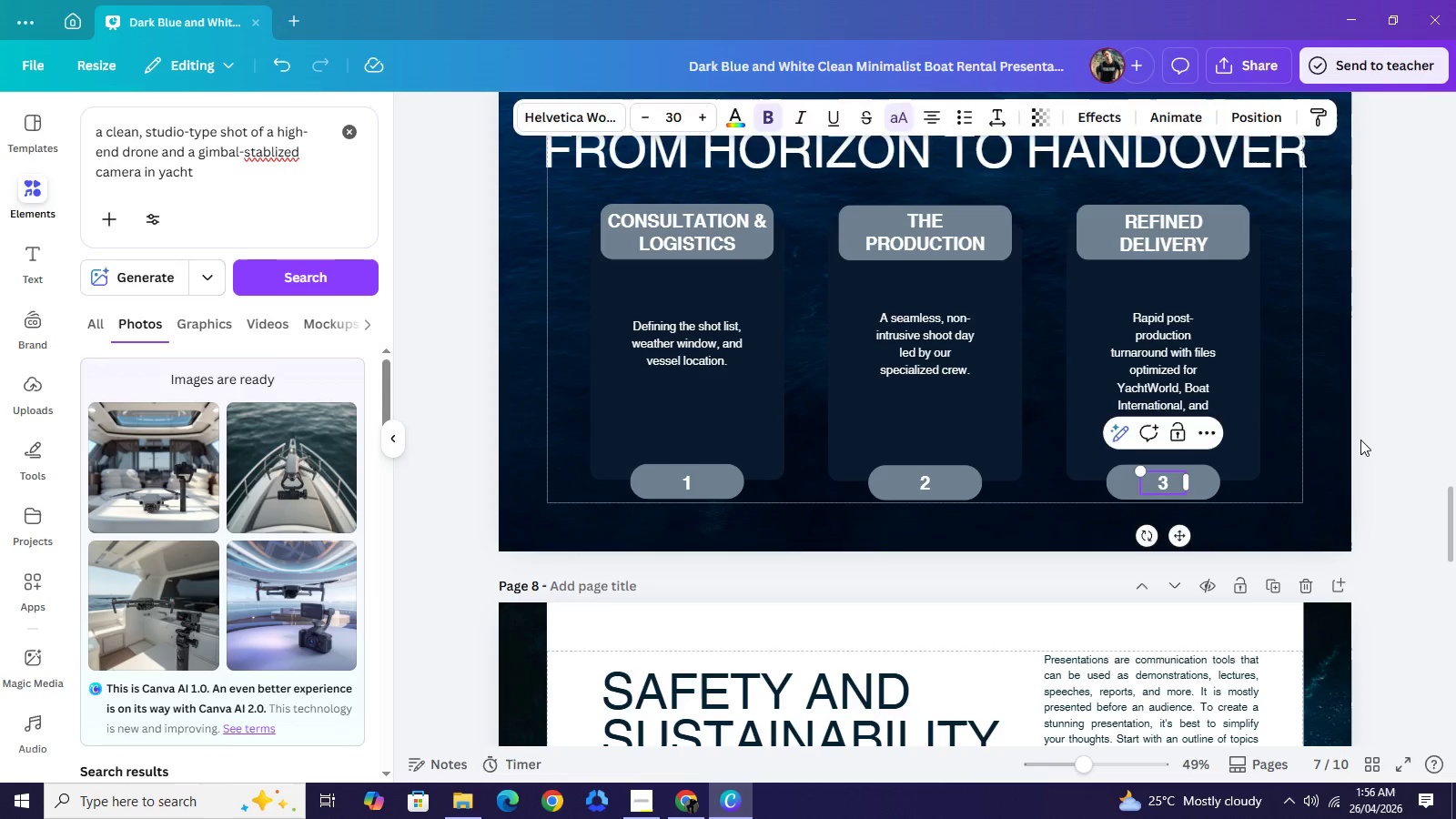 
left_click([1360, 440])
 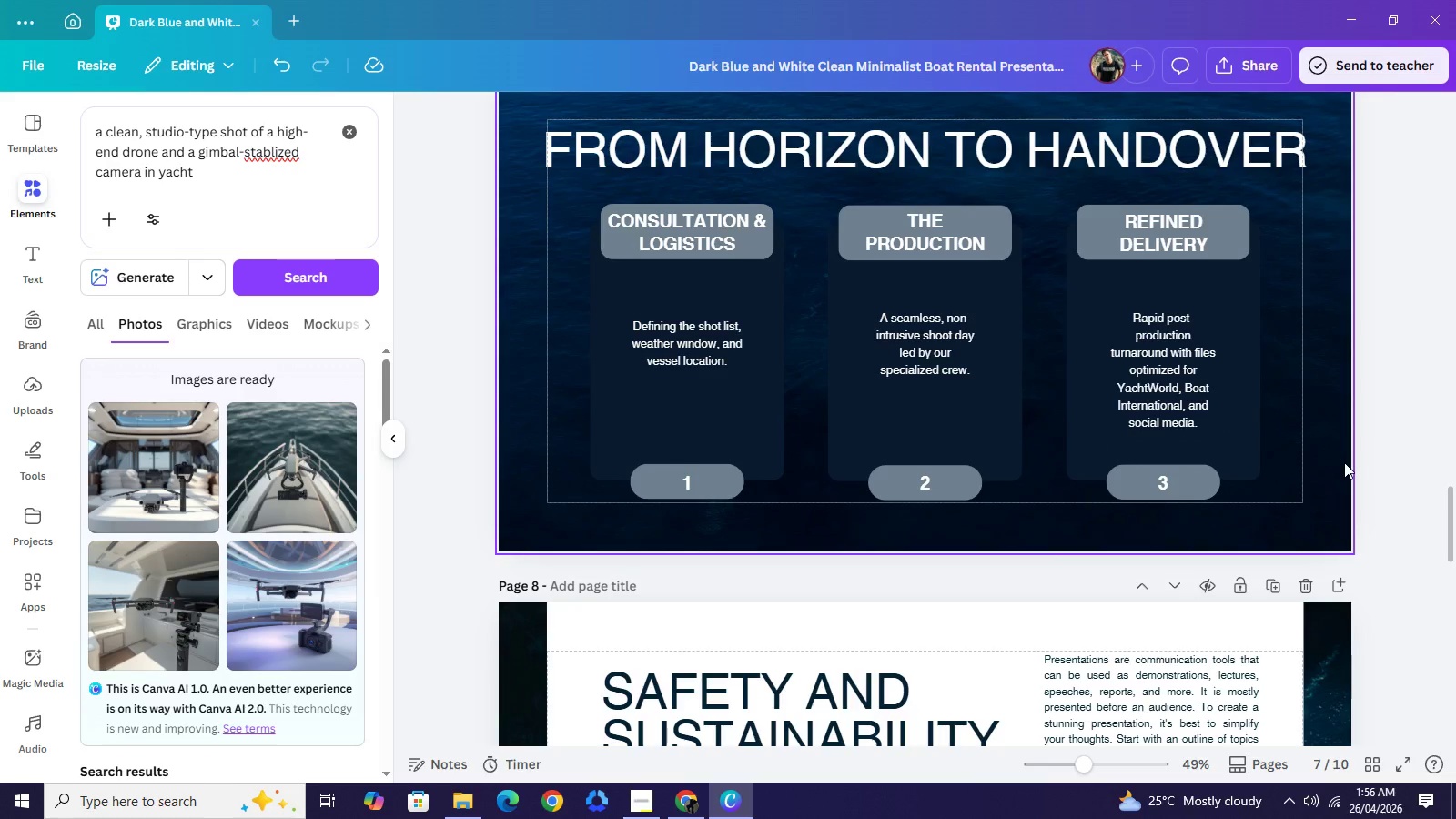 
wait(5.47)
 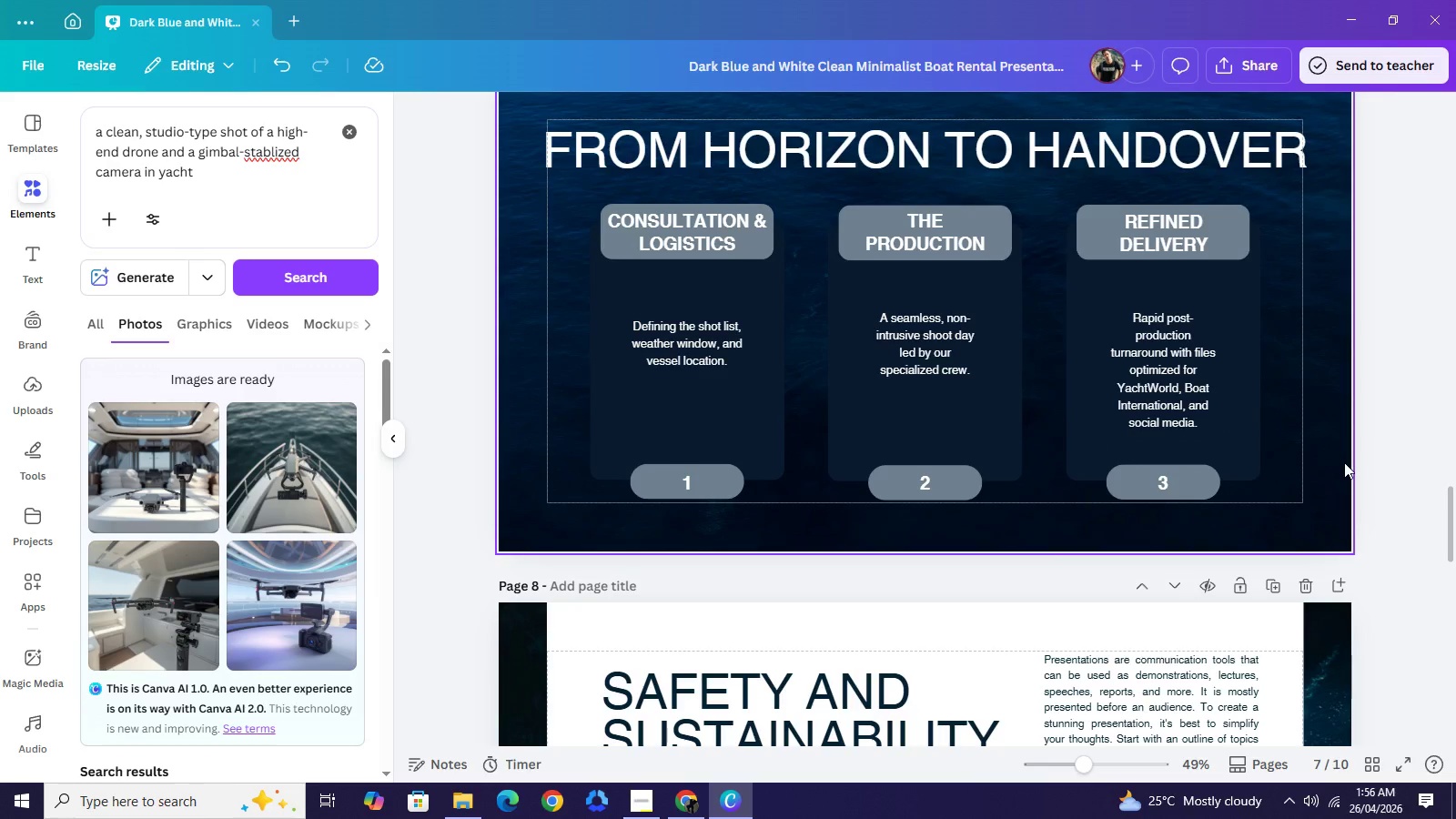 
scroll: coordinate [1341, 464], scroll_direction: up, amount: 1.0
 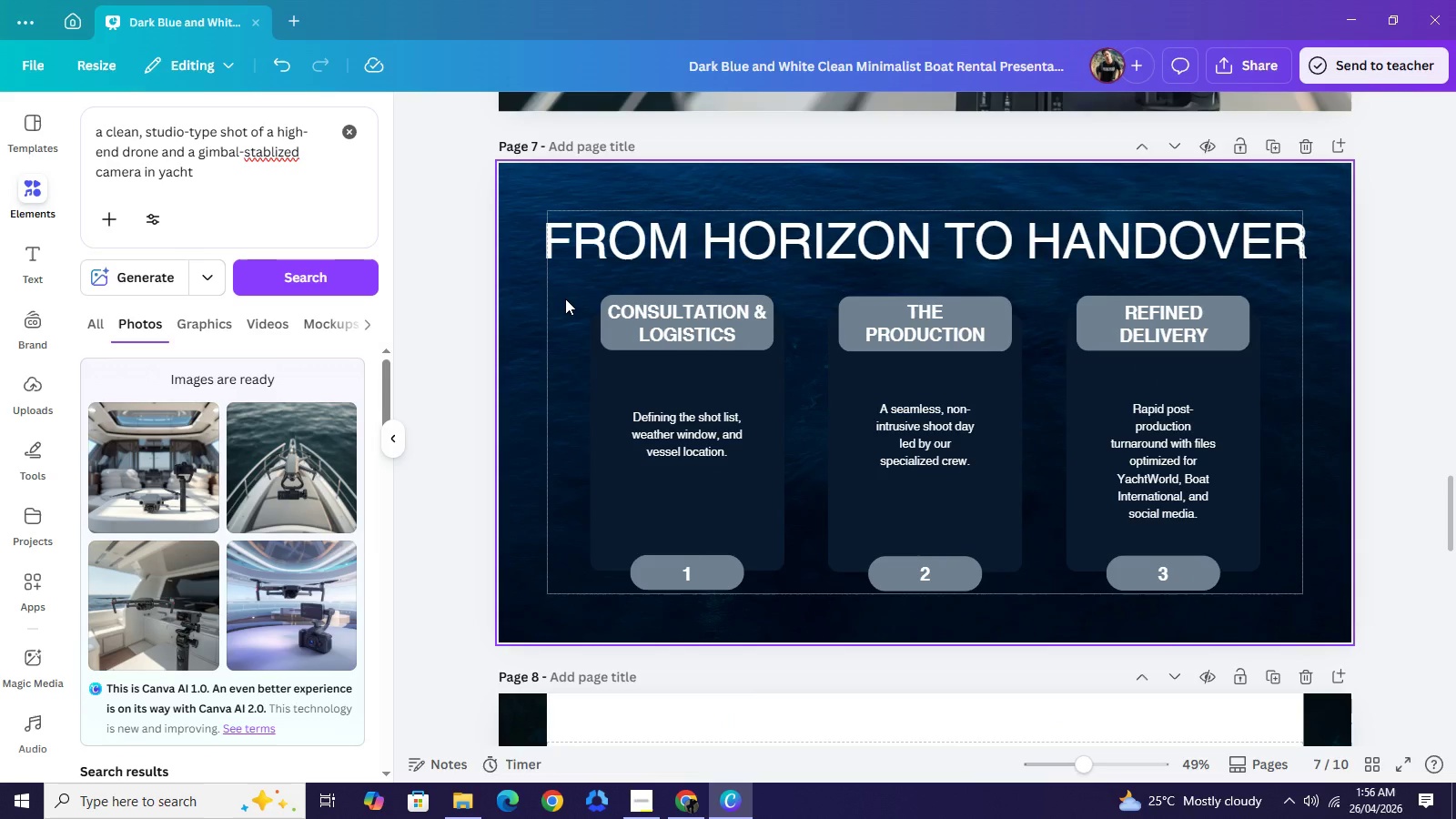 
left_click_drag(start_coordinate=[565, 298], to_coordinate=[664, 359])
 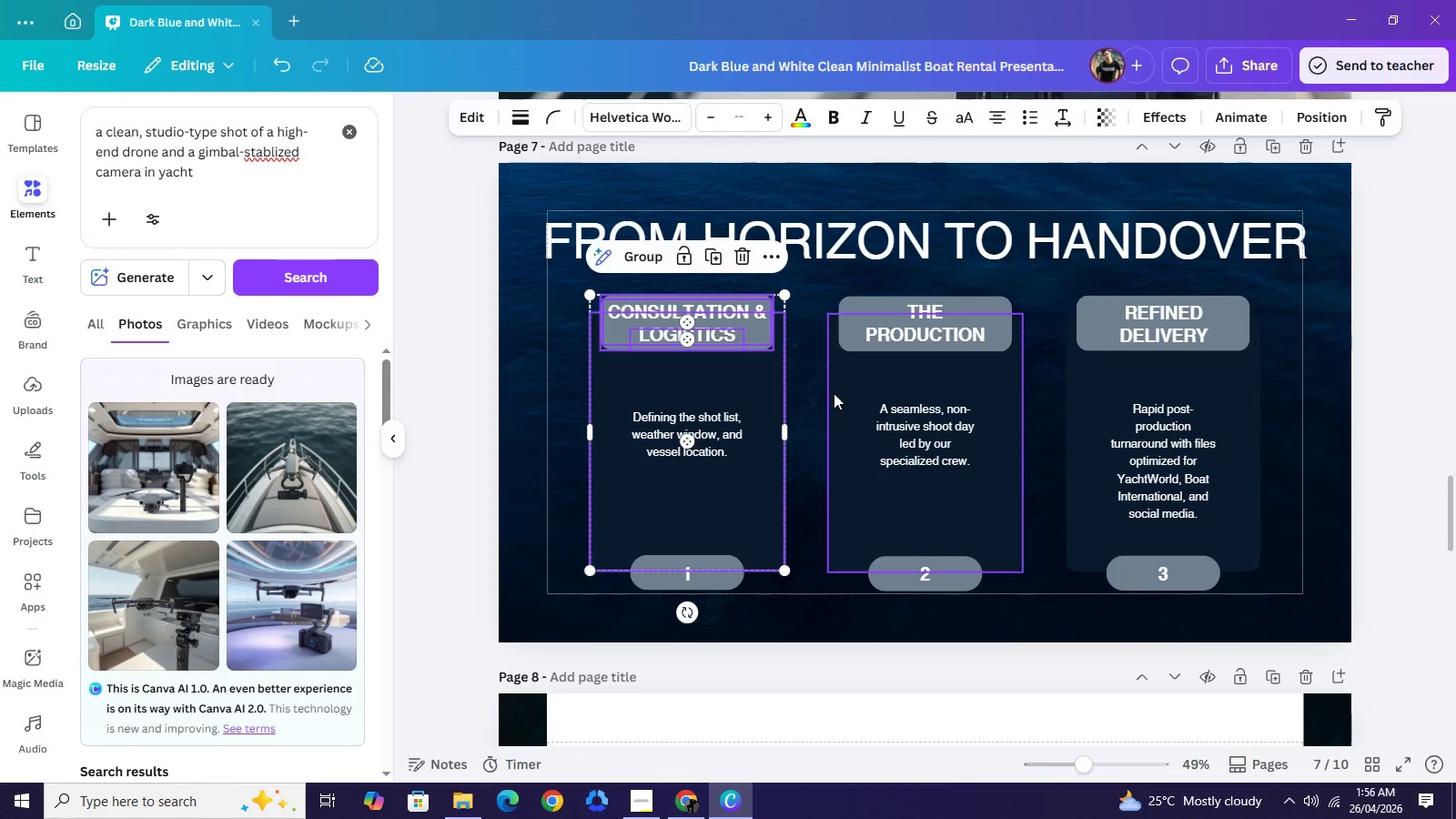 
left_click([834, 393])
 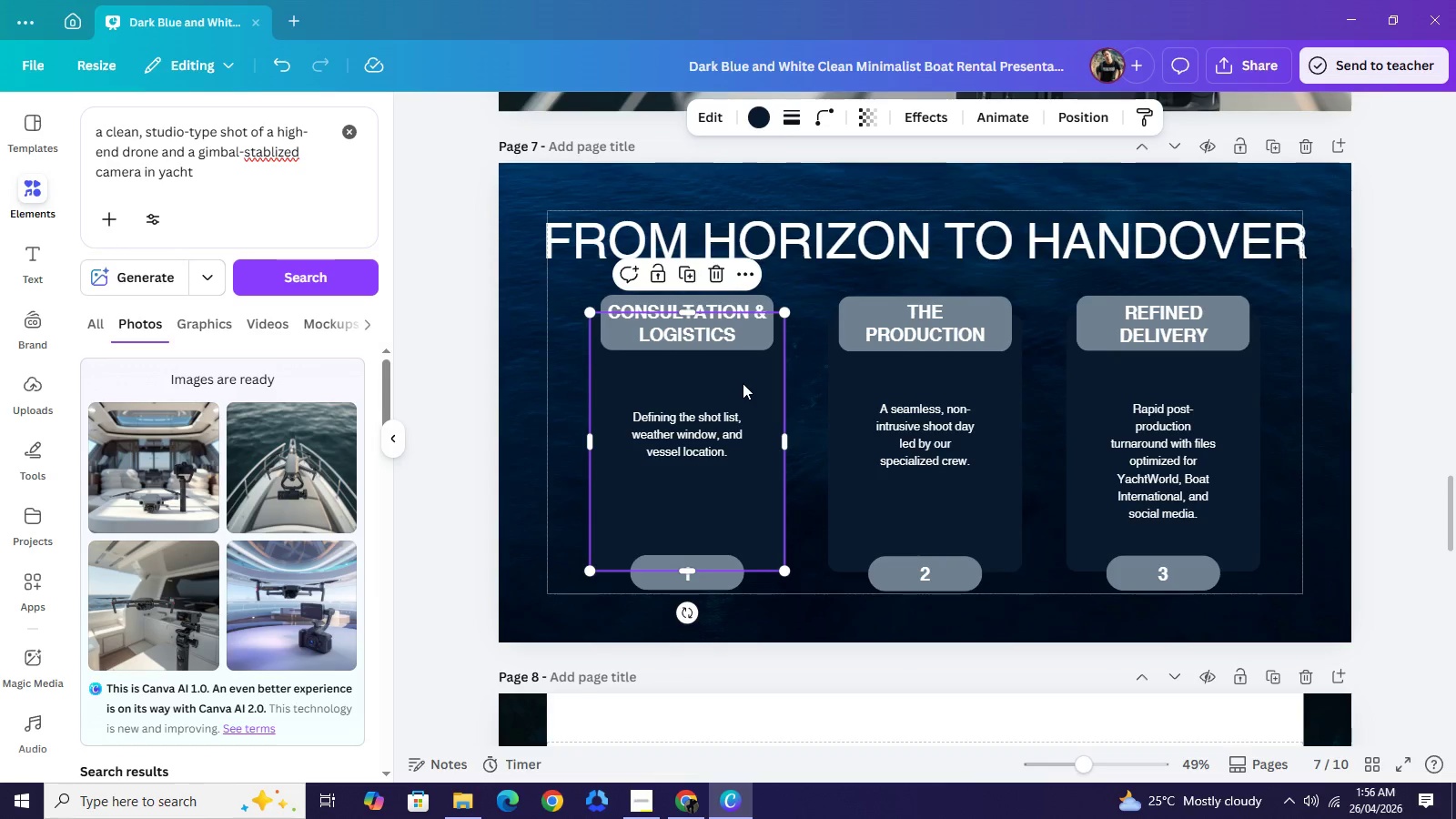 
left_click([743, 383])
 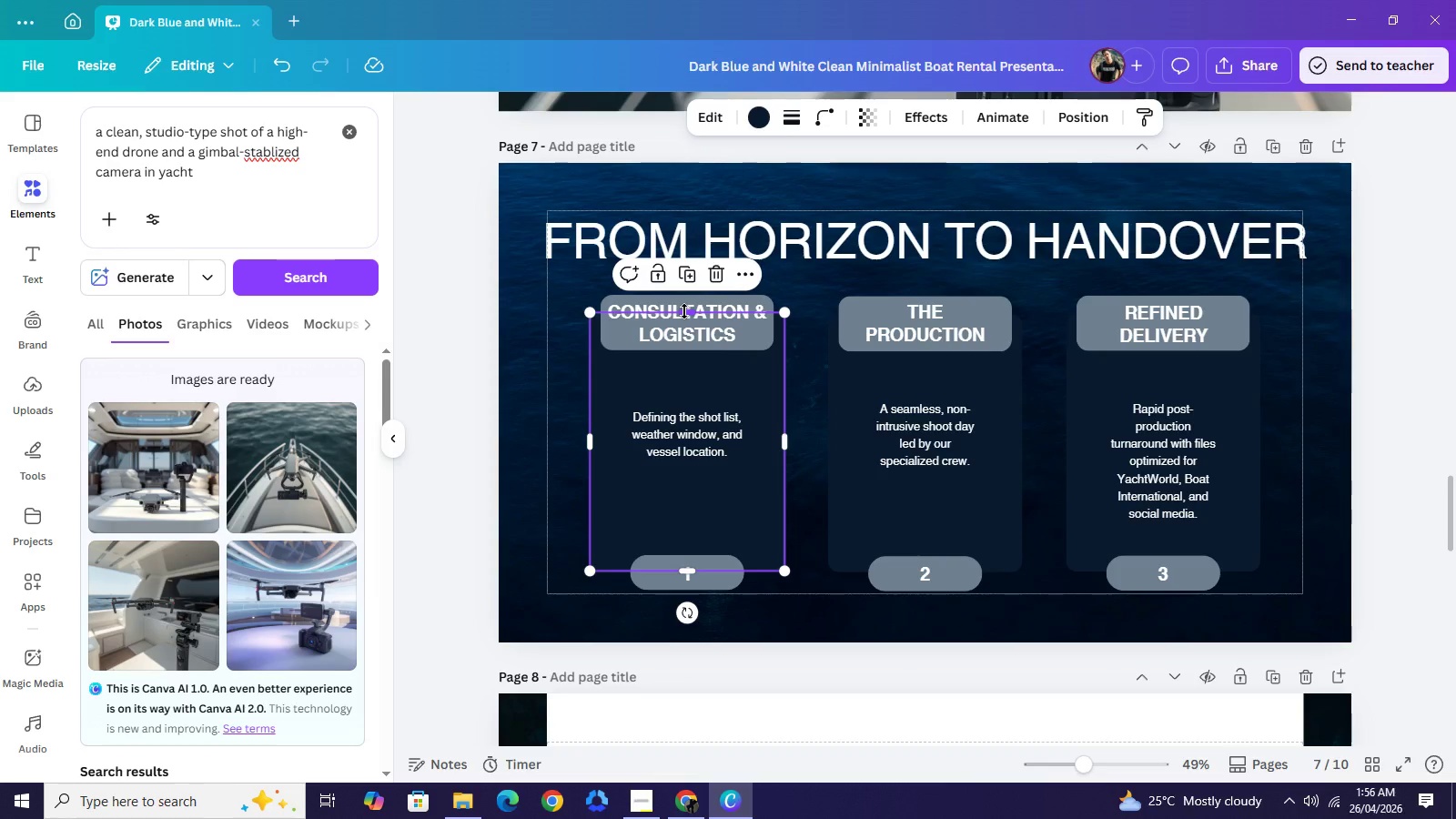 
left_click_drag(start_coordinate=[684, 311], to_coordinate=[713, 327])
 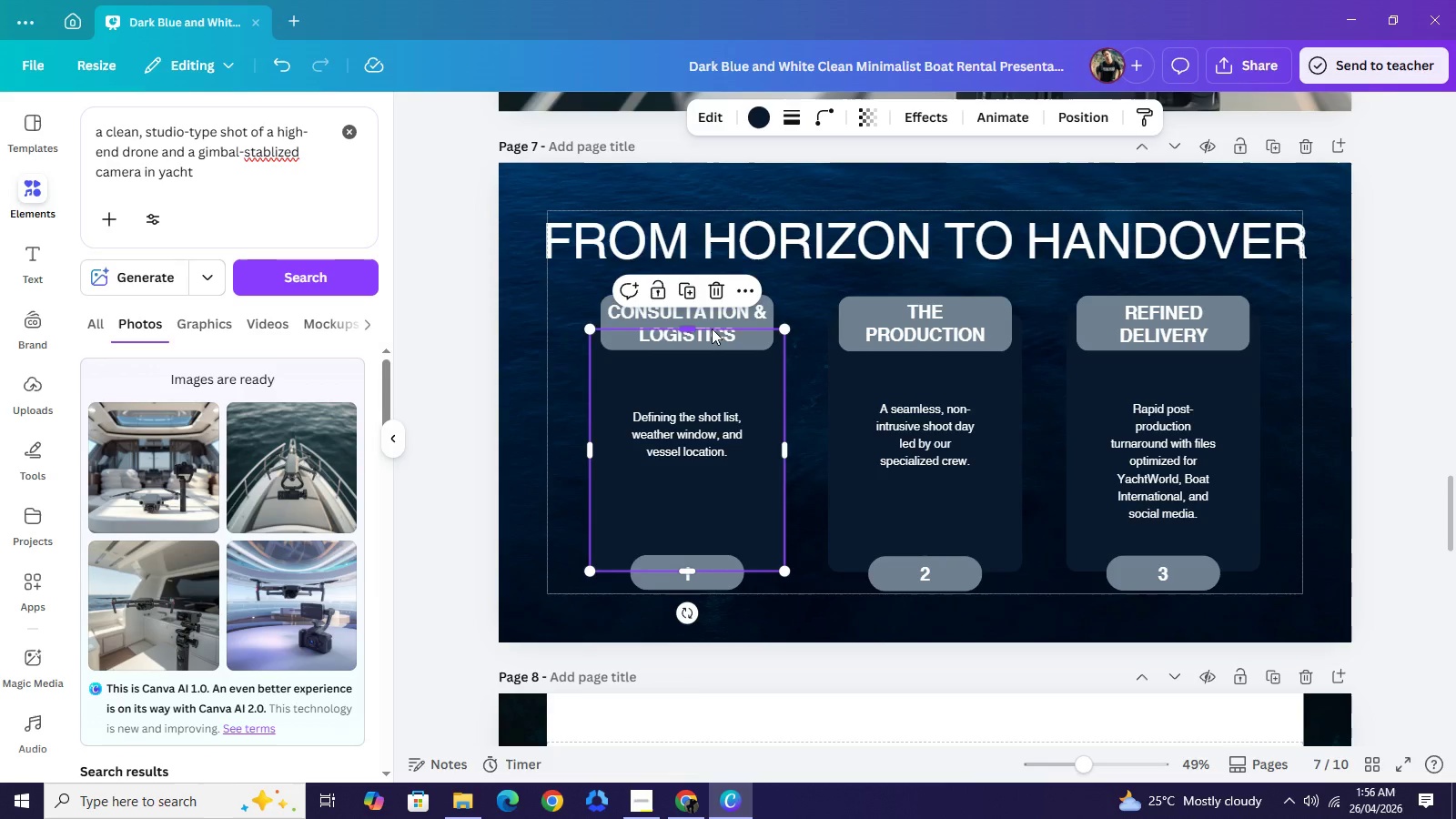 
key(Control+Z)
 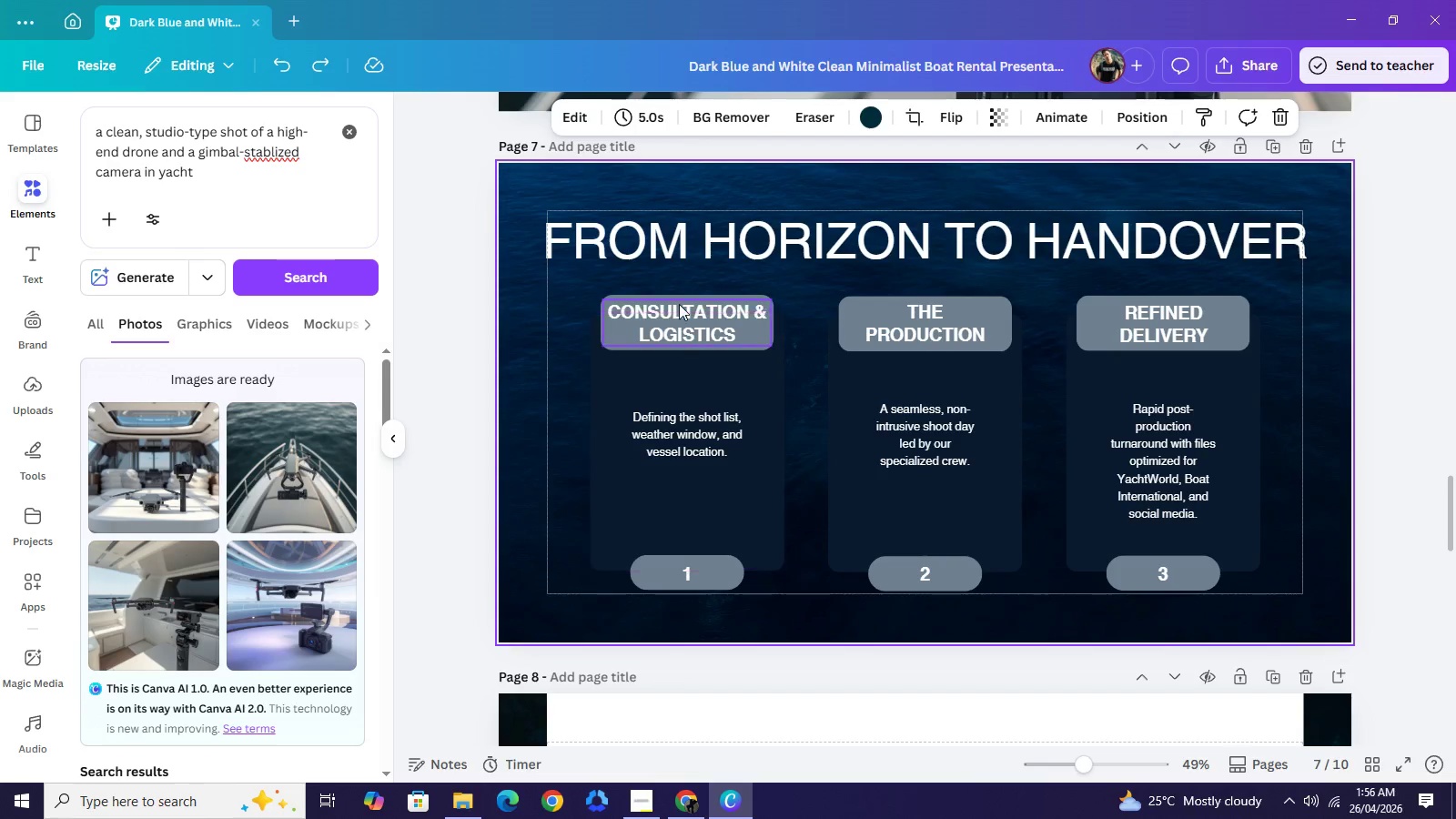 
wait(6.8)
 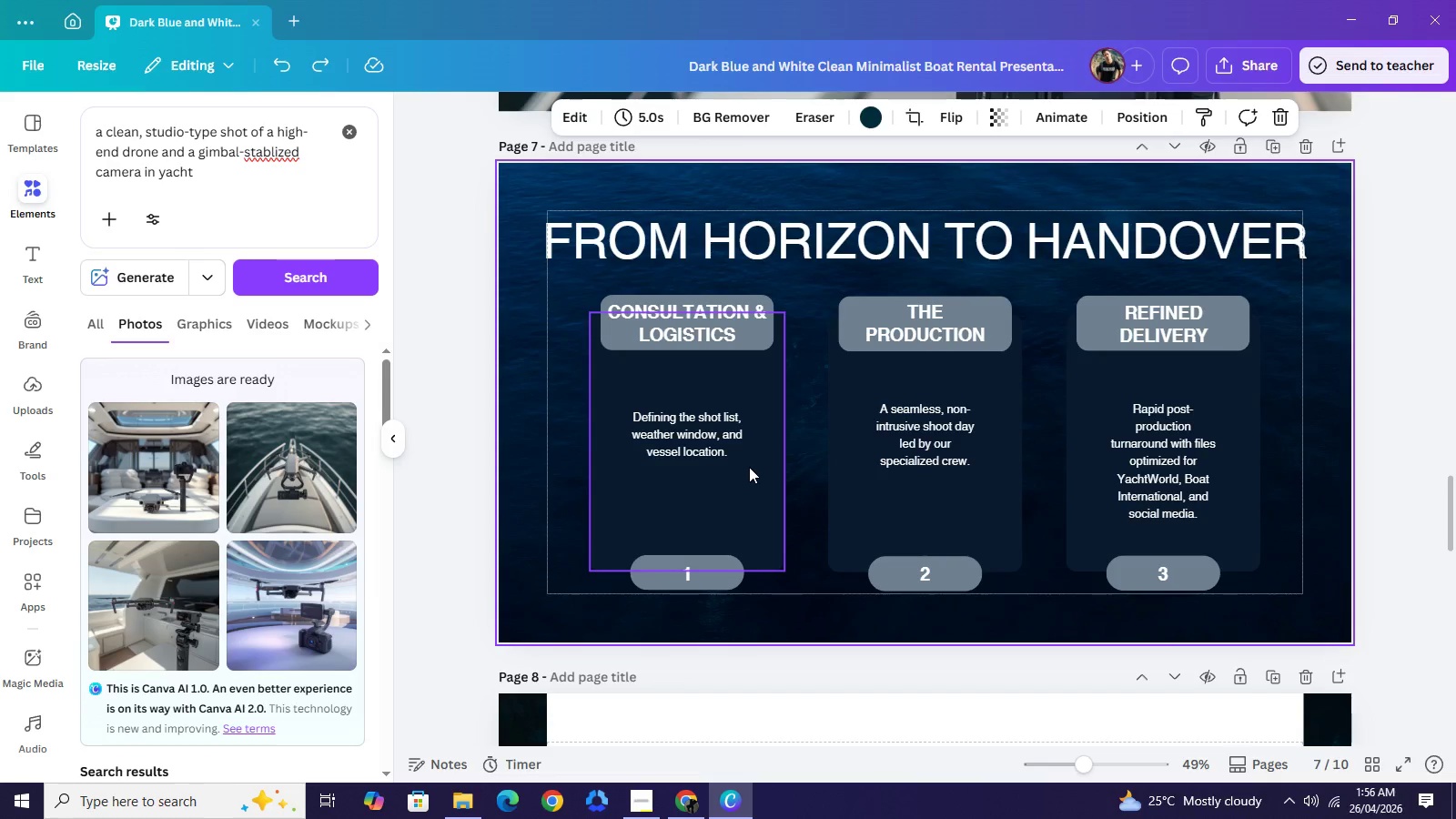 
left_click_drag(start_coordinate=[577, 297], to_coordinate=[1210, 310])
 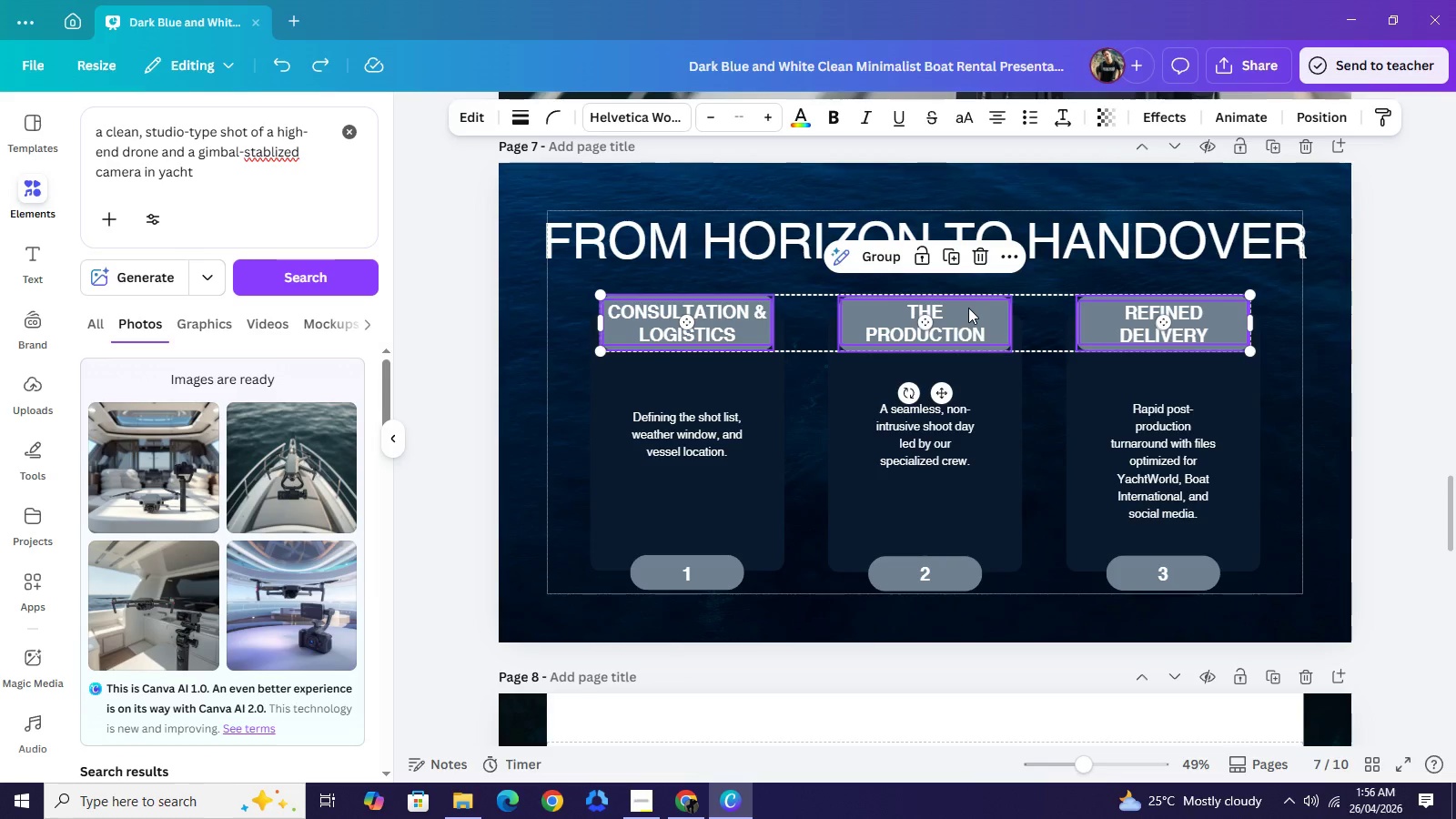 
left_click_drag(start_coordinate=[967, 308], to_coordinate=[972, 332])
 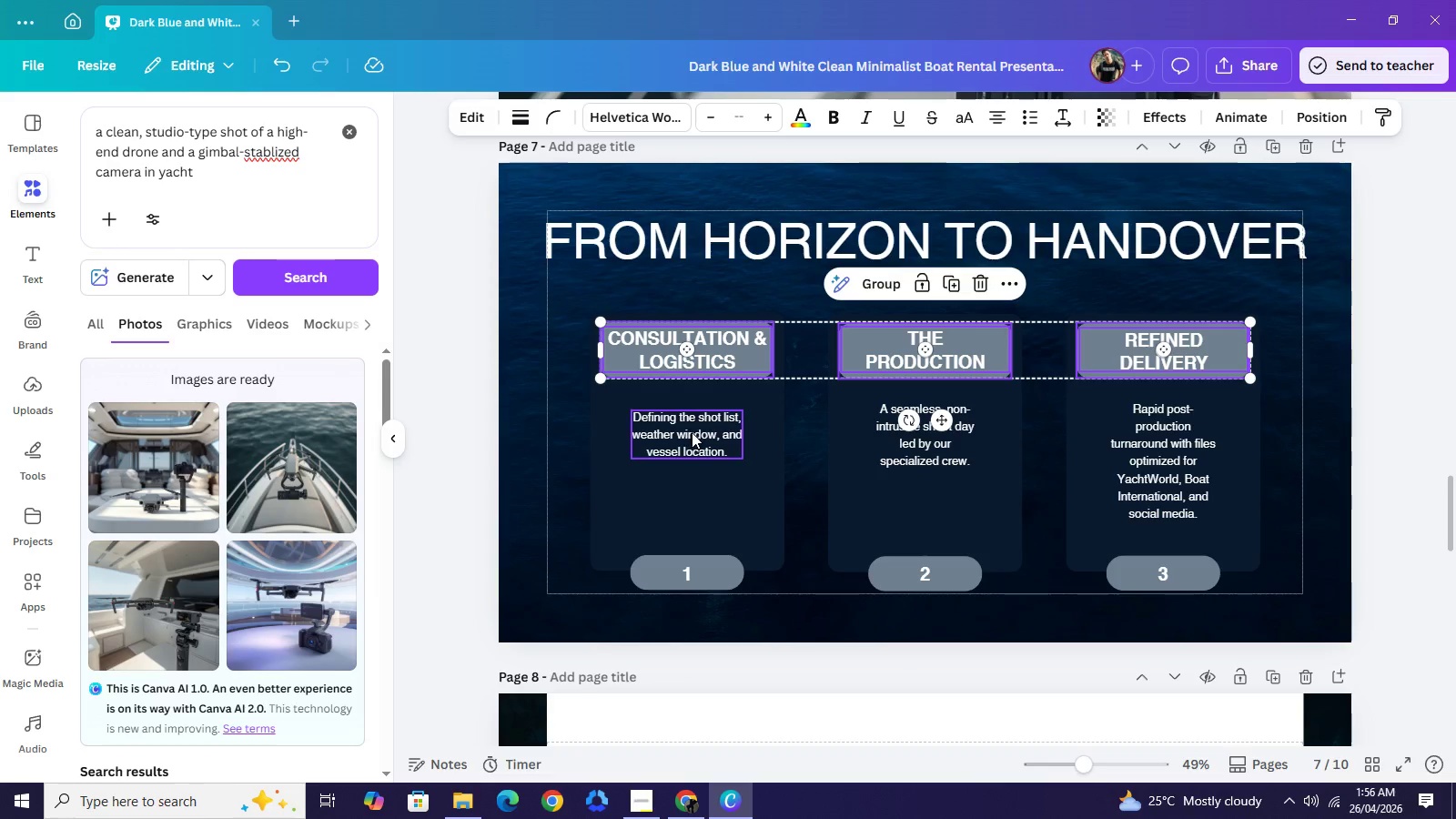 
left_click_drag(start_coordinate=[692, 432], to_coordinate=[695, 452])
 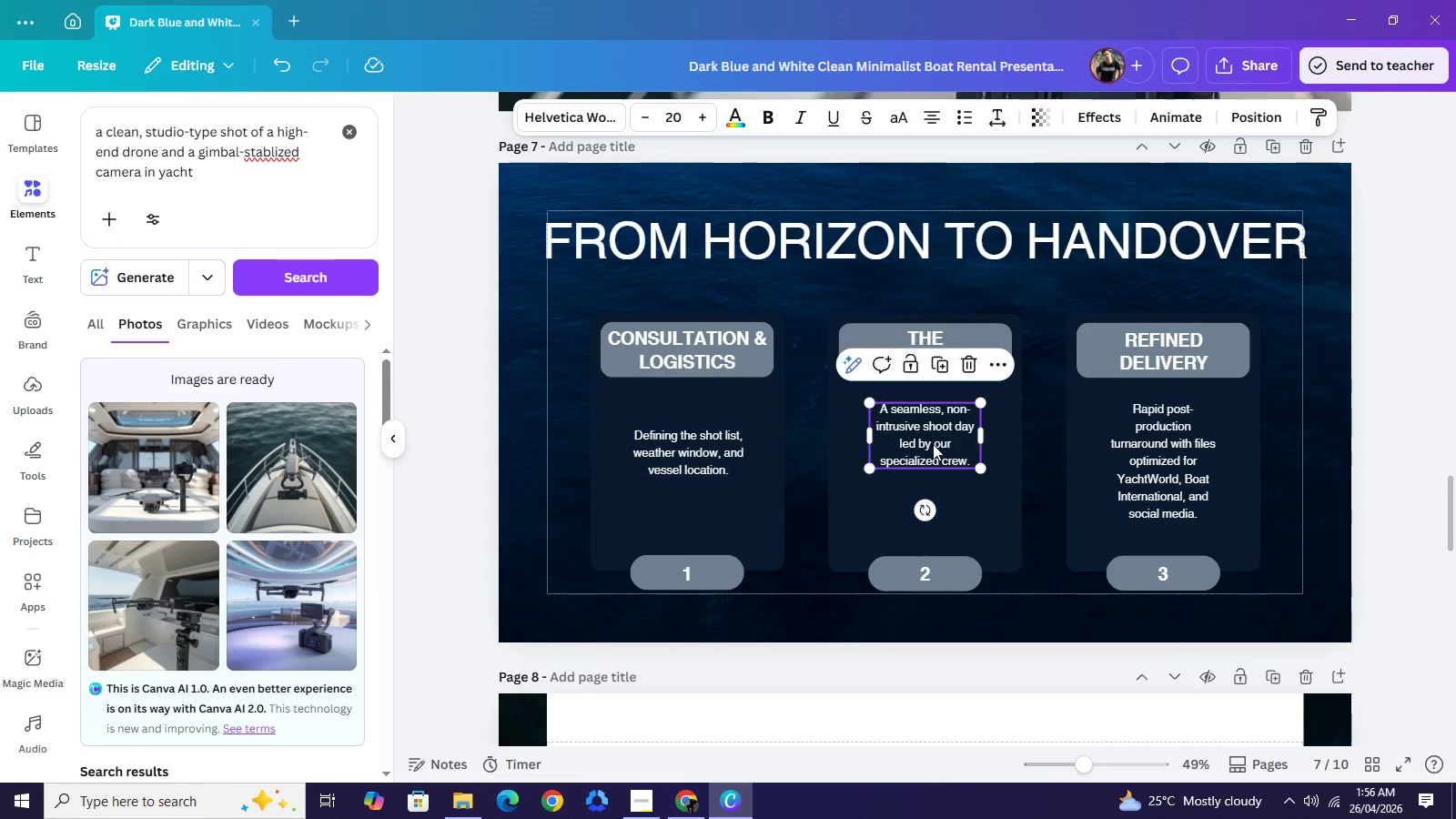 
left_click_drag(start_coordinate=[931, 434], to_coordinate=[931, 459])
 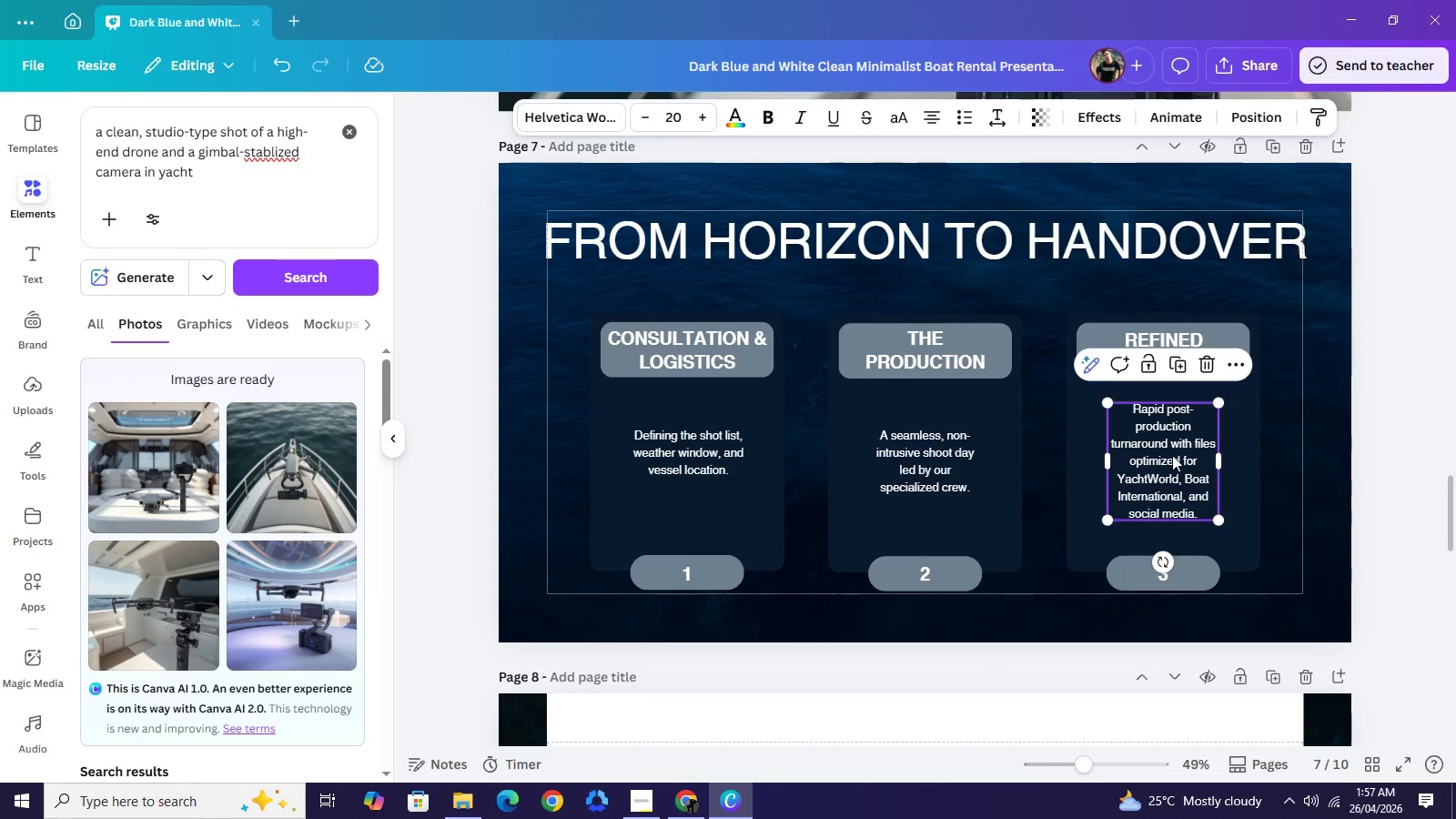 
left_click_drag(start_coordinate=[1172, 455], to_coordinate=[1173, 461])
 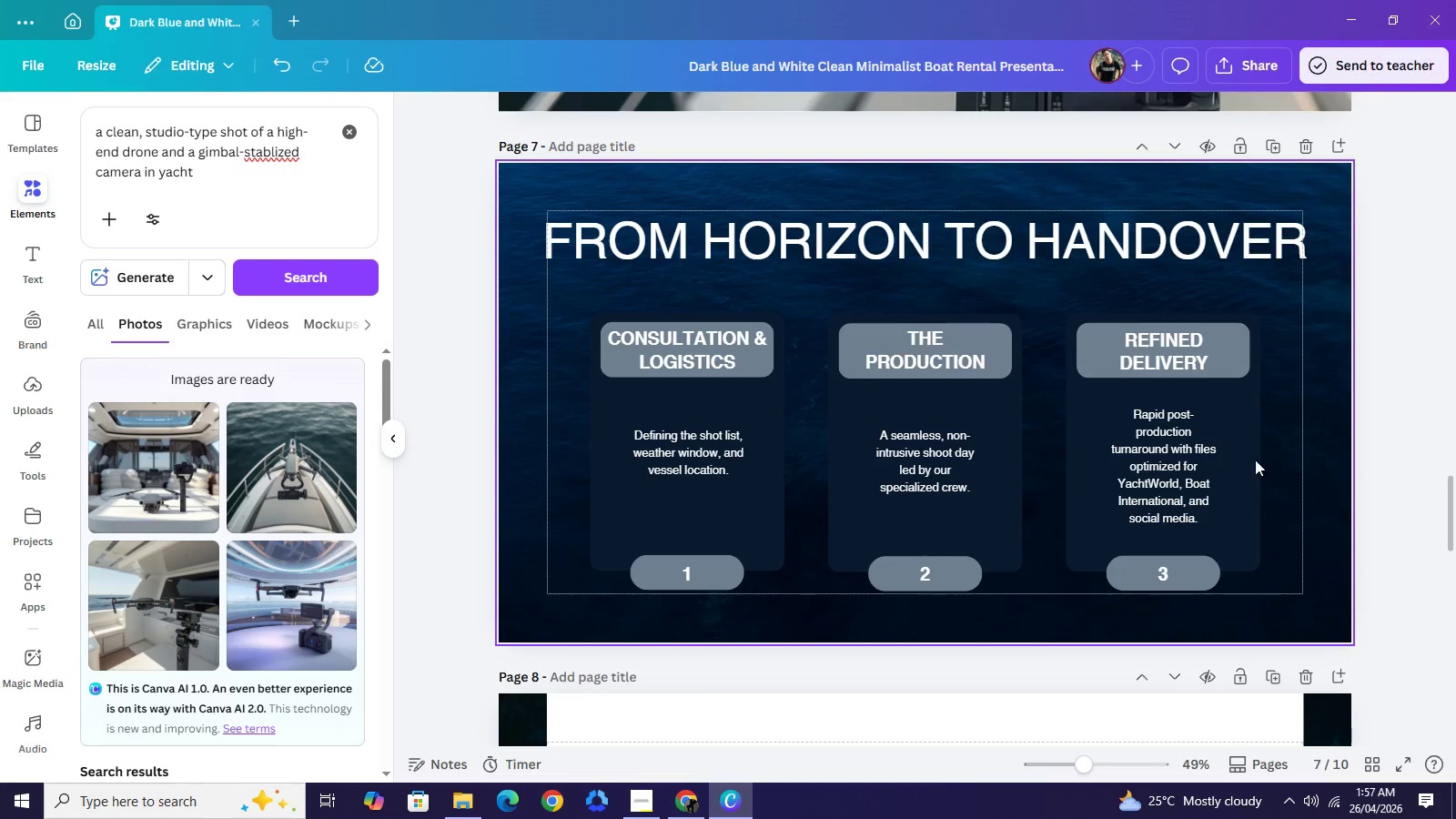 
left_click([645, 399])
 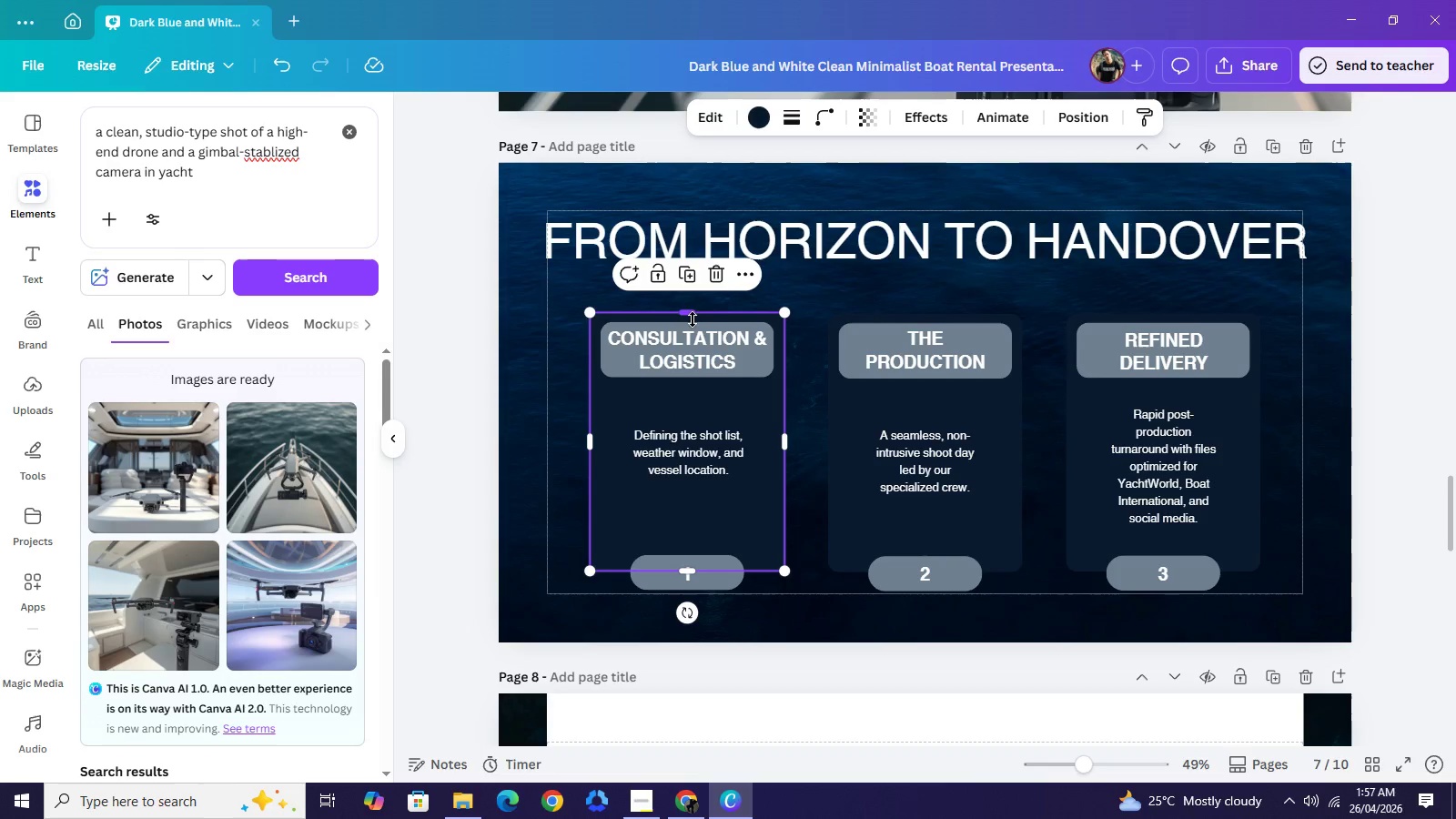 
left_click_drag(start_coordinate=[693, 317], to_coordinate=[698, 353])
 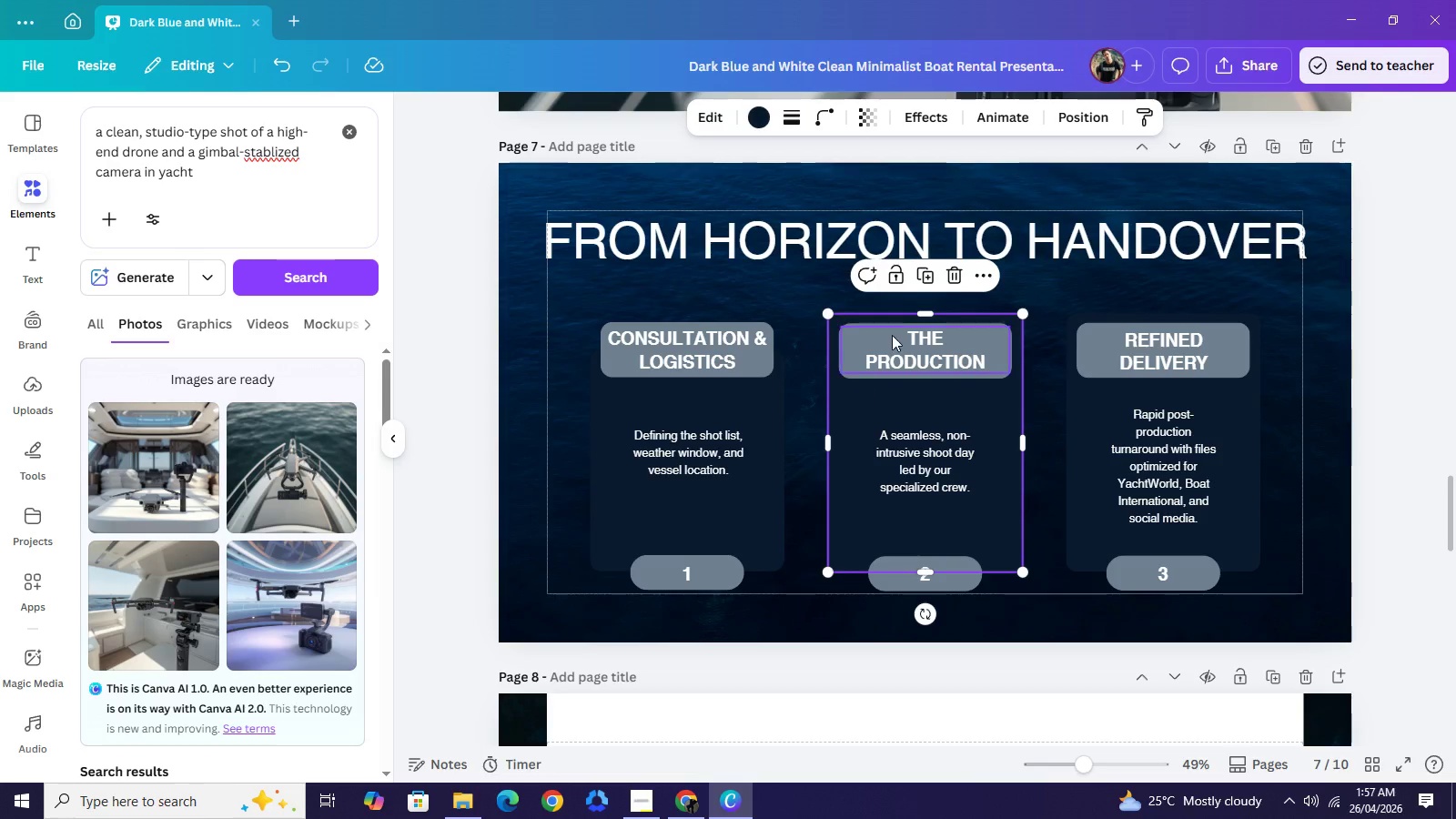 
left_click([850, 416])
 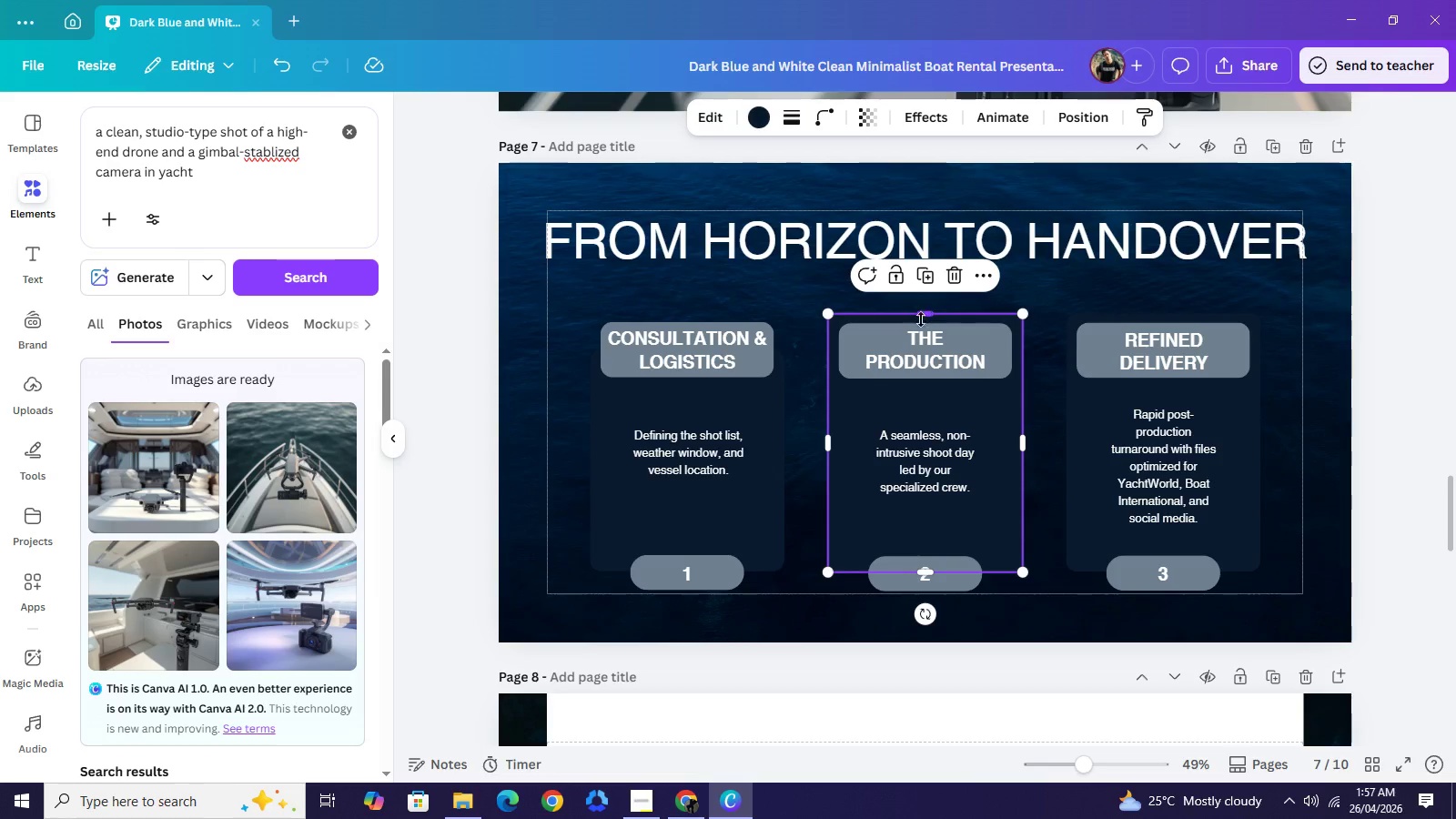 
left_click_drag(start_coordinate=[922, 311], to_coordinate=[918, 347])
 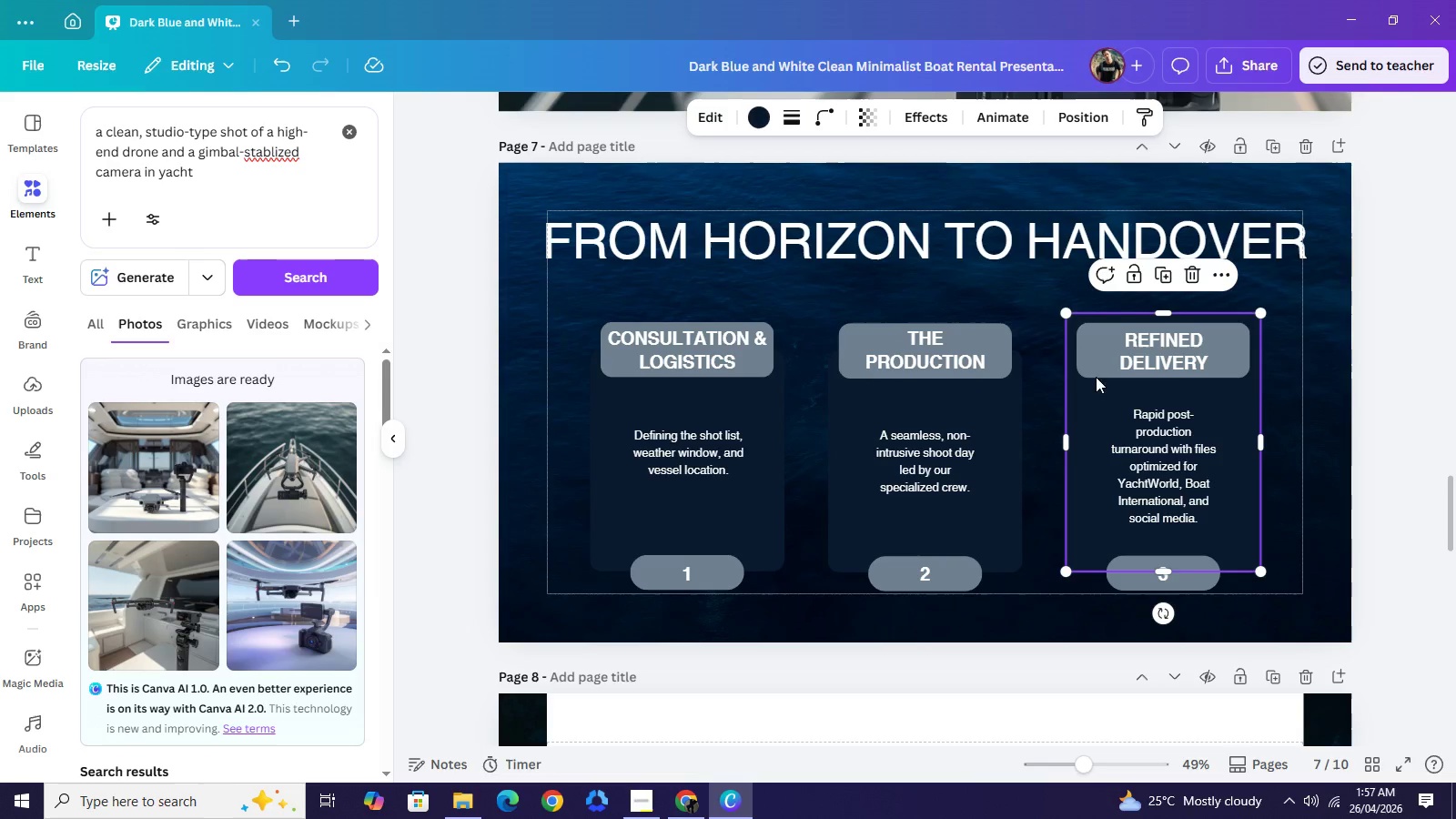 
left_click([1094, 417])
 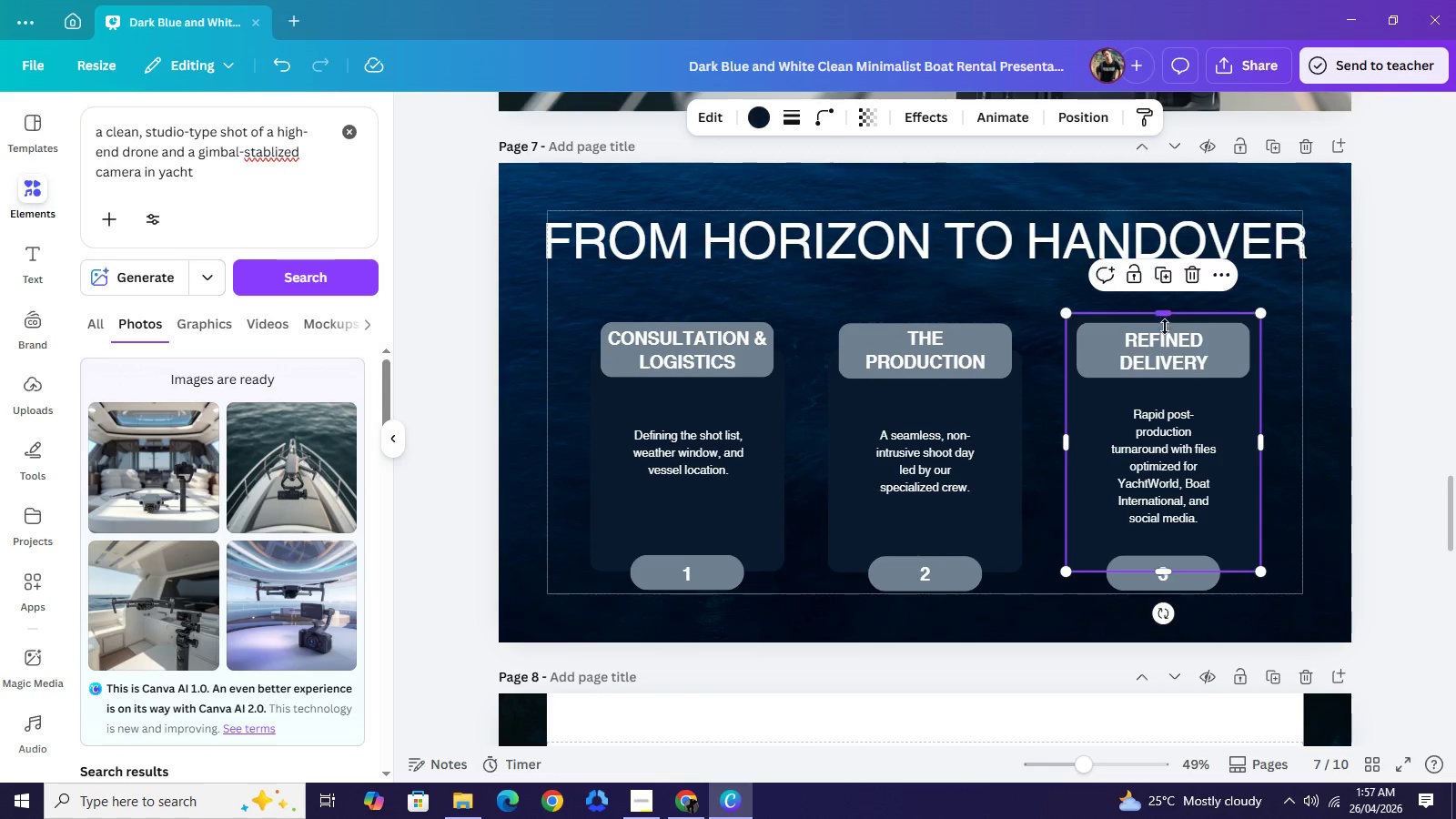 
left_click_drag(start_coordinate=[1164, 314], to_coordinate=[1166, 349])
 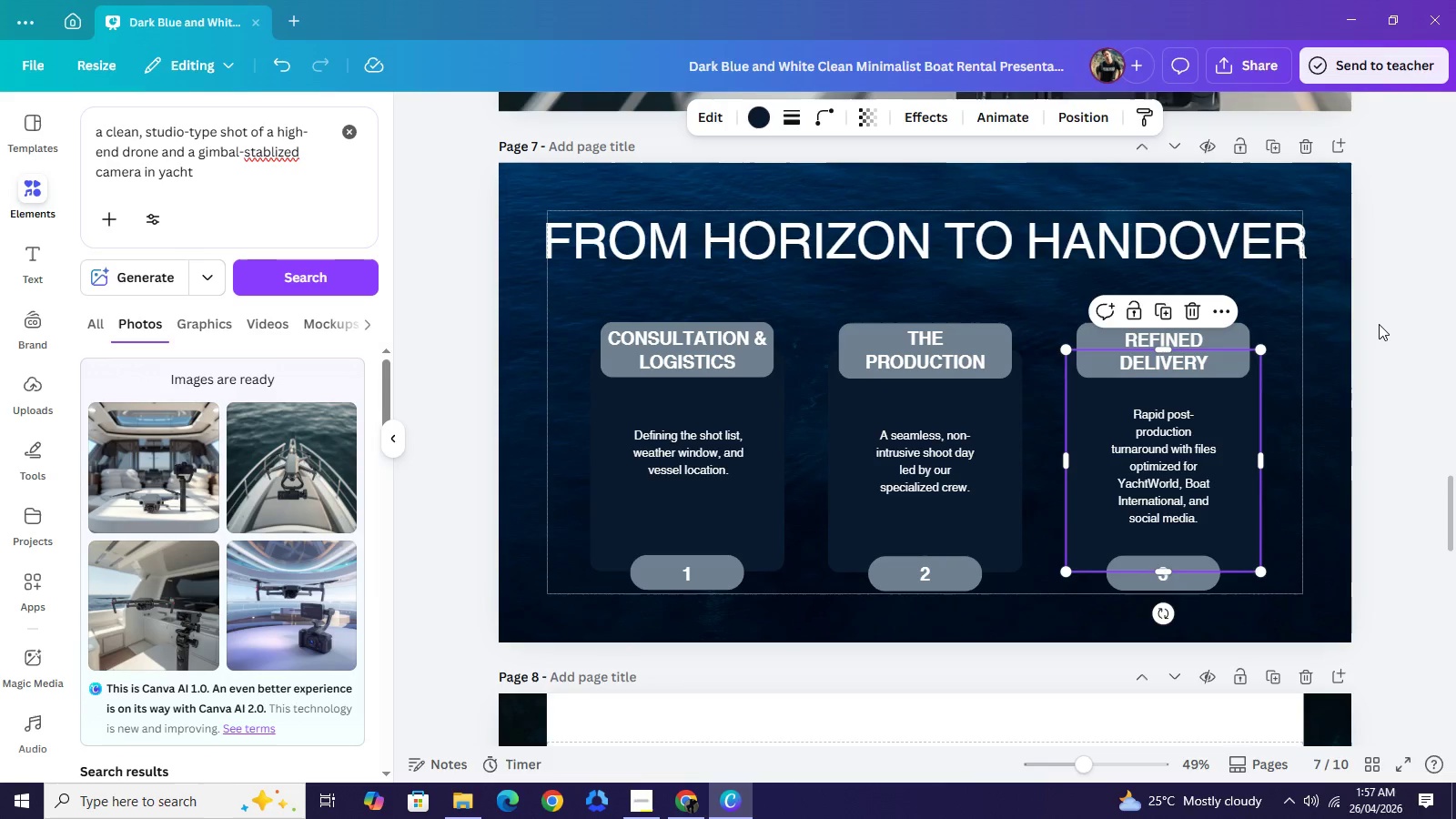 
left_click([1379, 324])
 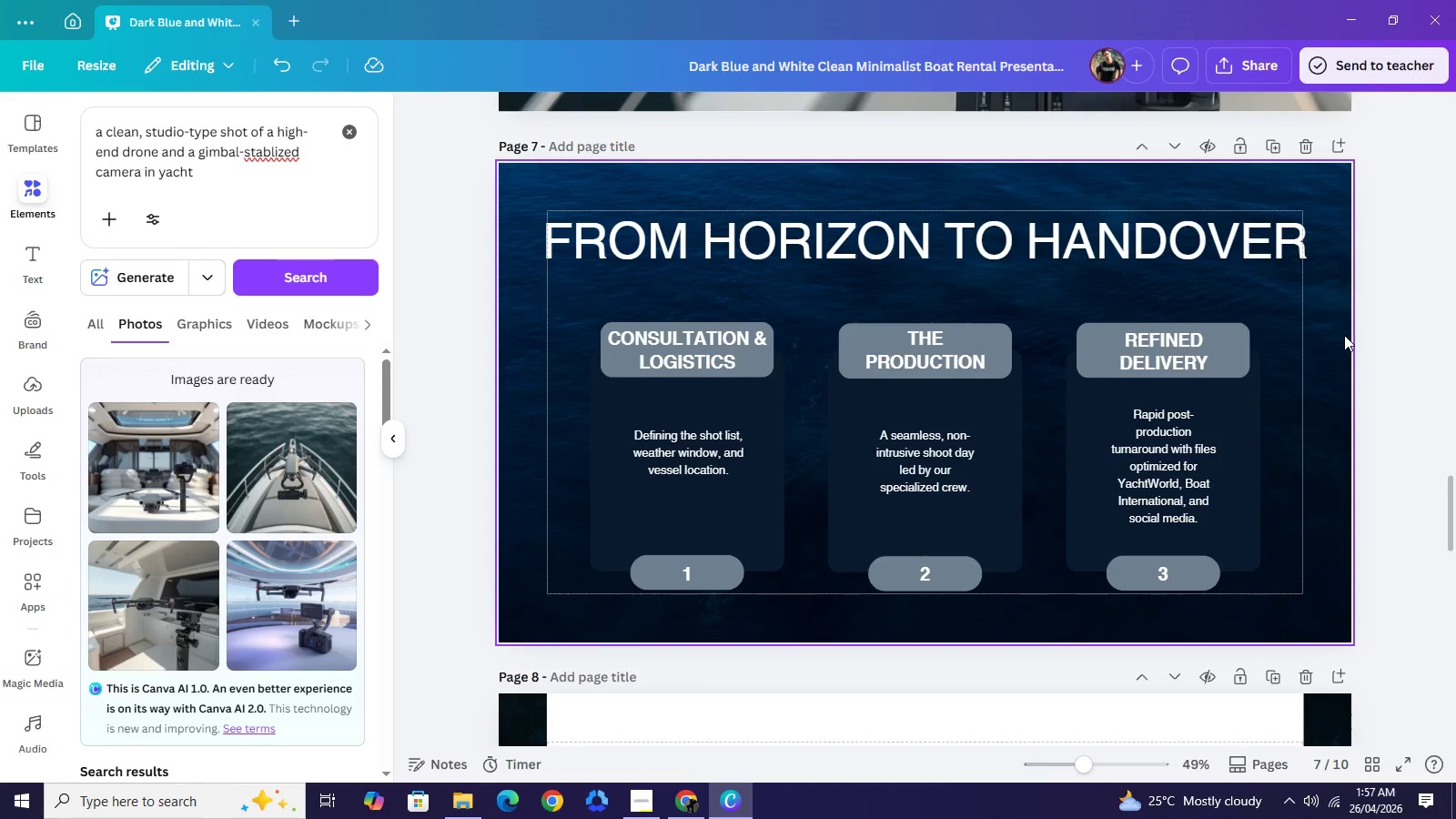 
wait(7.67)
 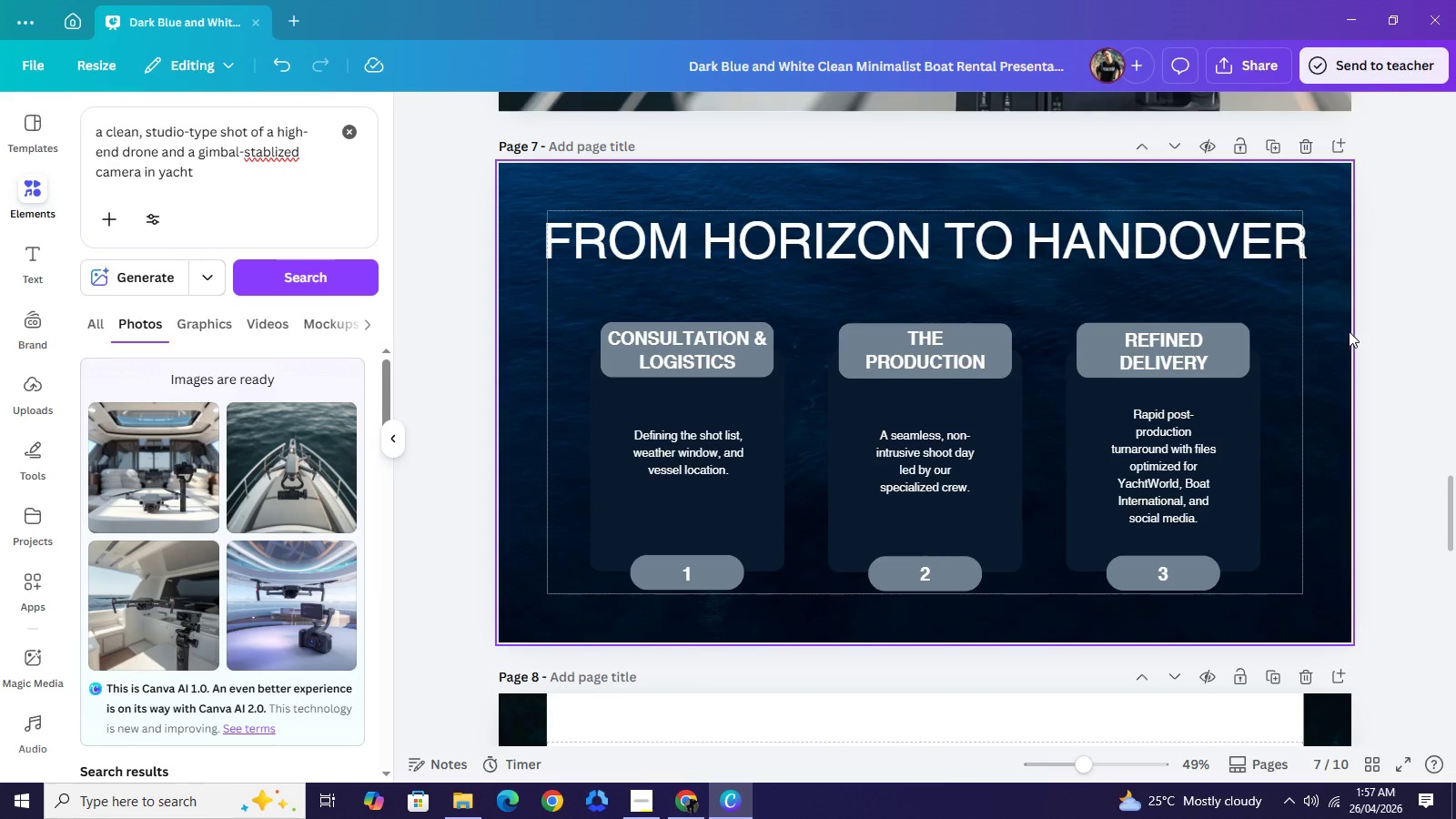 
left_click([1097, 227])
 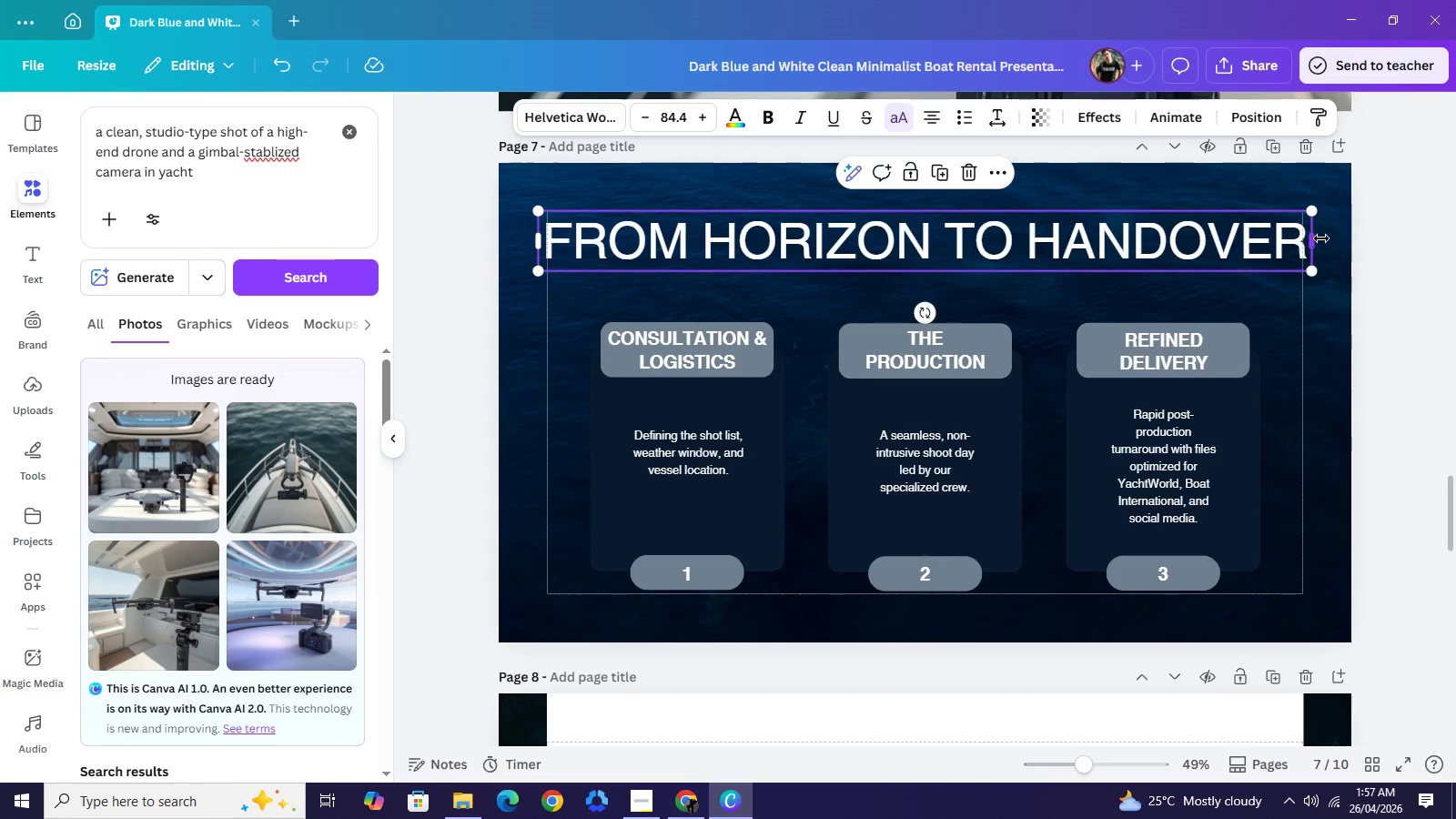 
left_click_drag(start_coordinate=[1321, 238], to_coordinate=[1294, 238])
 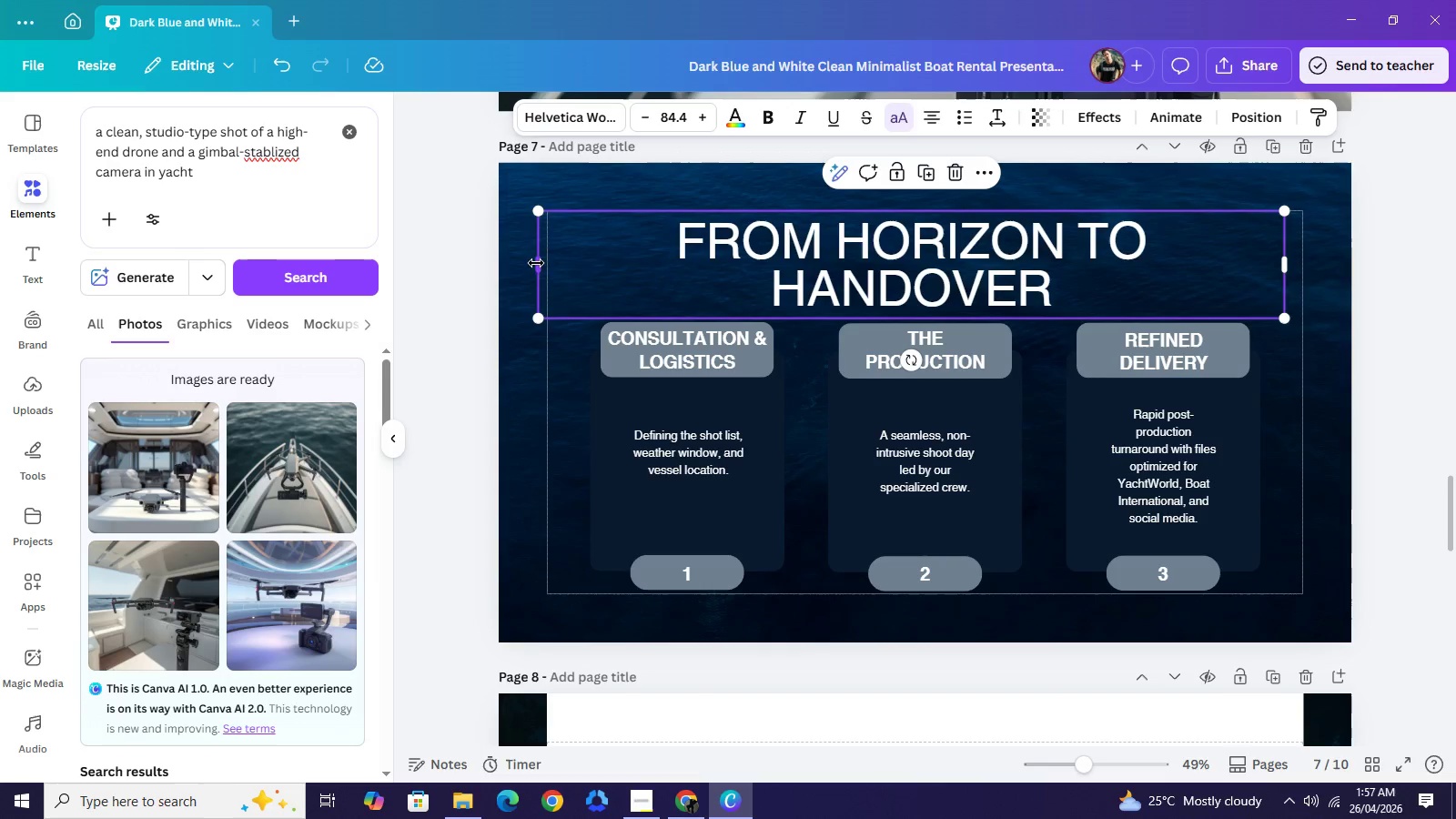 
left_click_drag(start_coordinate=[536, 263], to_coordinate=[547, 265])
 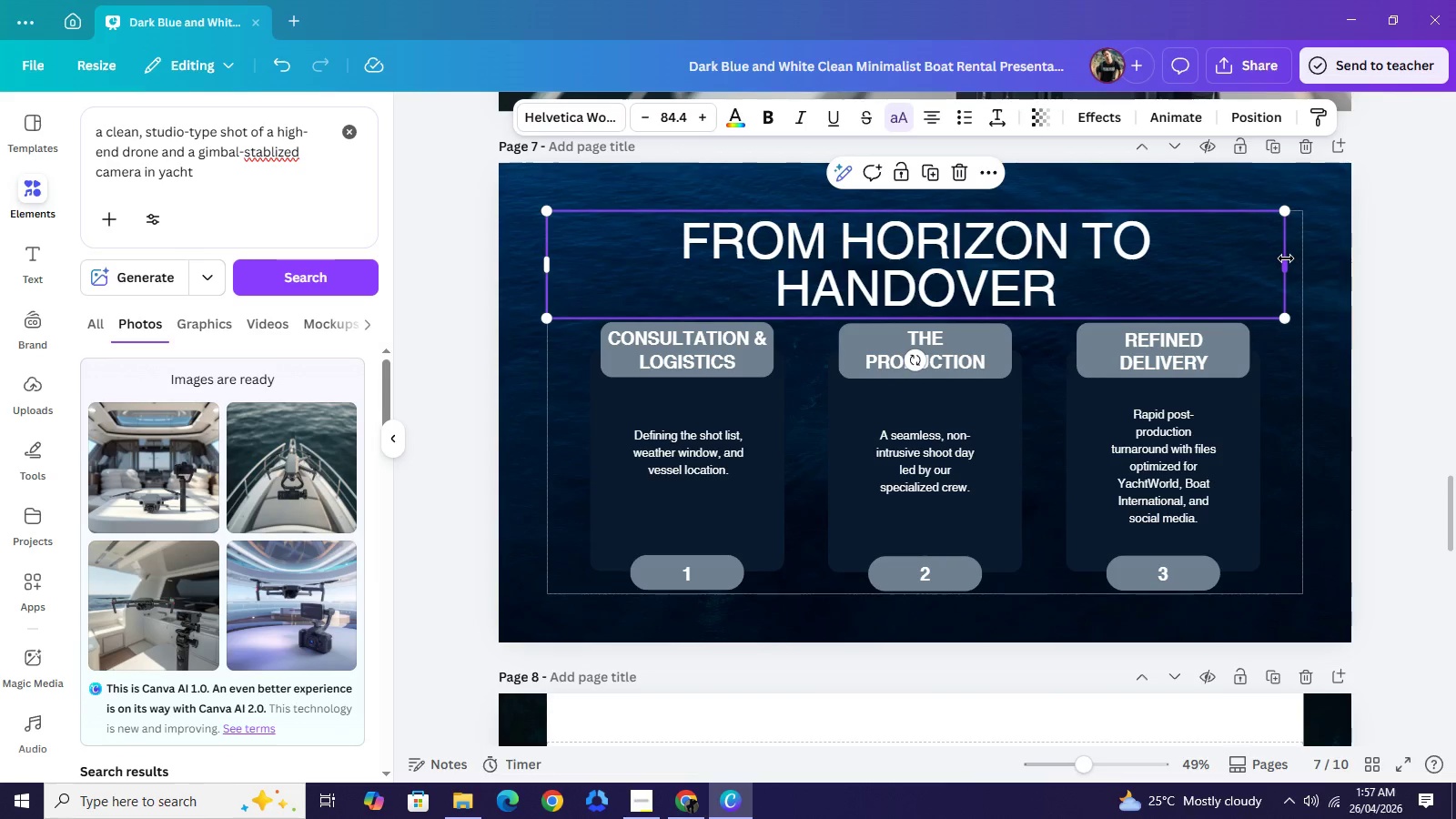 
left_click_drag(start_coordinate=[1286, 258], to_coordinate=[1299, 262])
 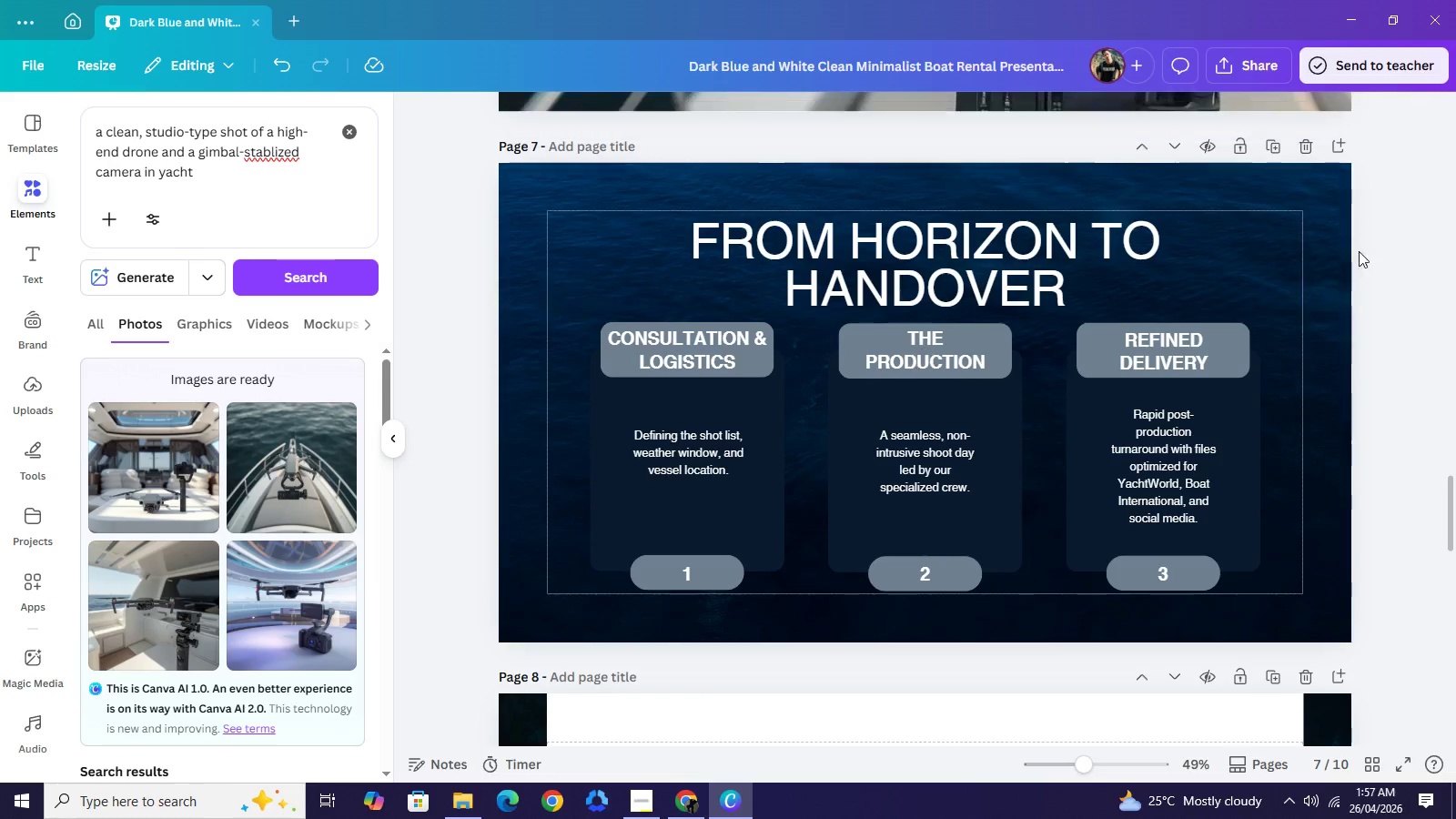 
left_click([1388, 251])
 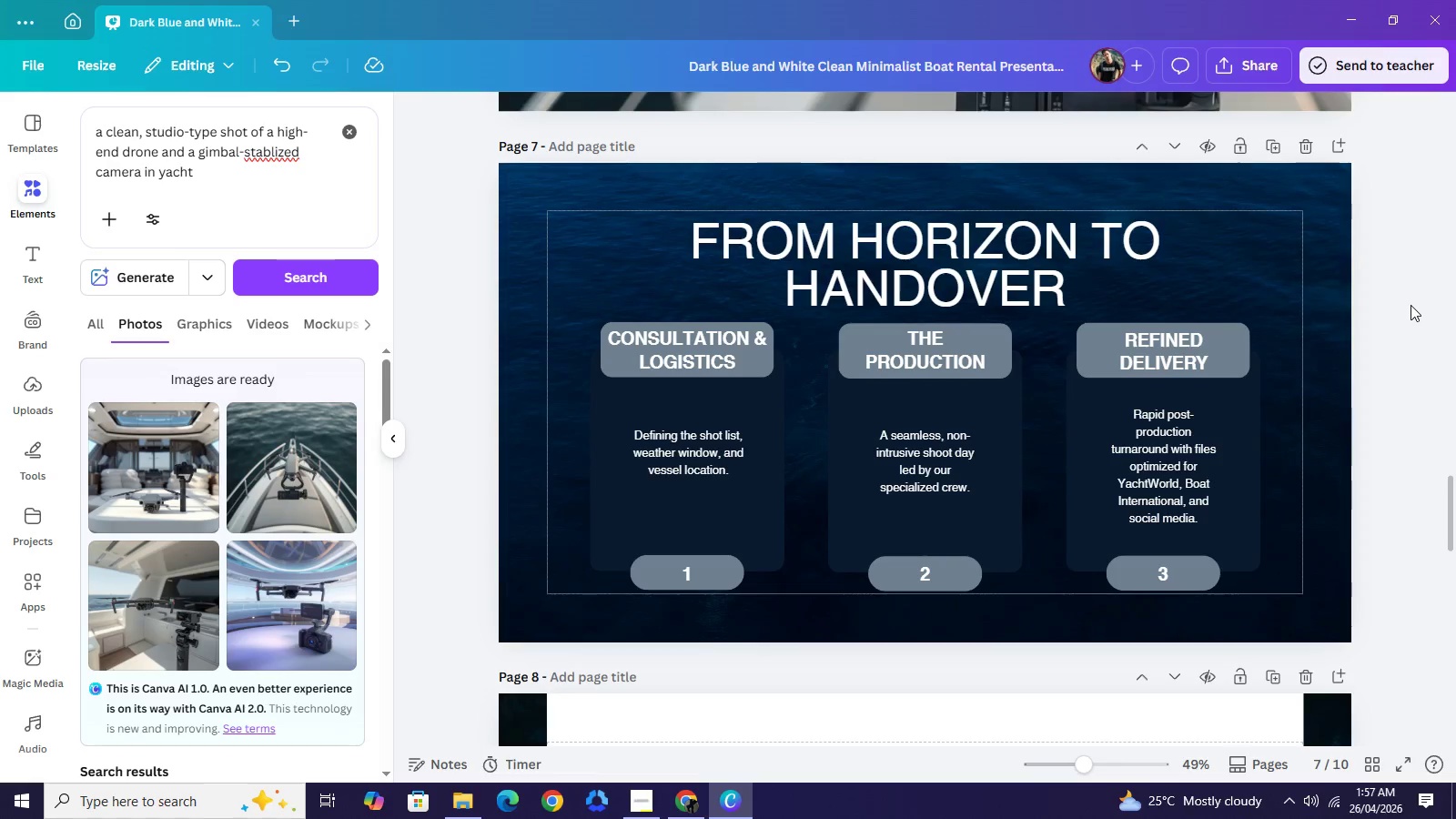 
left_click([1410, 305])
 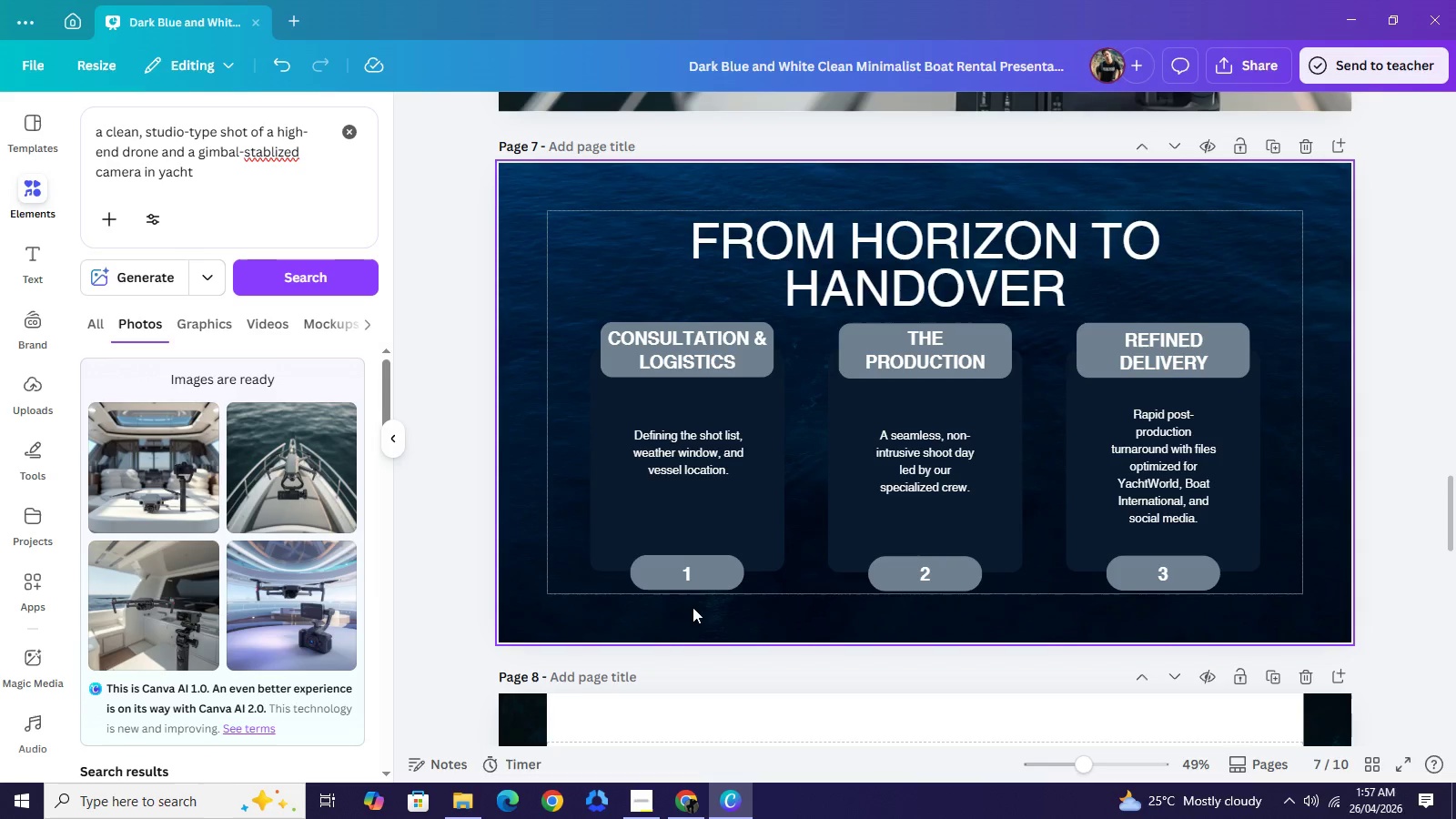 
left_click_drag(start_coordinate=[593, 617], to_coordinate=[1217, 576])
 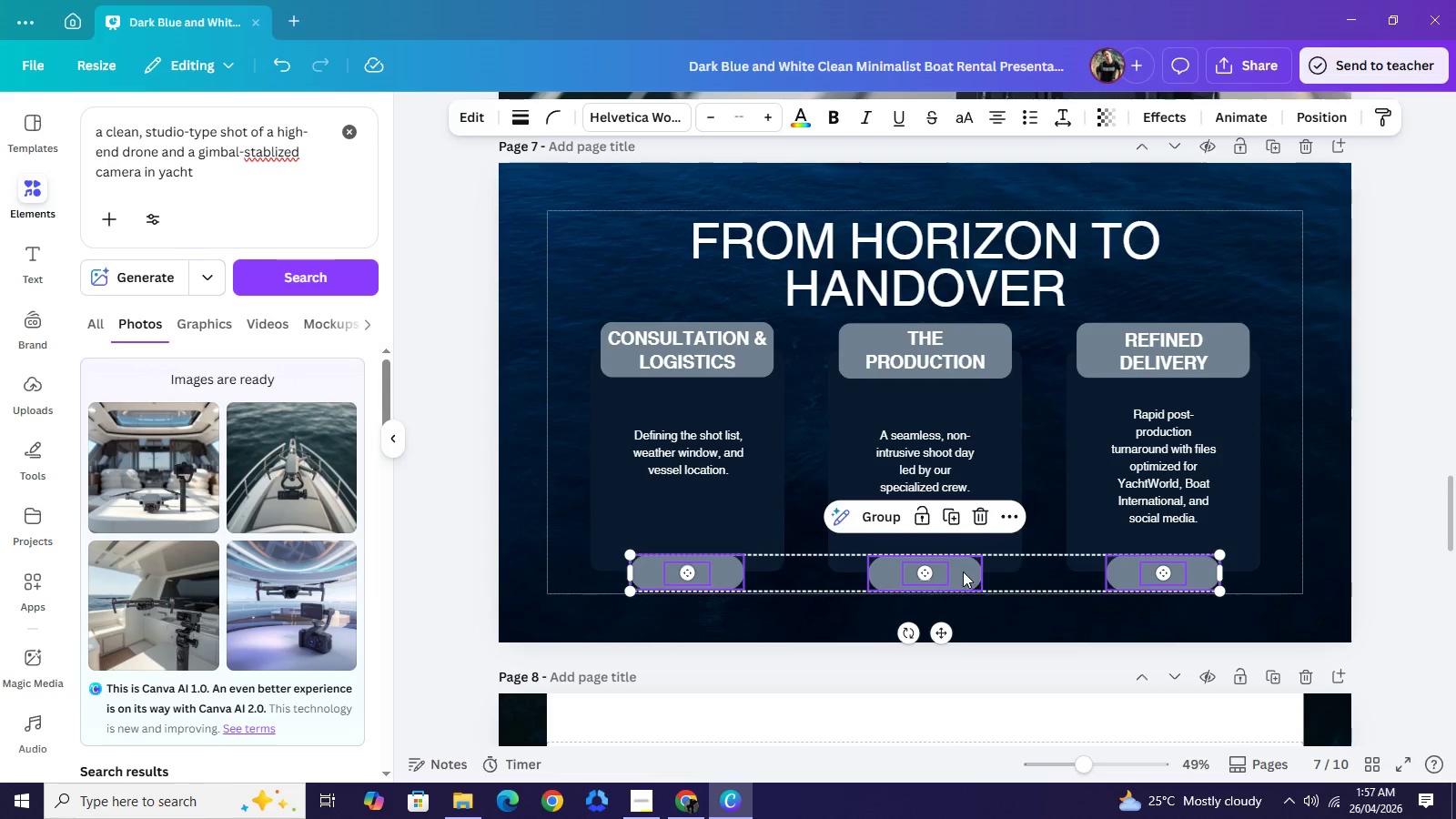 
left_click_drag(start_coordinate=[963, 575], to_coordinate=[964, 565])
 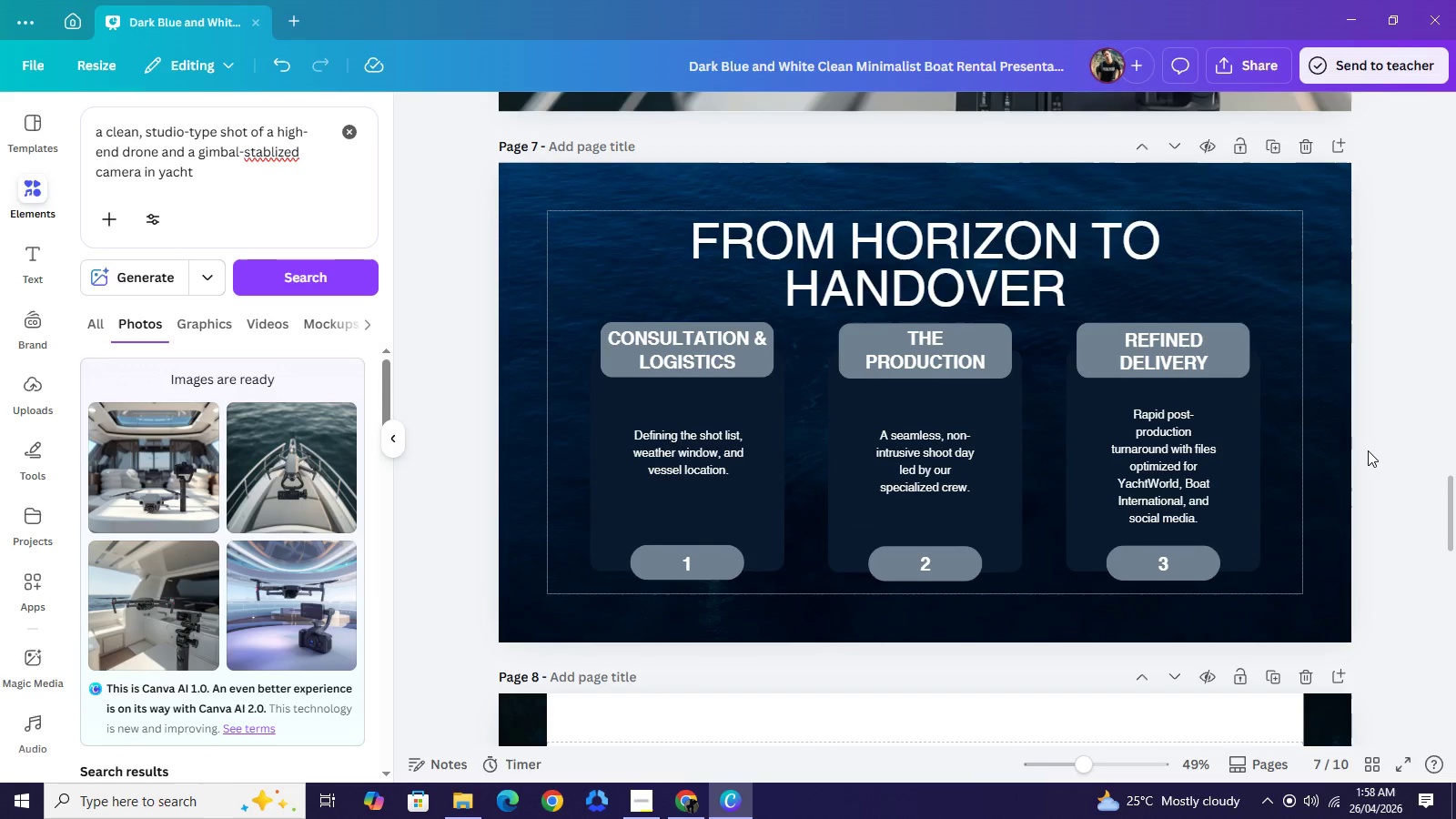 
double_click([1368, 450])
 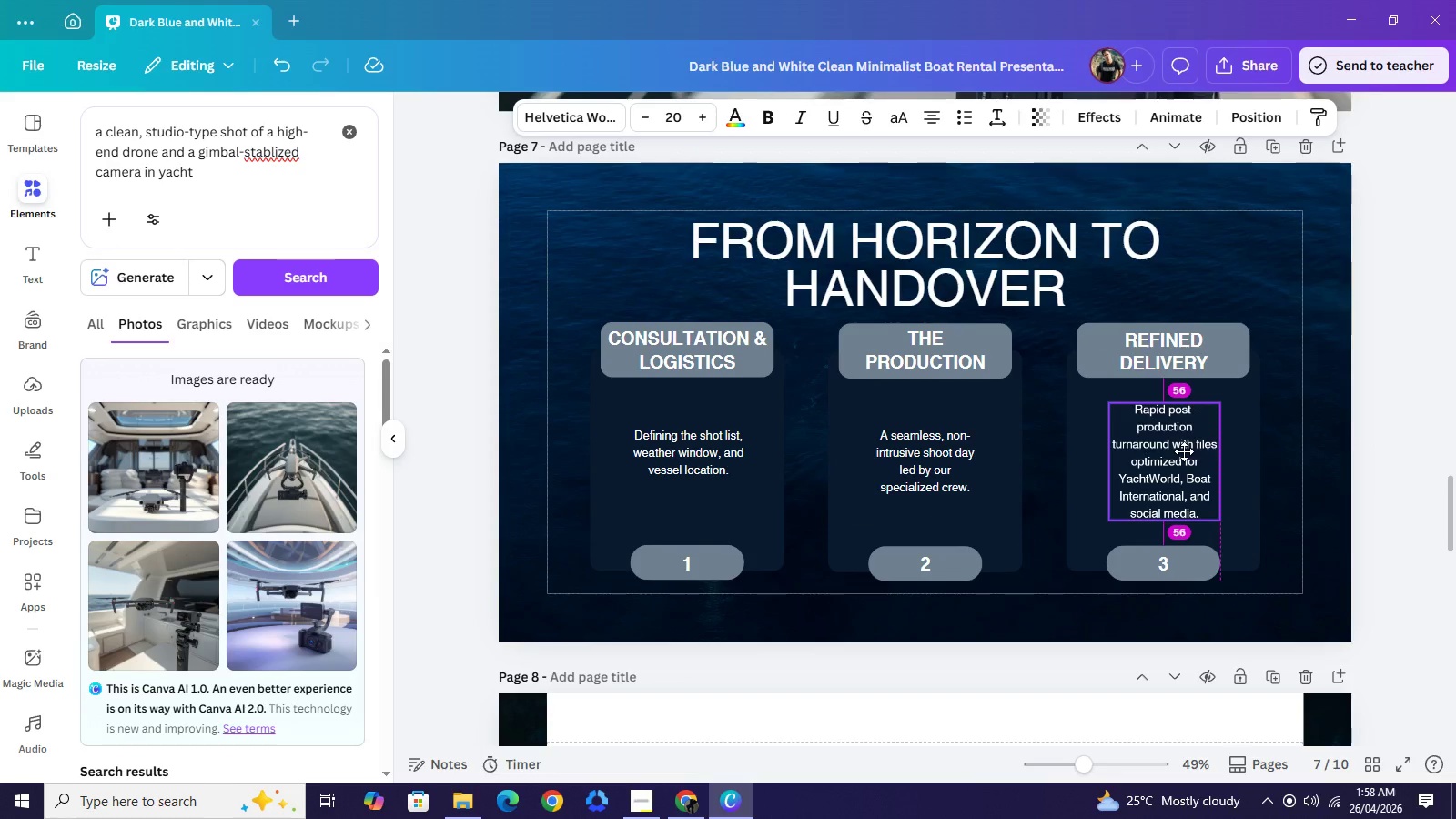 
wait(9.42)
 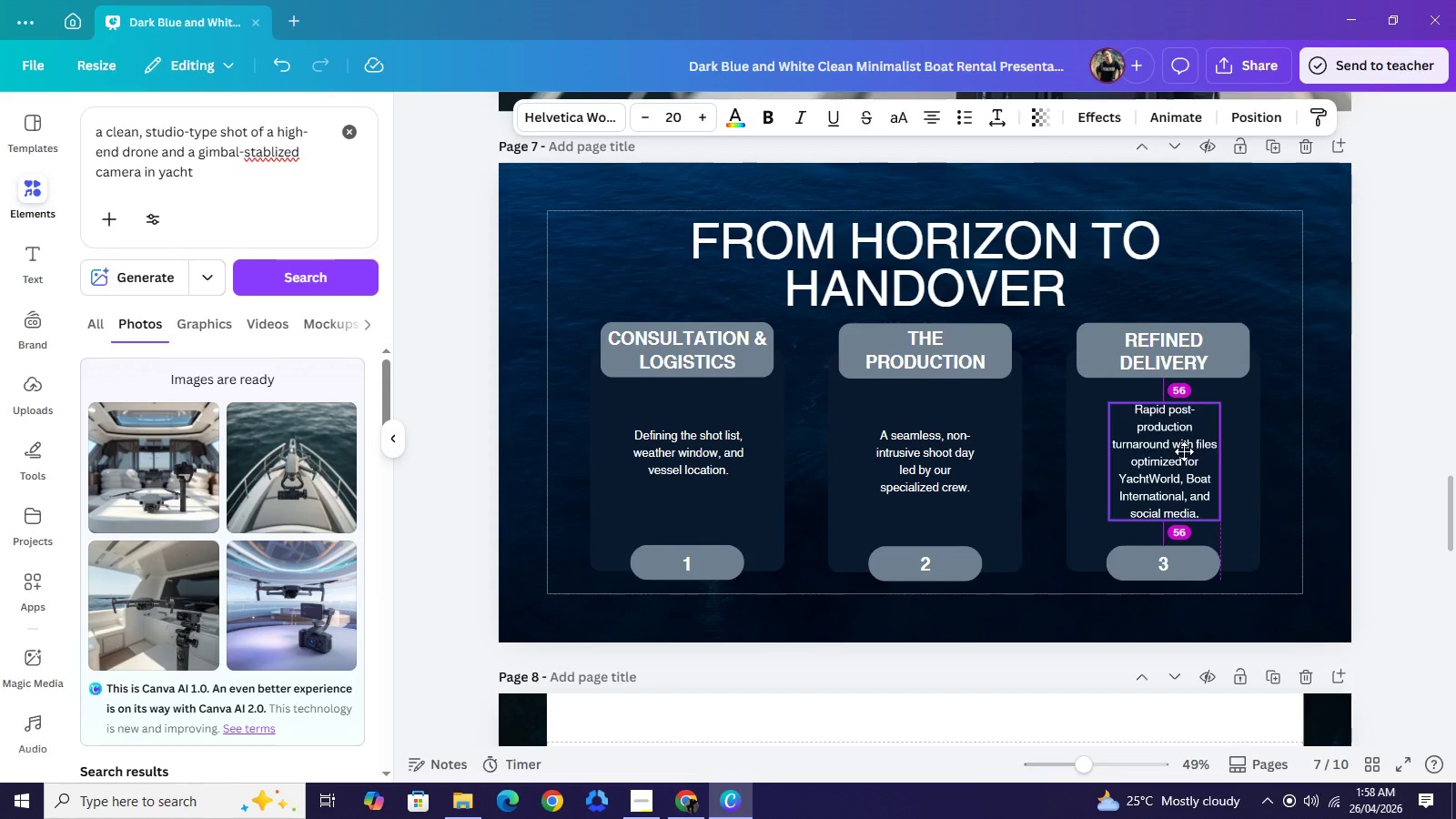 
left_click([1369, 416])
 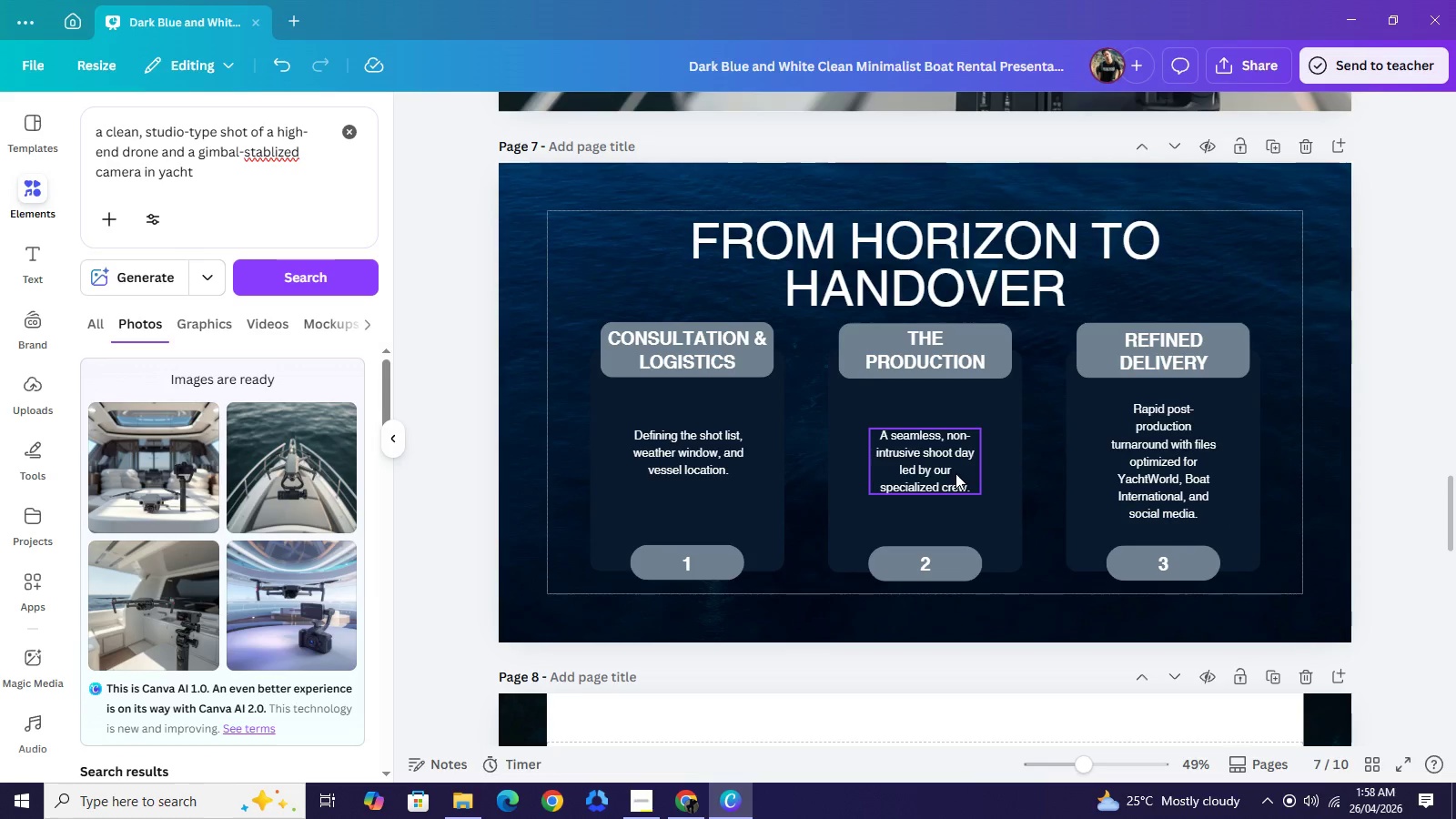 
left_click_drag(start_coordinate=[700, 455], to_coordinate=[703, 461])
 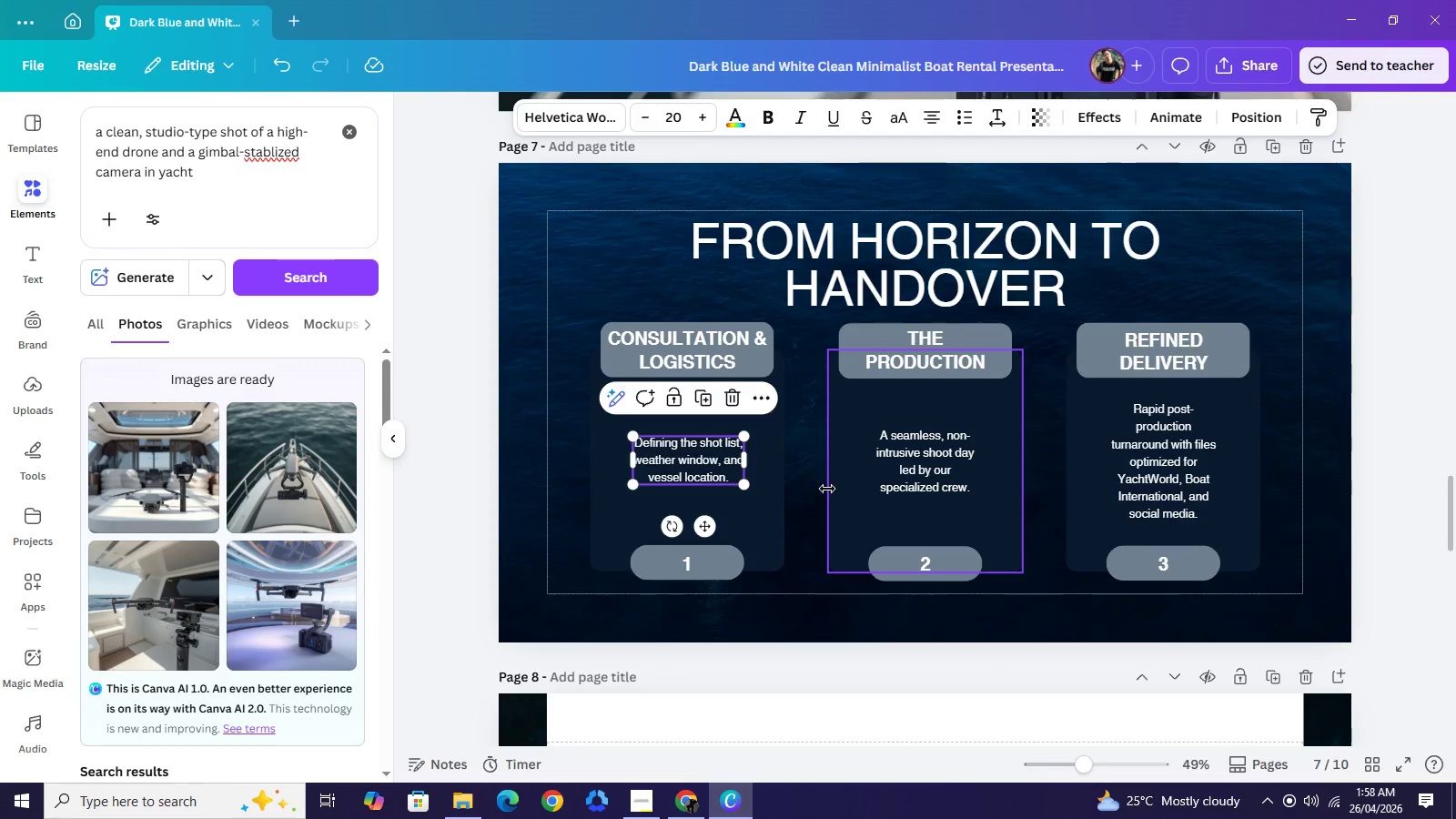 
left_click([827, 489])
 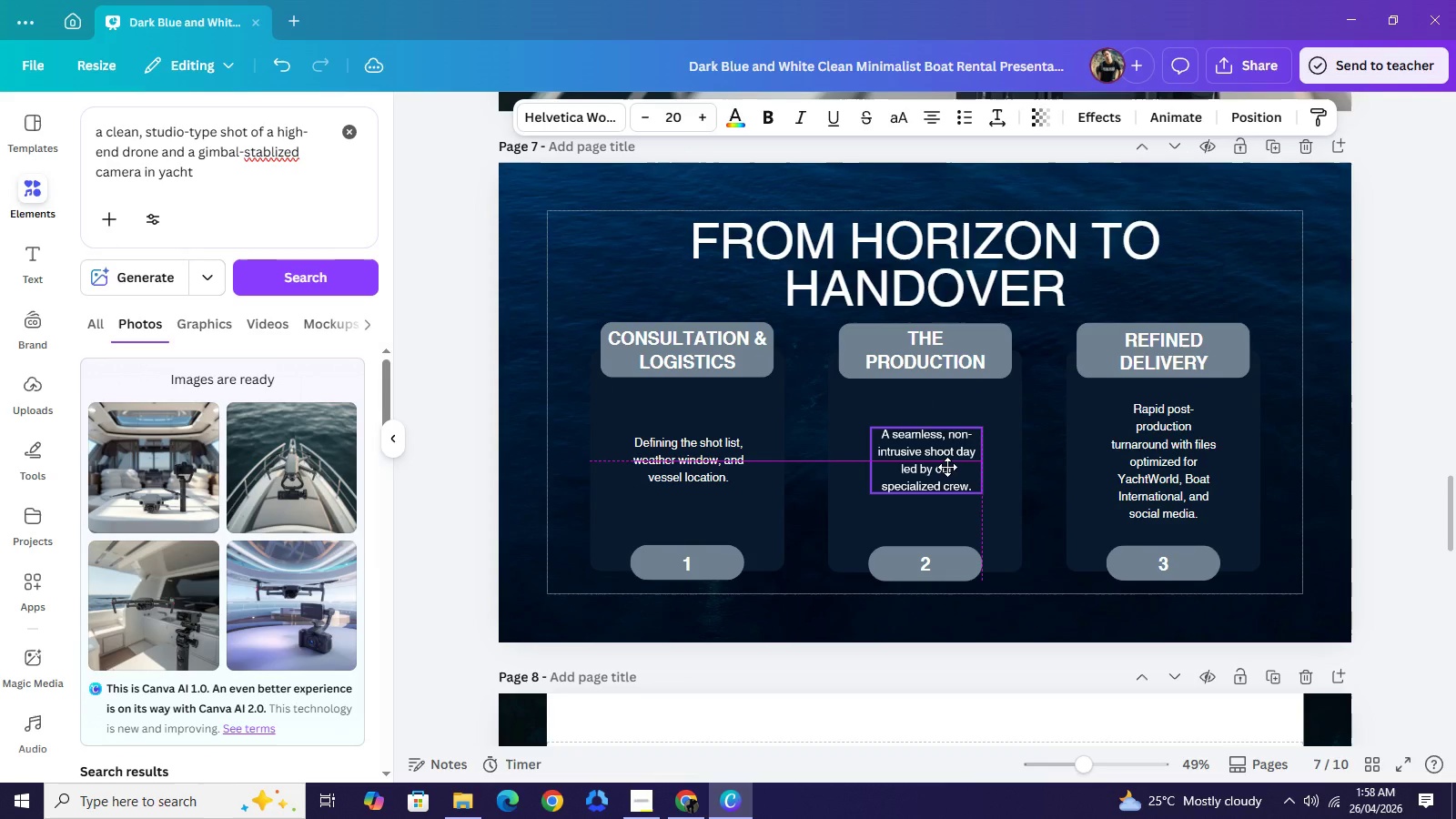 
wait(12.64)
 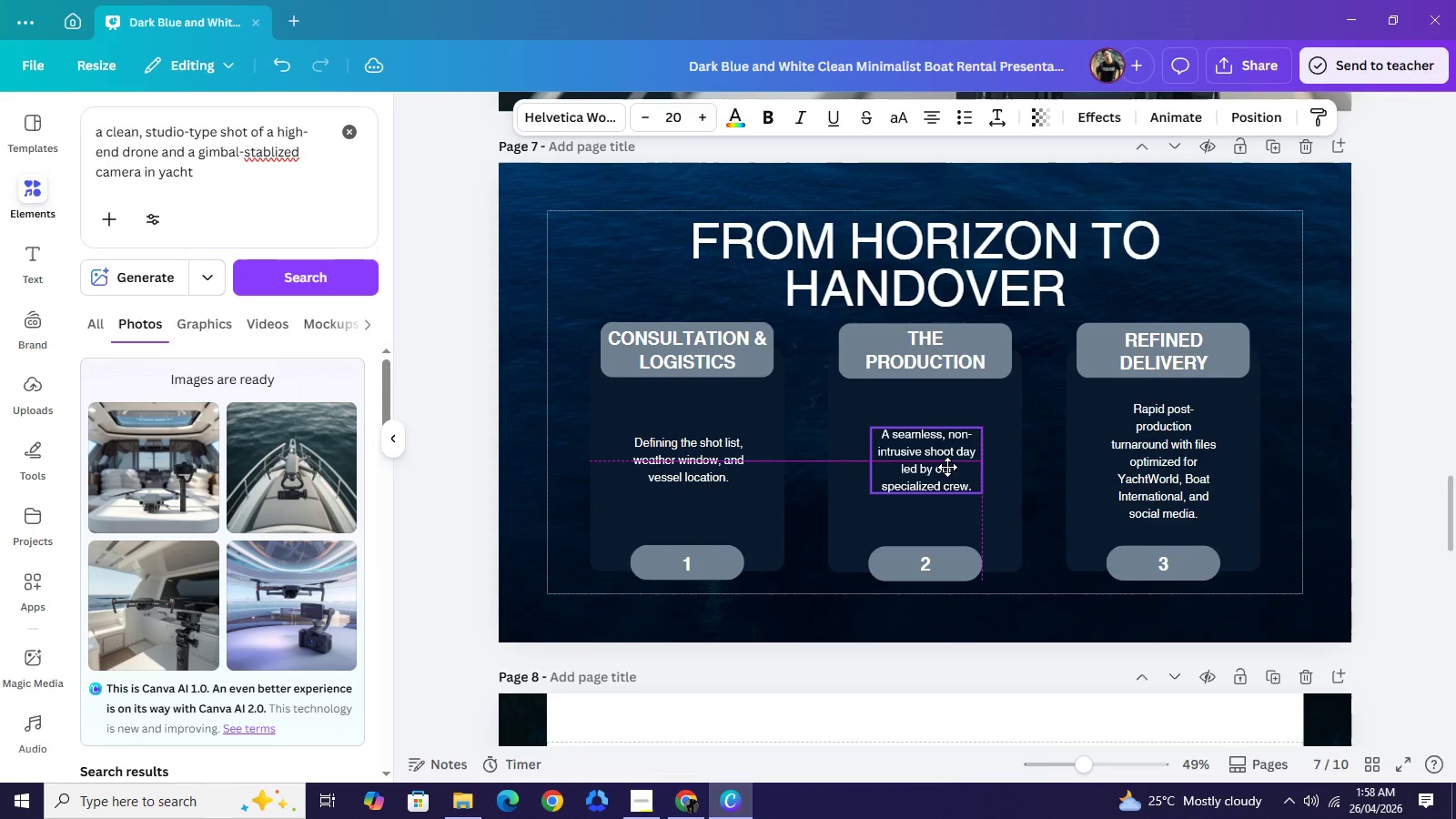 
left_click([809, 398])
 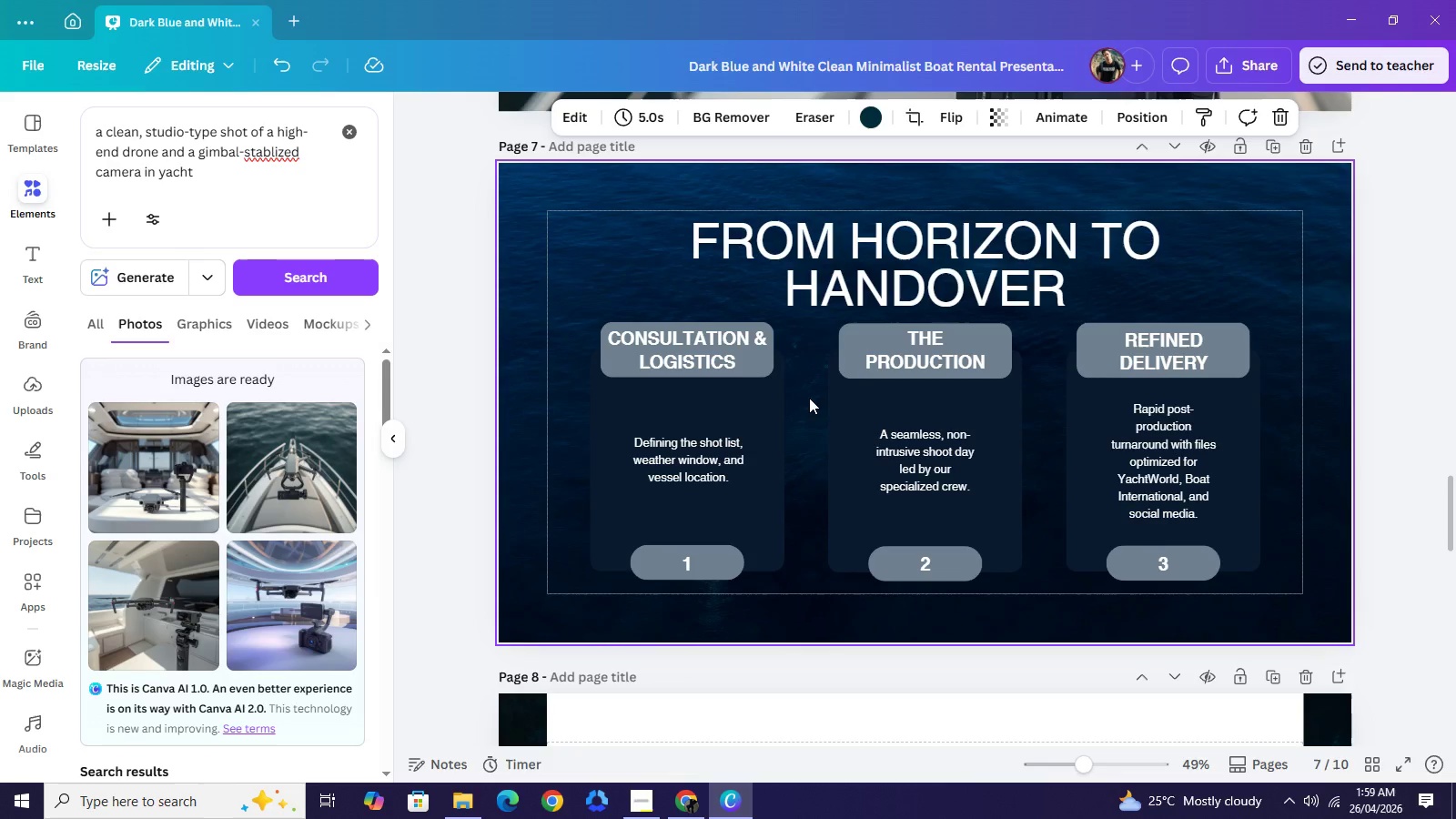 
wait(29.83)
 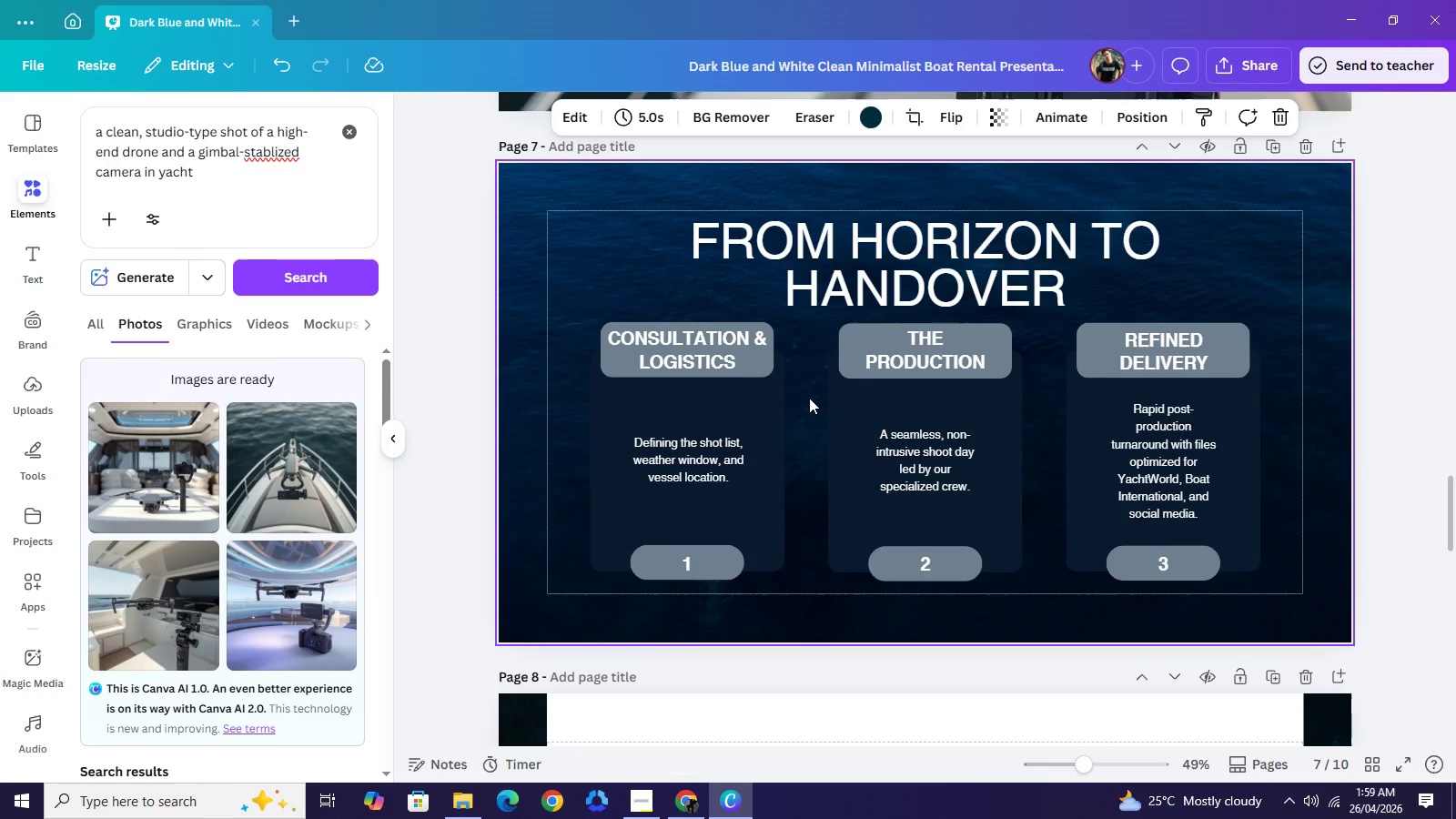 
left_click([594, 211])
 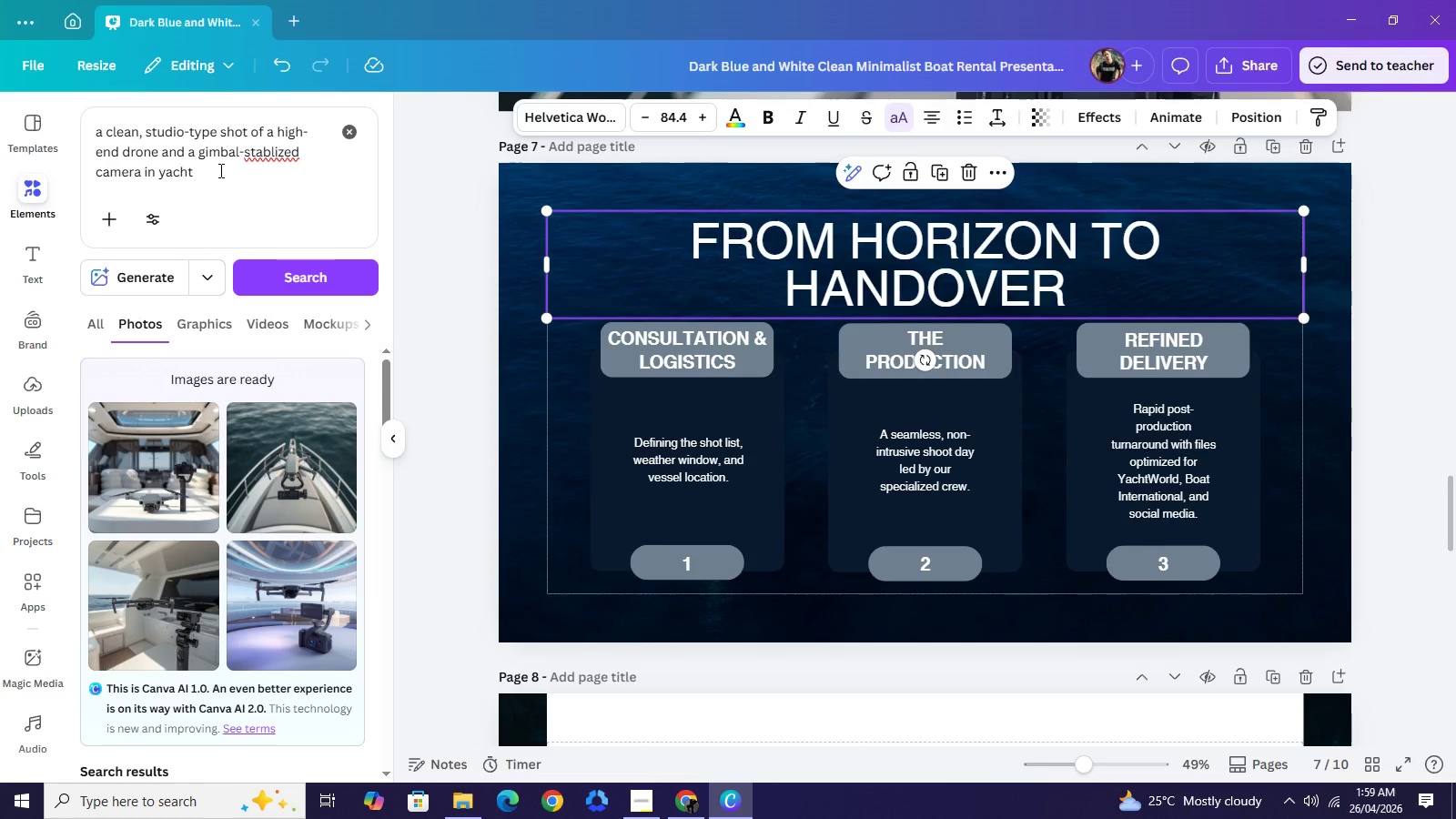 
double_click([159, 167])
 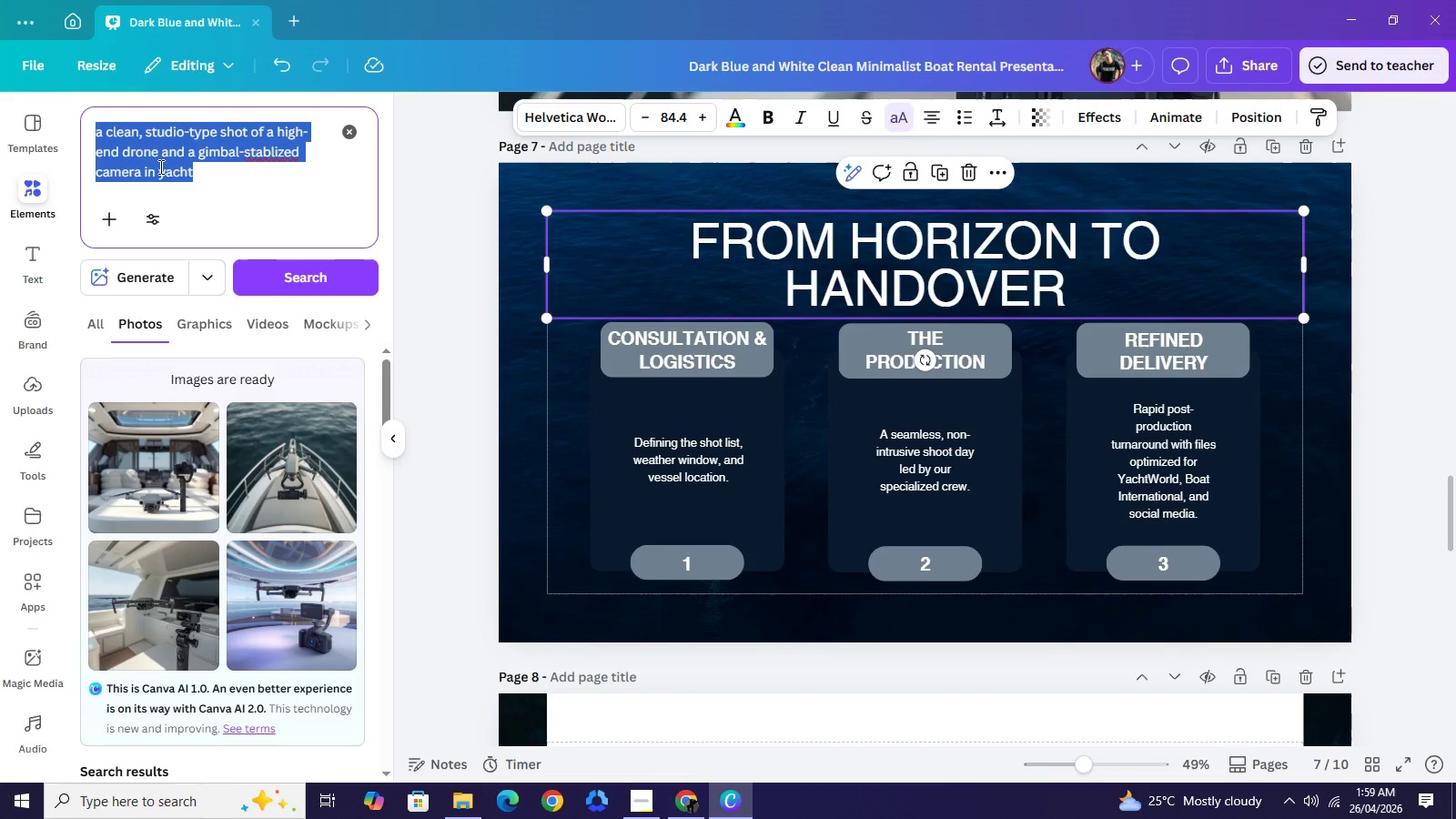 
triple_click([159, 167])
 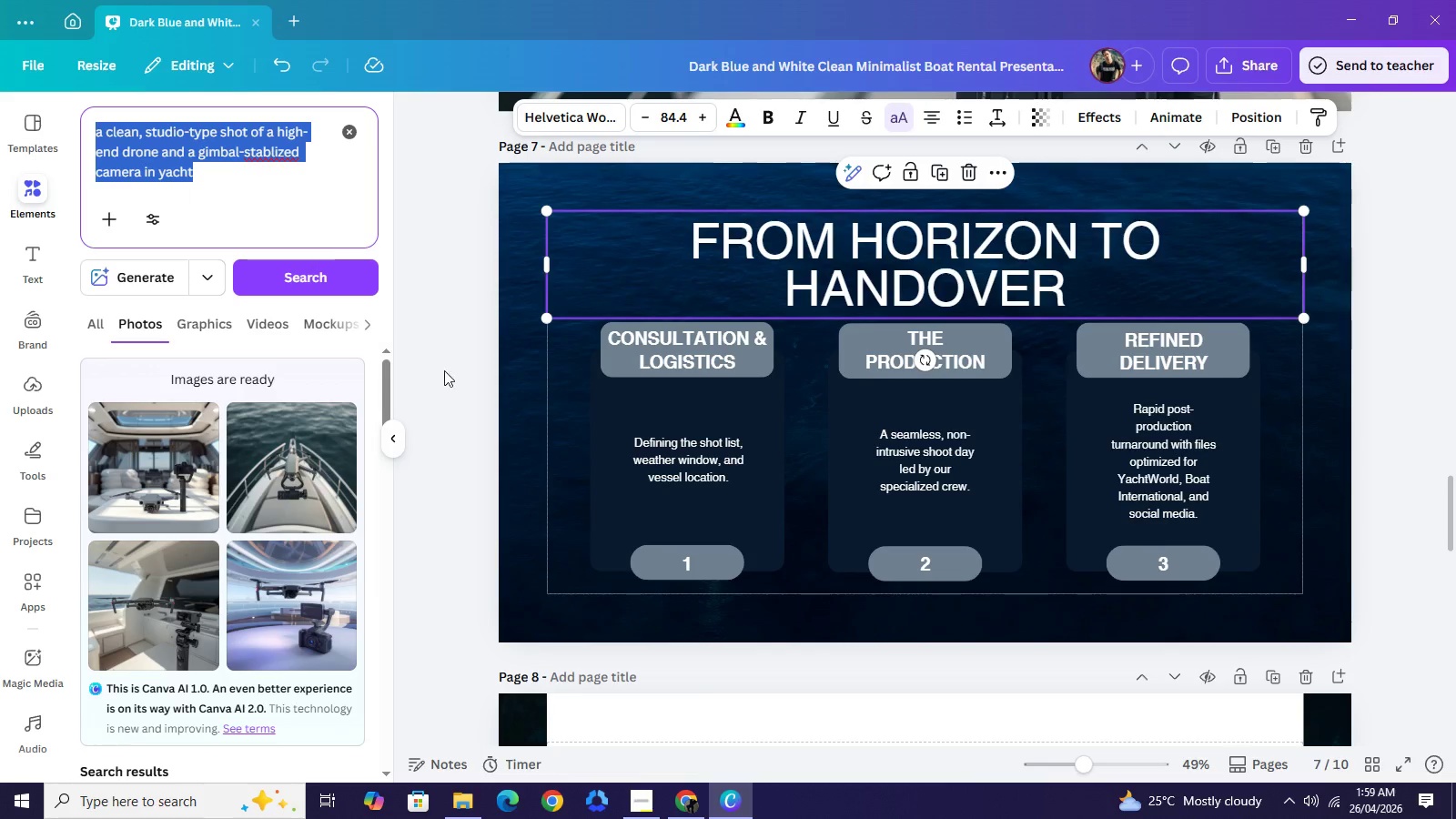 
wait(6.3)
 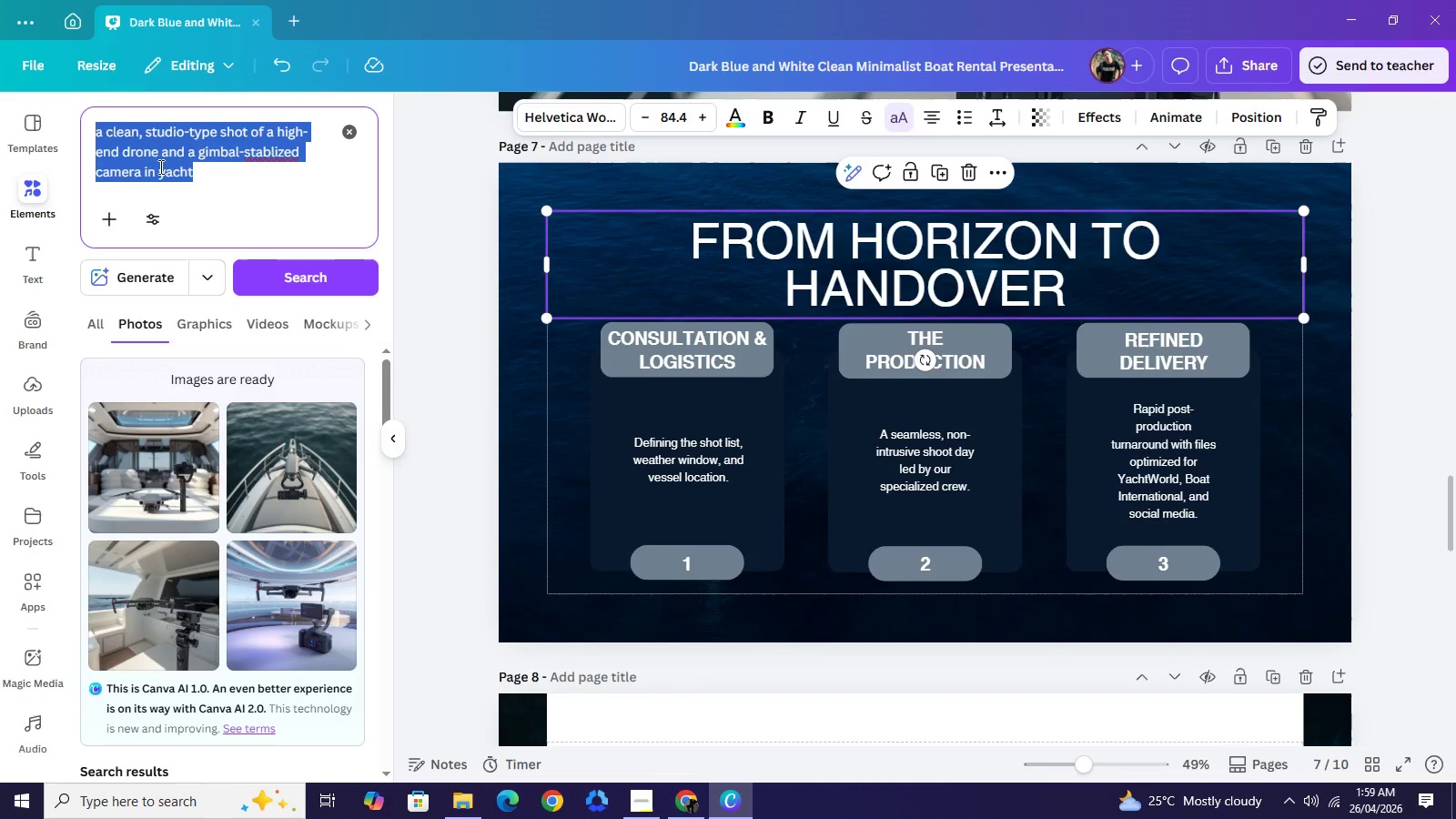 
left_click([864, 268])
 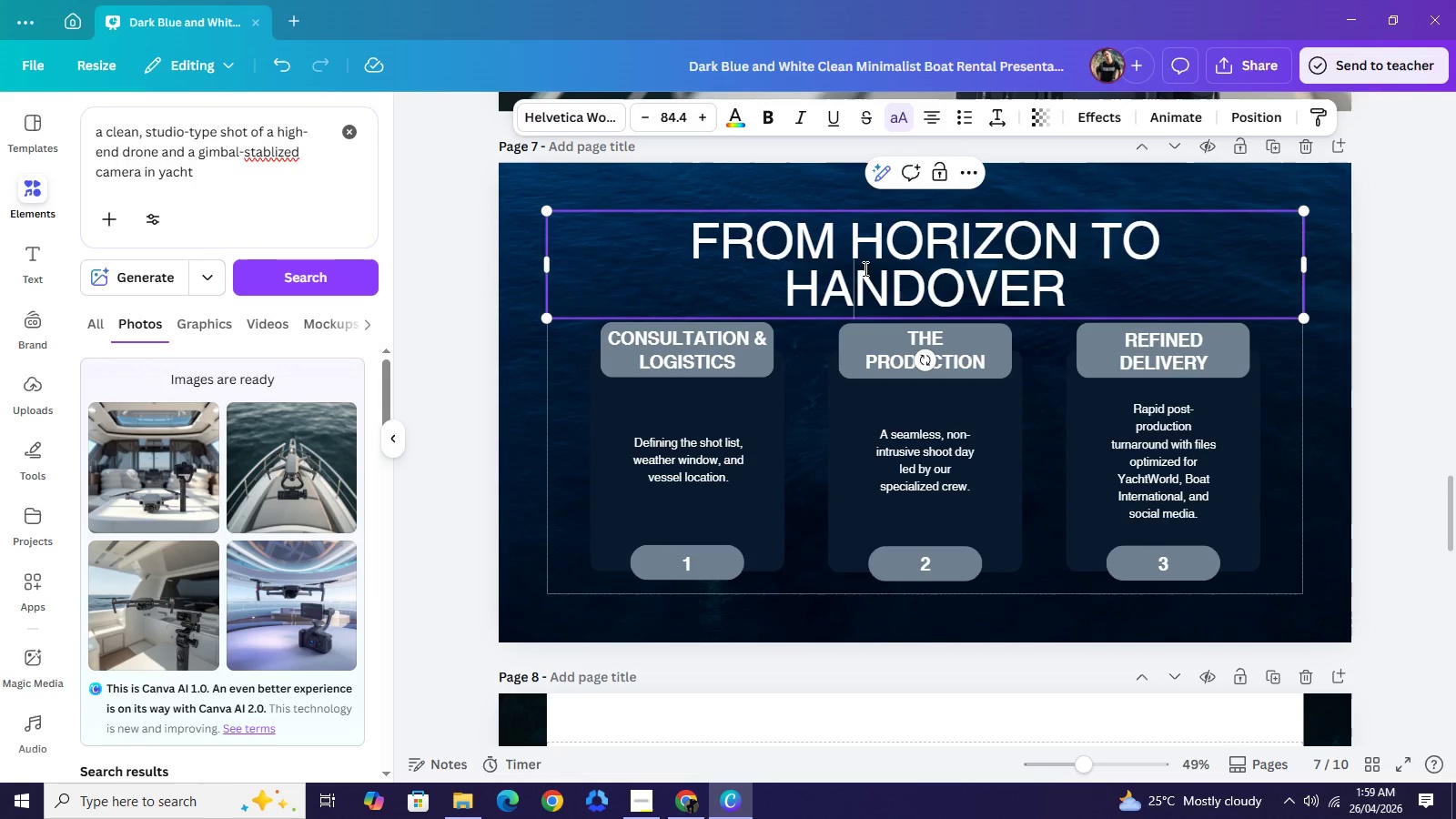 
key(Control+A)
 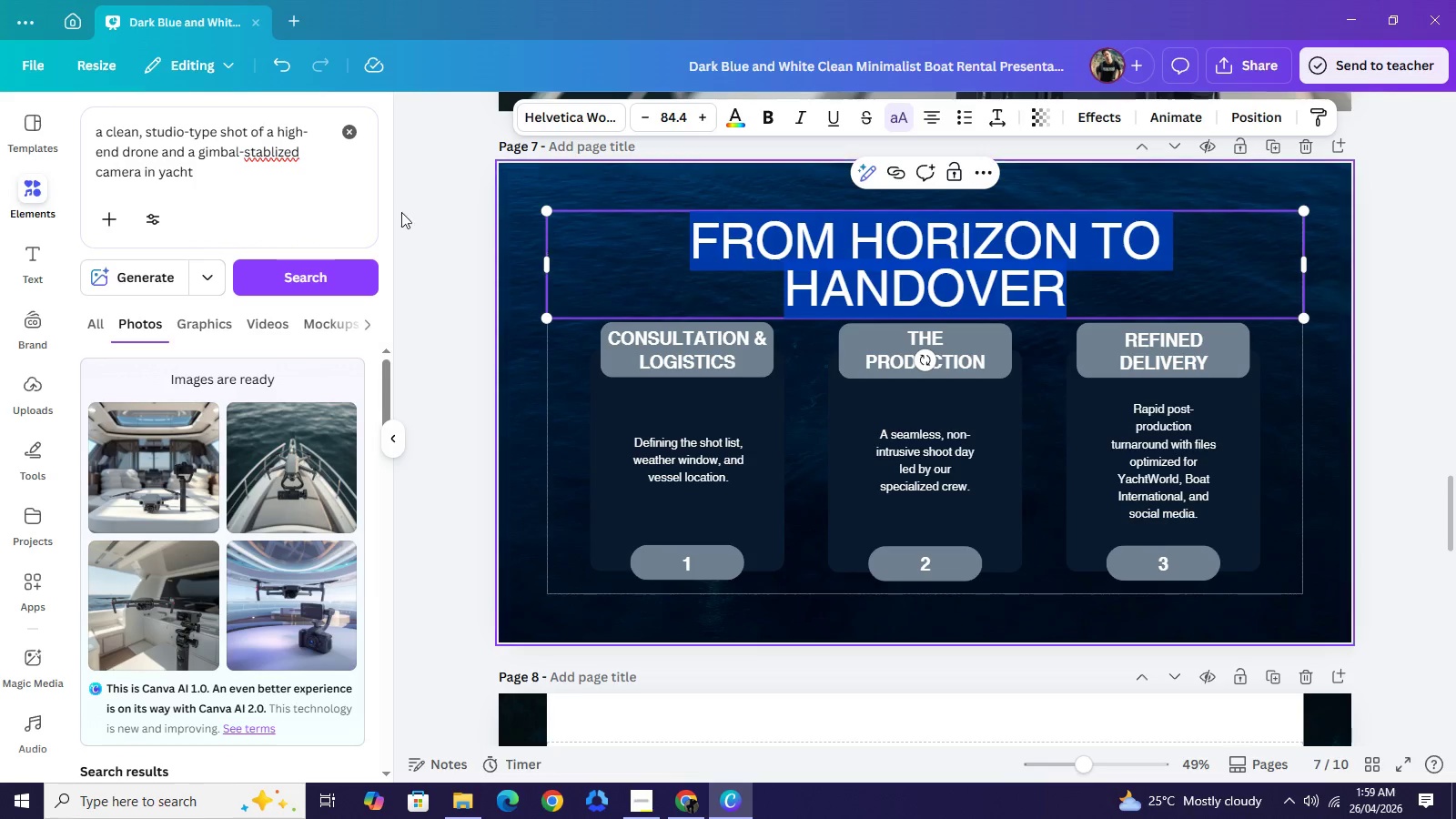 
key(Control+C)
 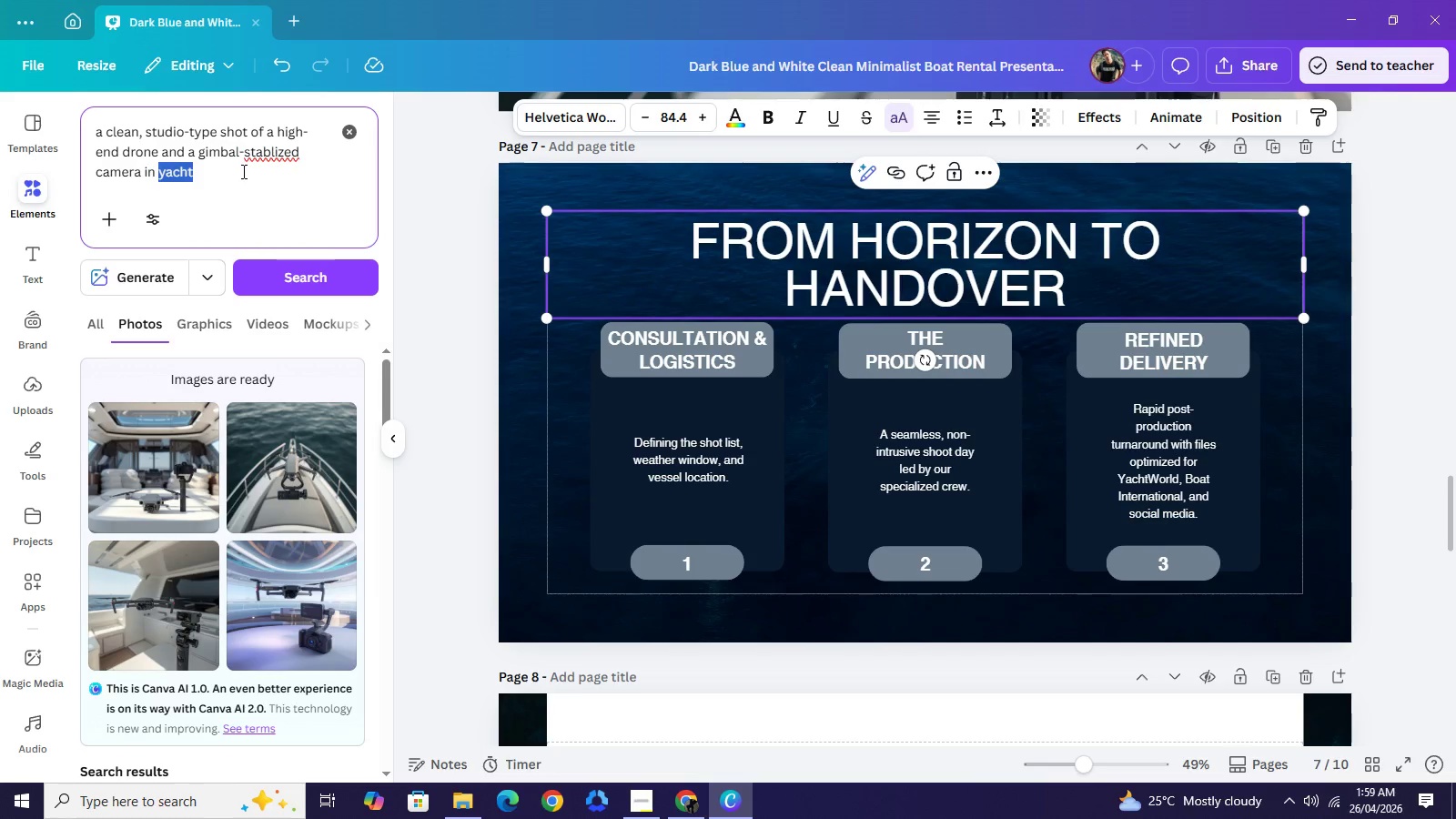 
double_click([242, 171])
 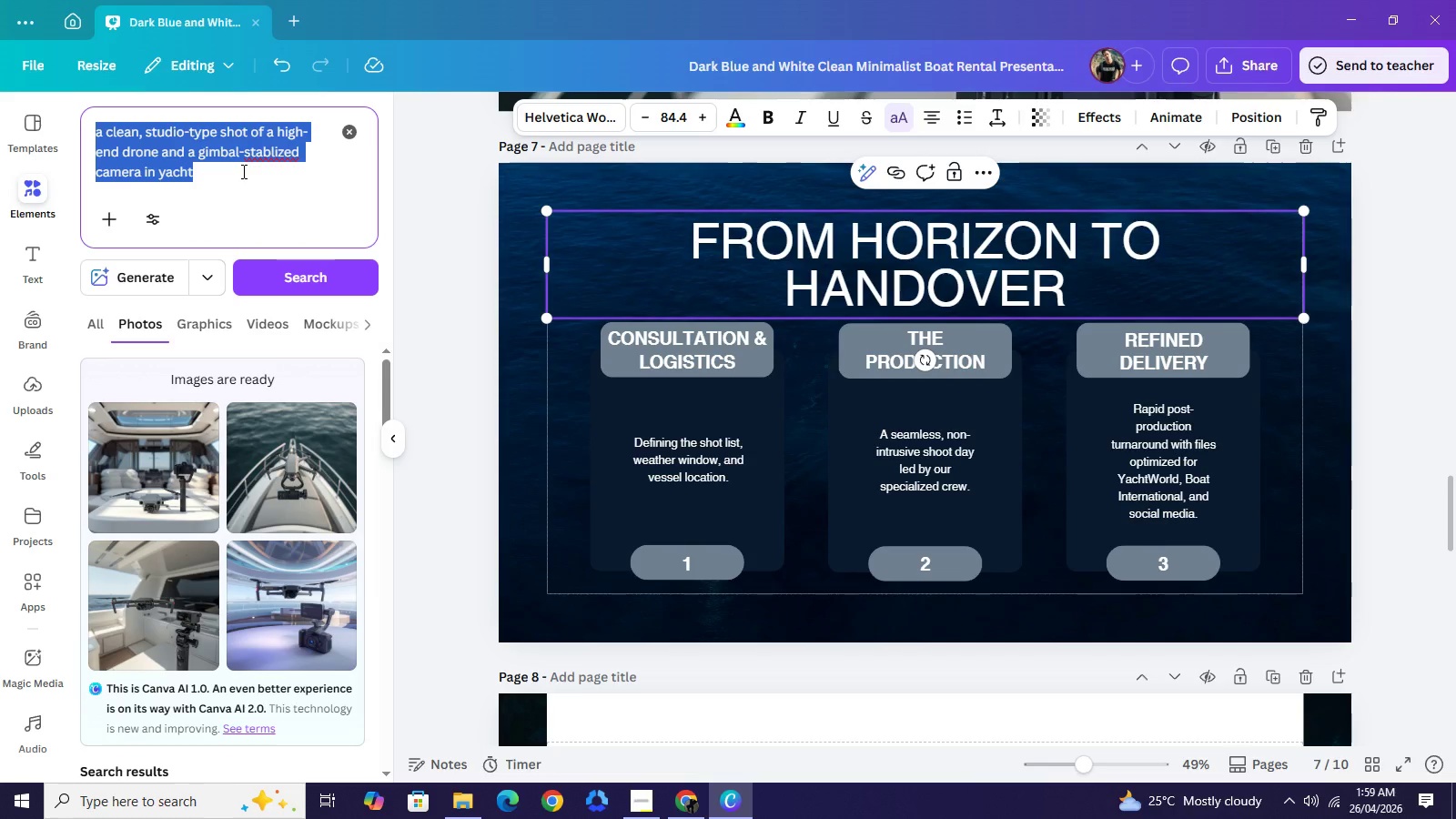 
triple_click([242, 171])
 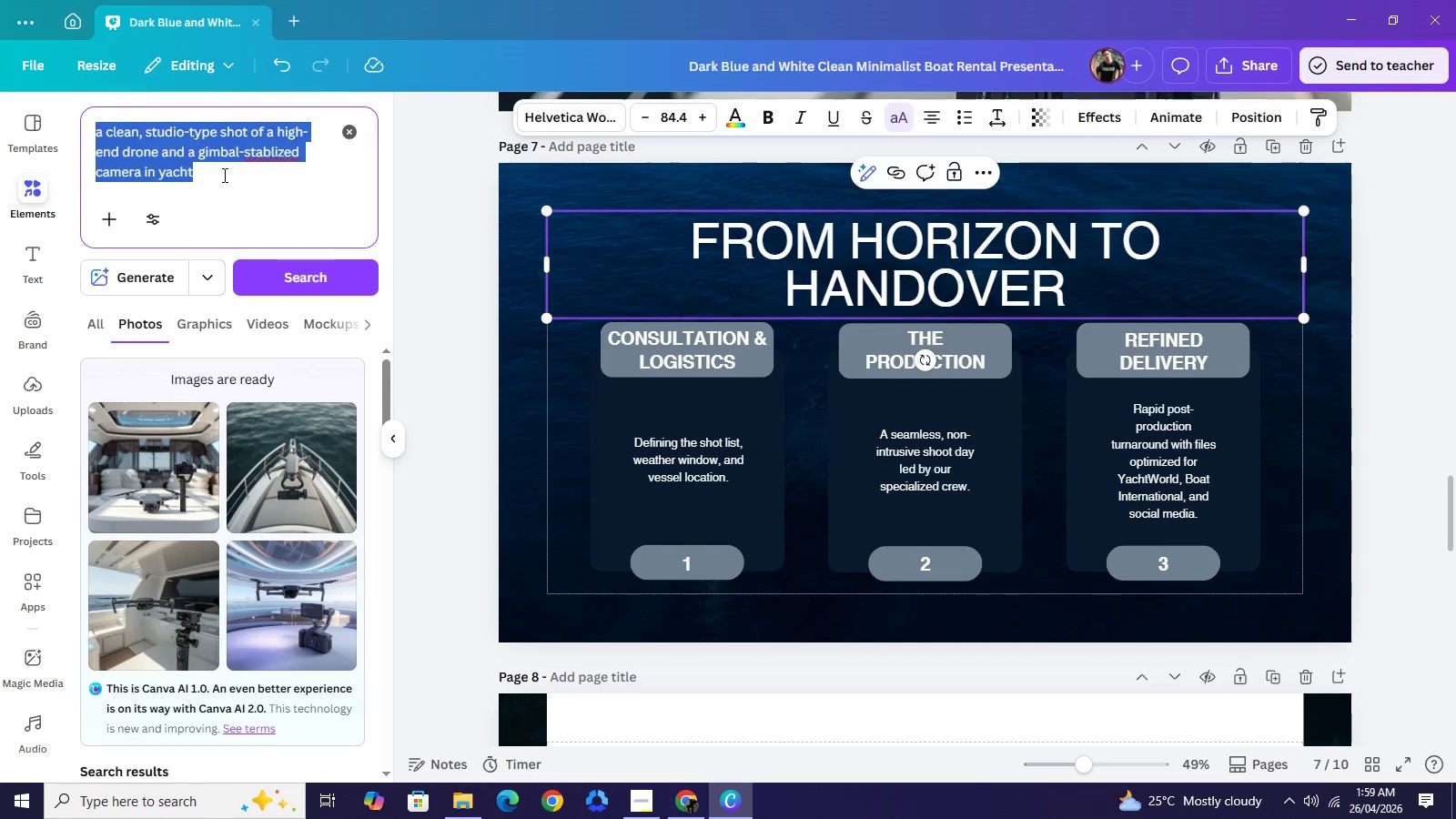 
left_click([223, 175])
 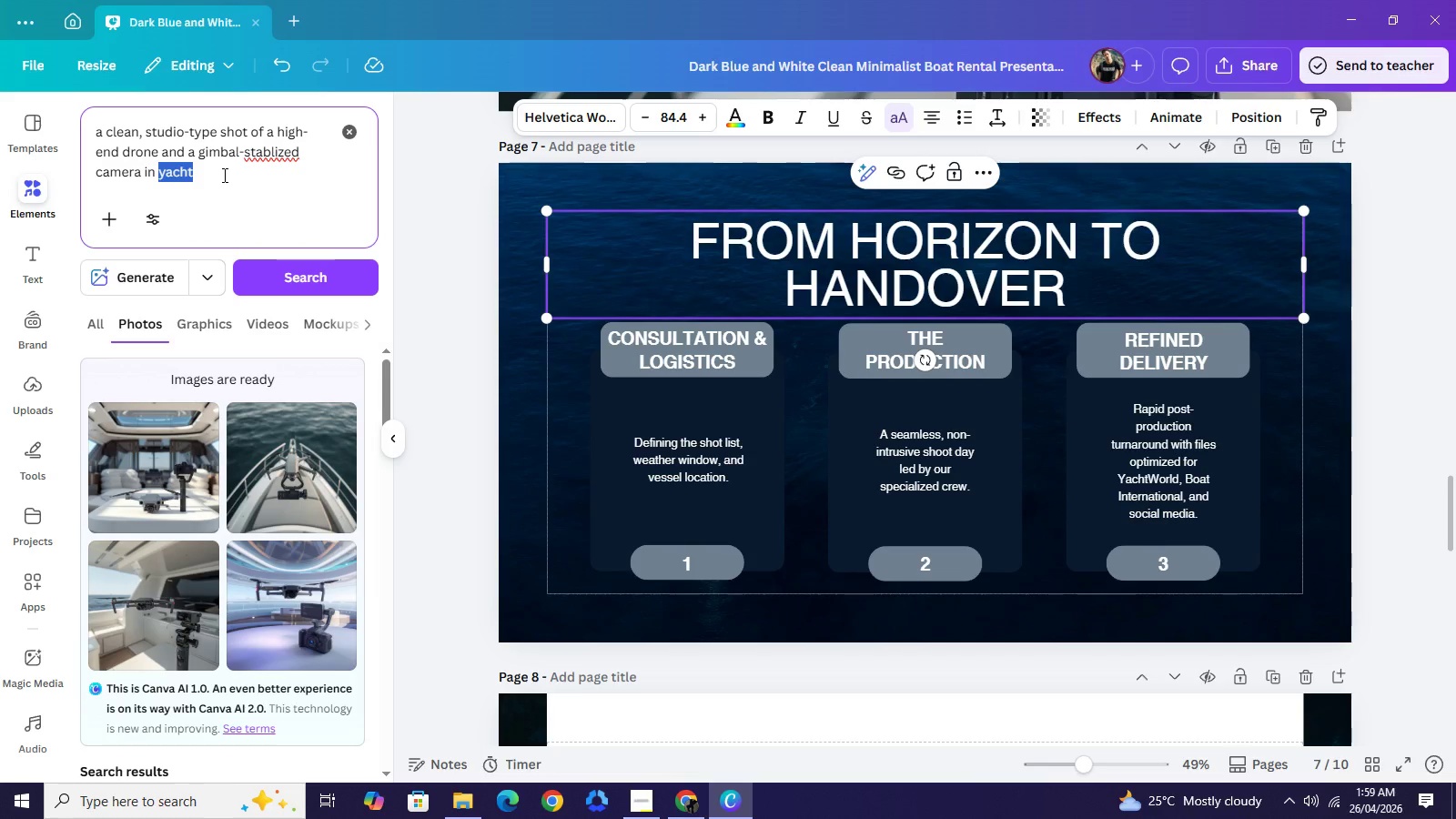 
double_click([223, 175])
 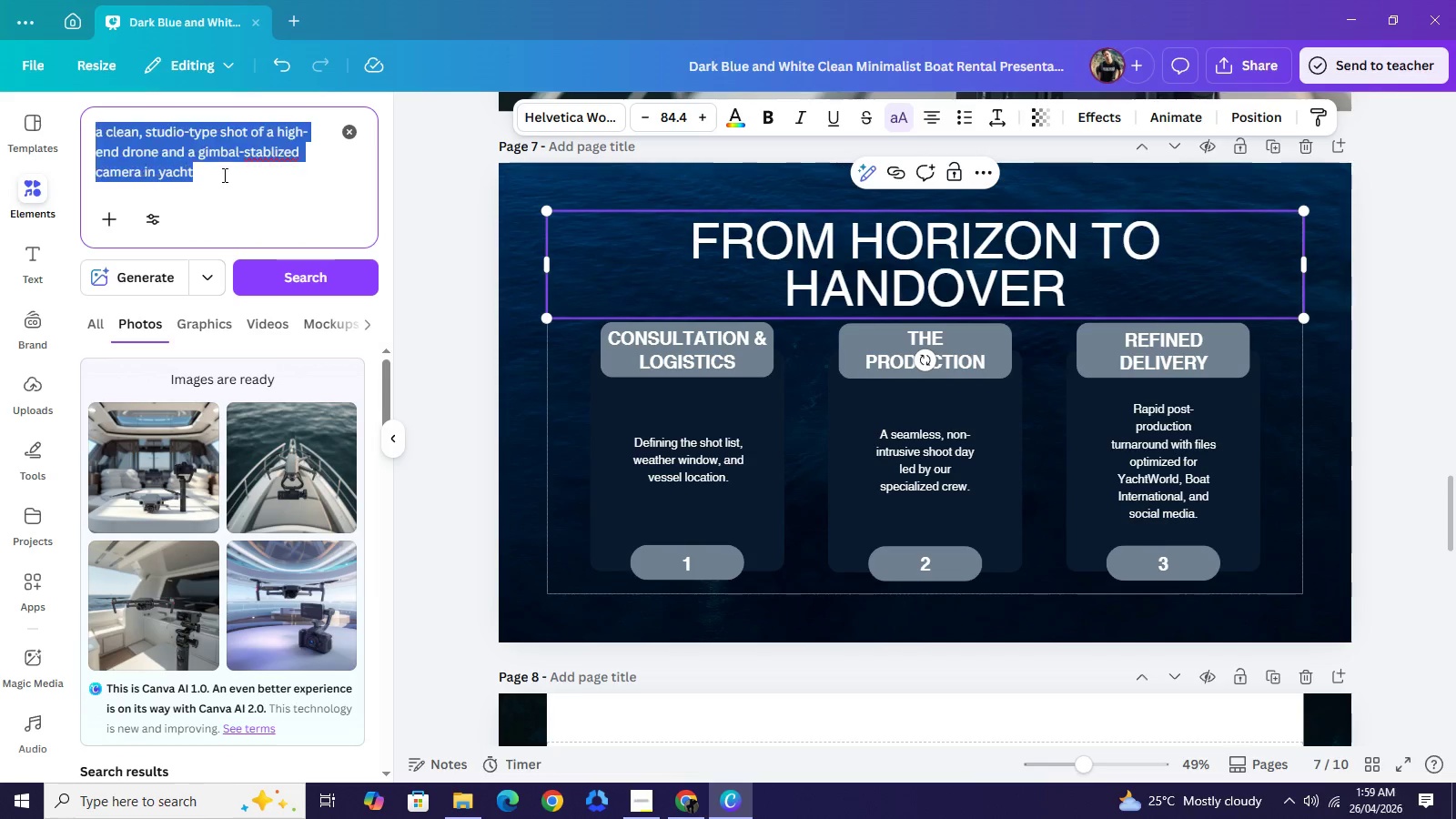 
key(Control+A)
 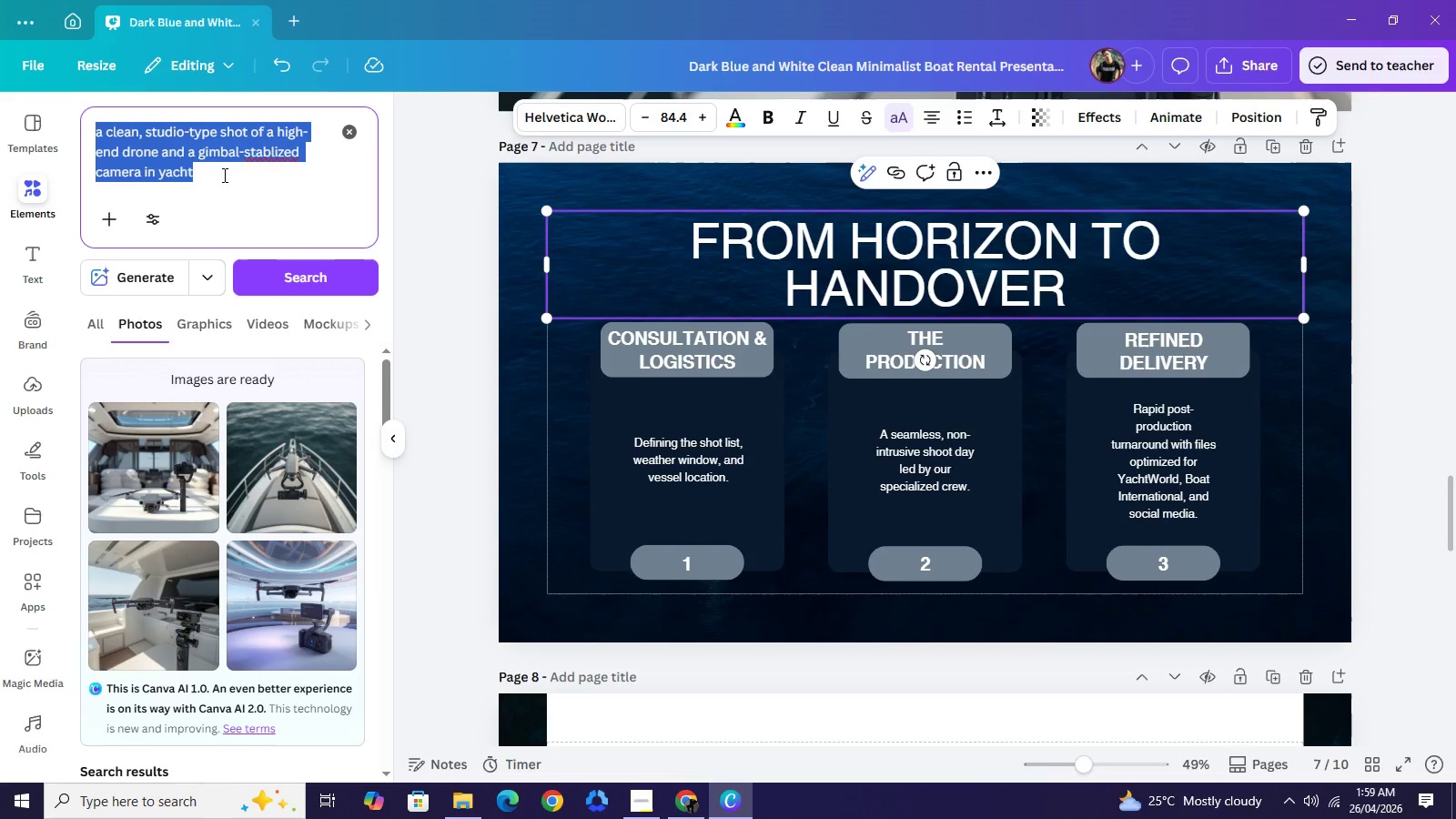 
type(a p)
key(Backspace)
type(high-res photo abot)
key(Backspace)
type(ut - )
 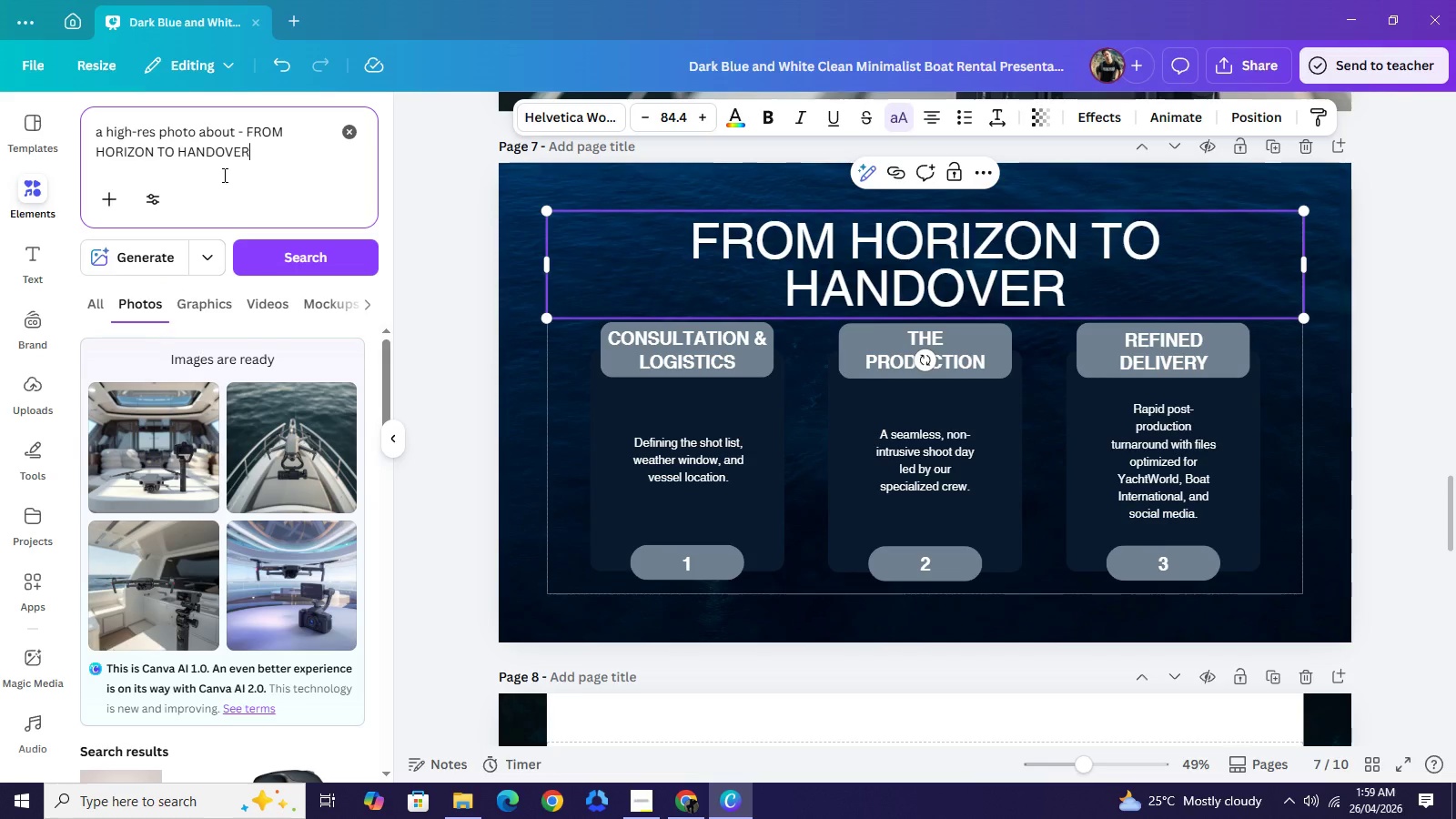 
key(Control+V)
 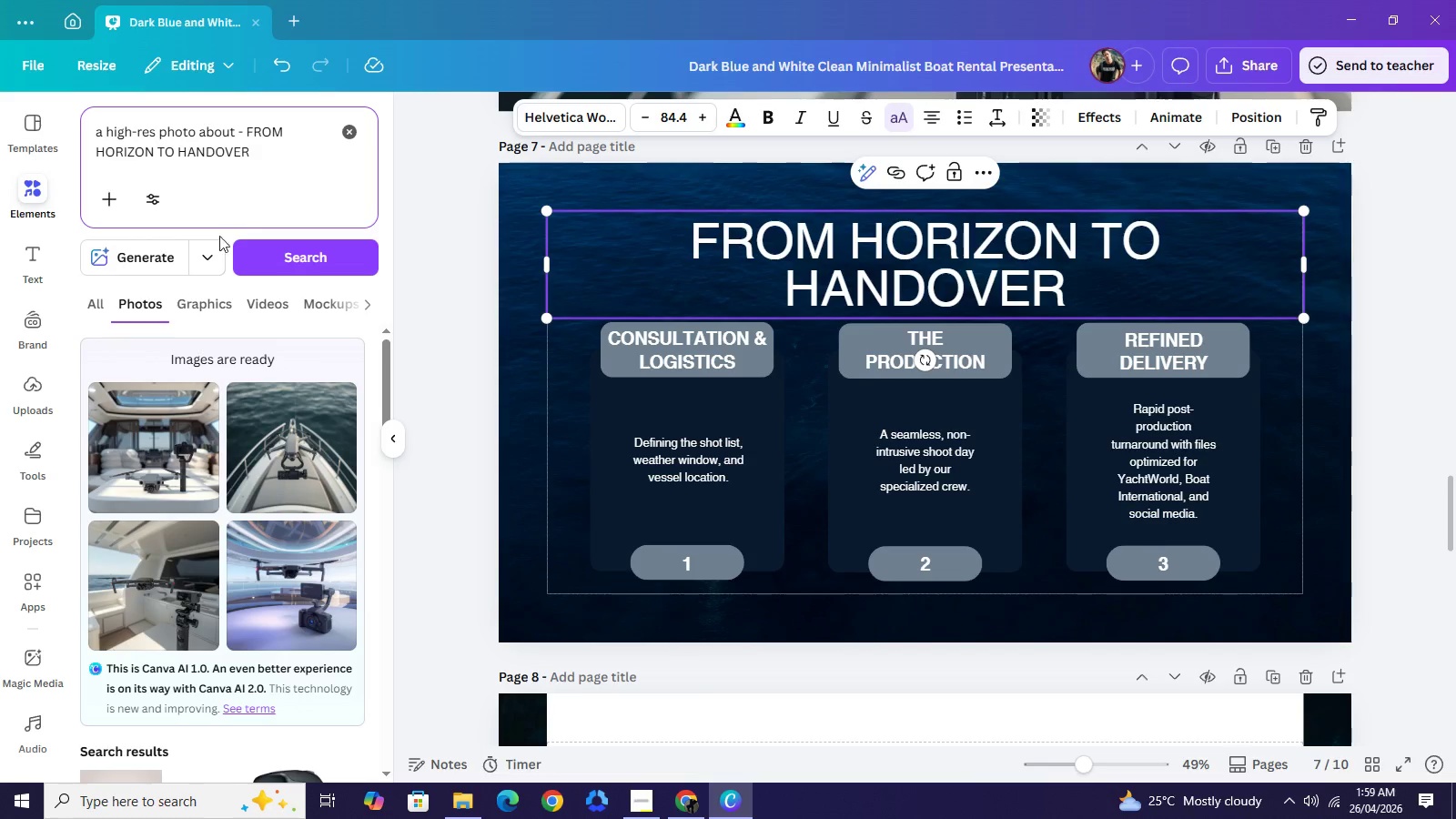 
left_click([175, 250])
 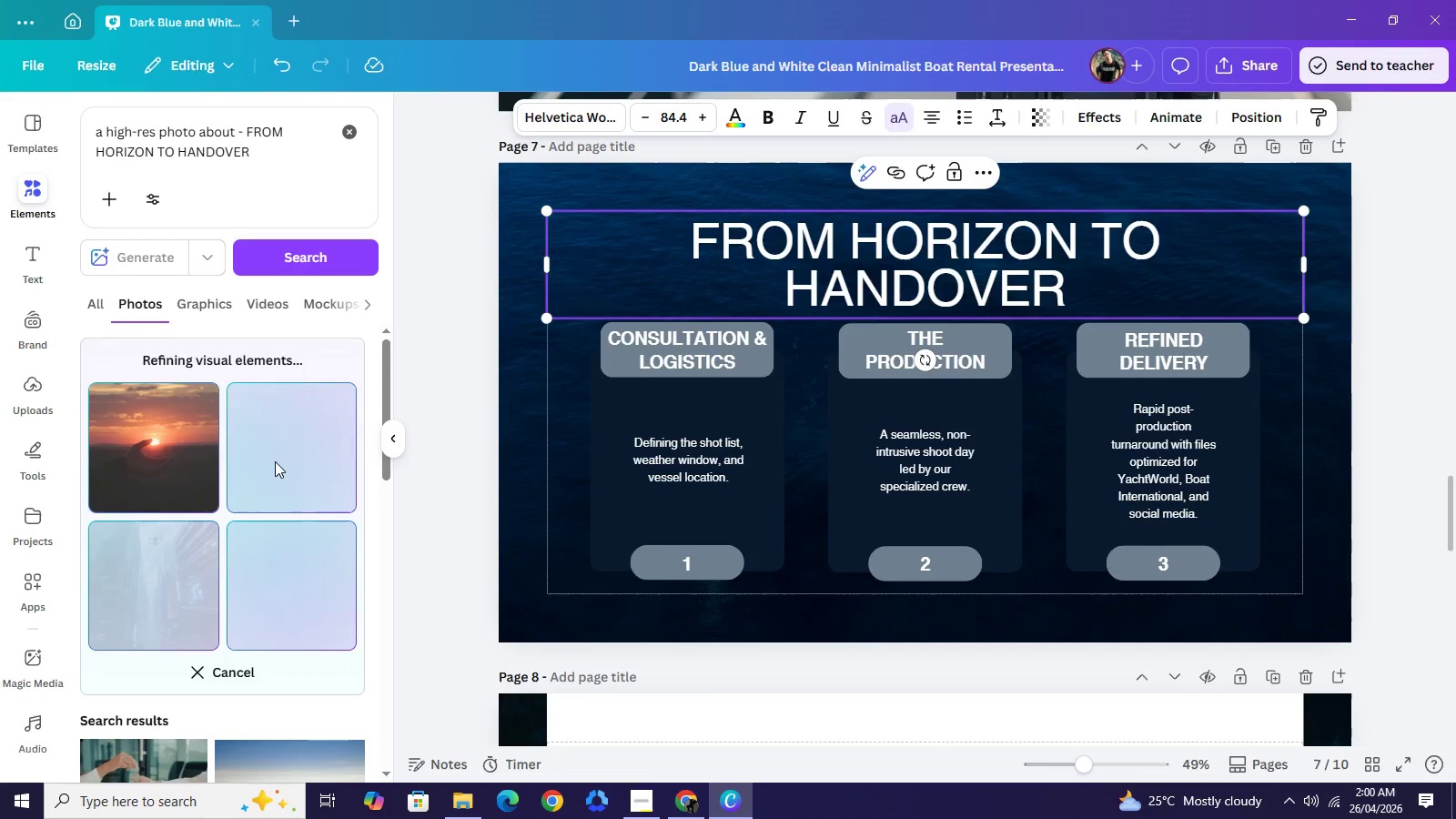 
wait(16.12)
 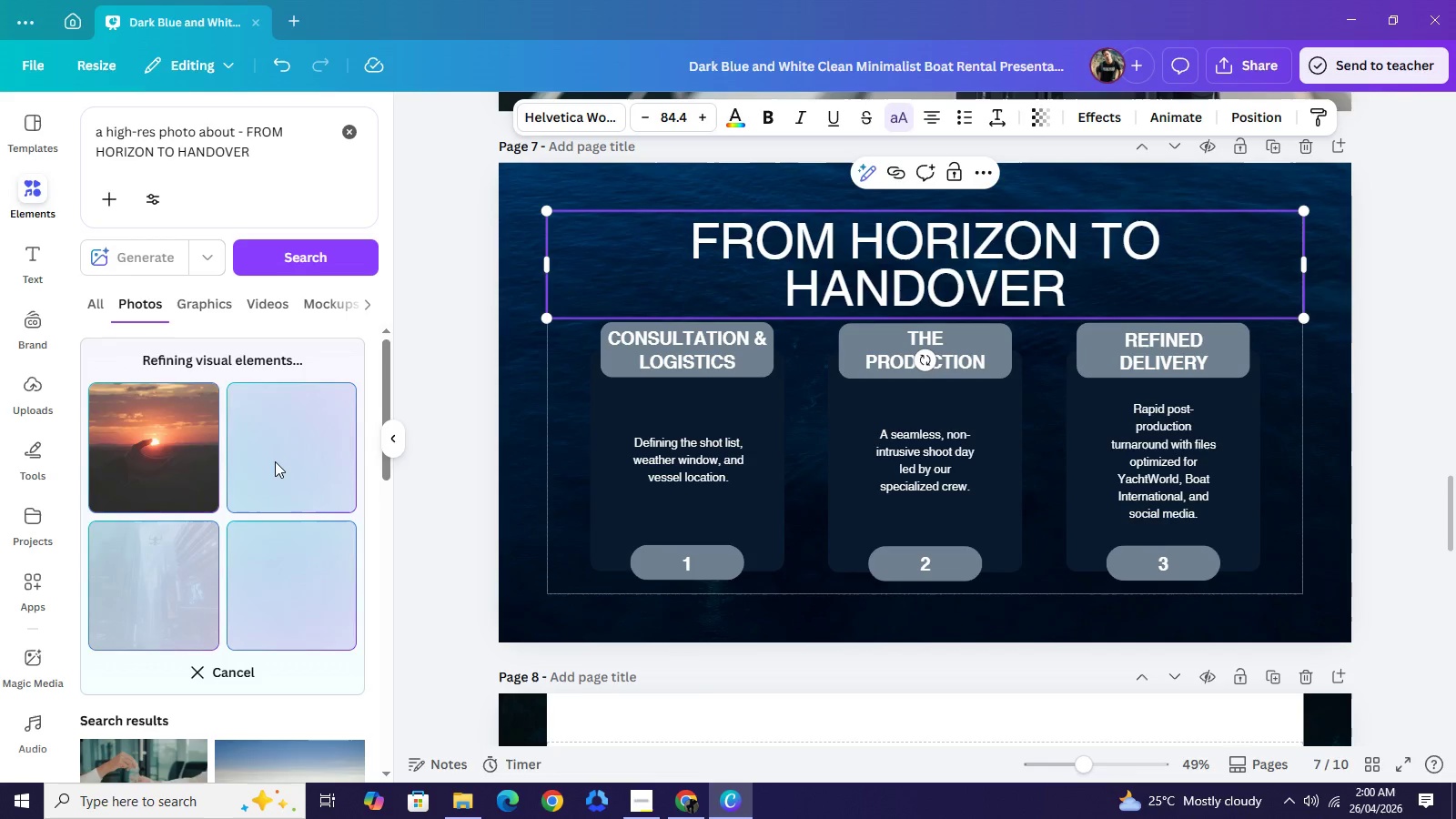 
left_click([268, 167])
 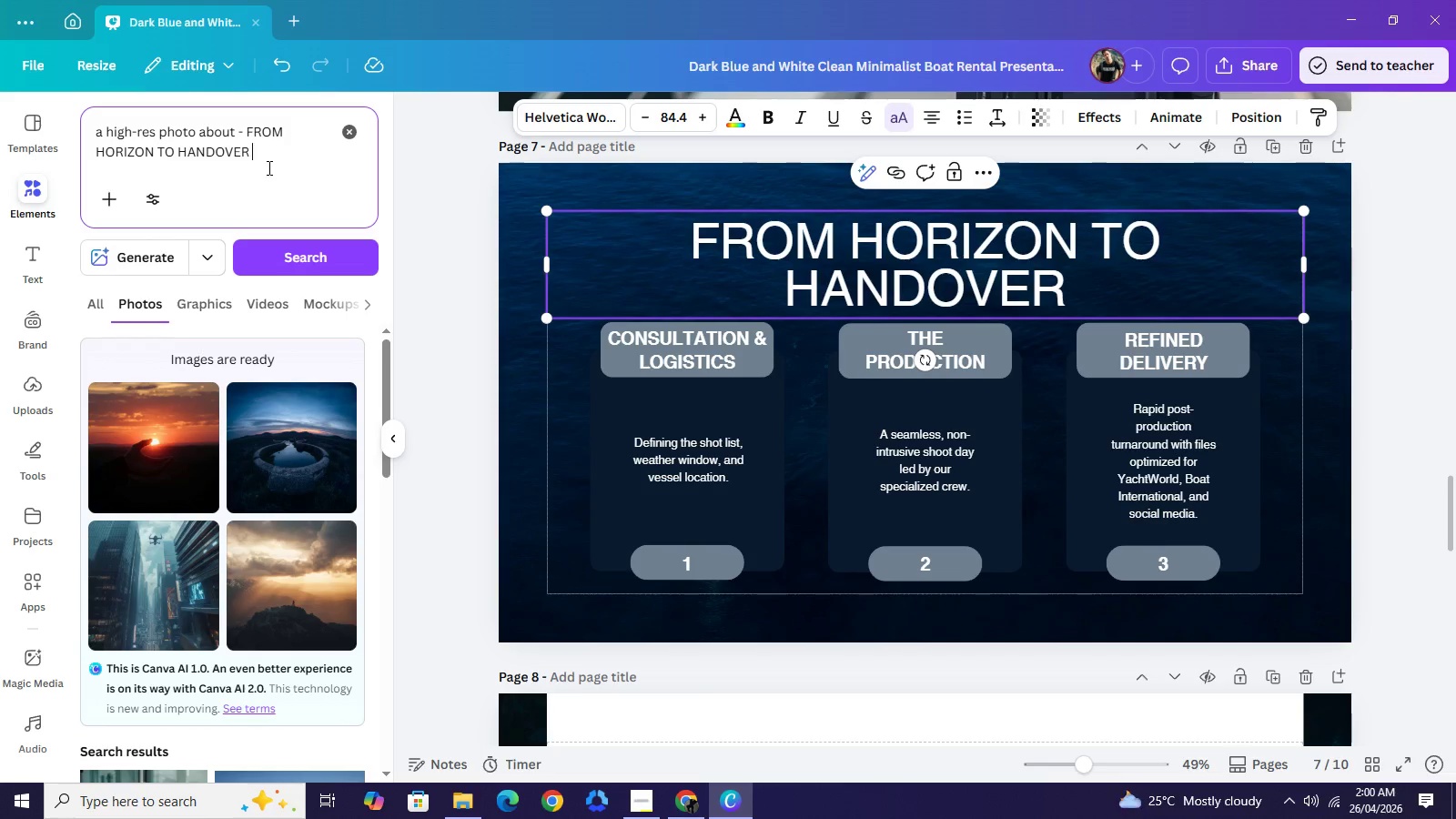 
type( (m)
key(Backspace)
type(yacht))
 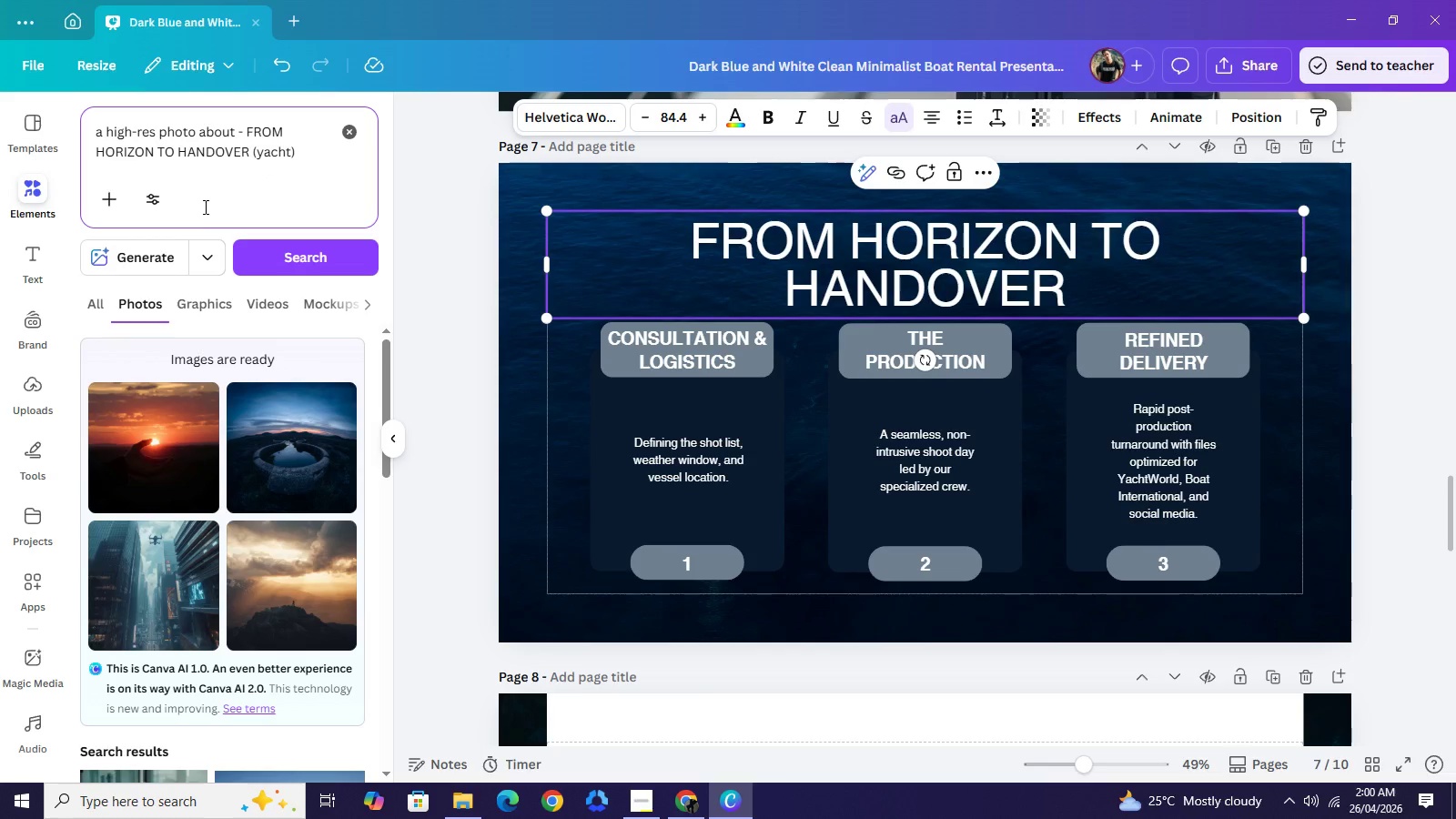 
left_click([137, 269])
 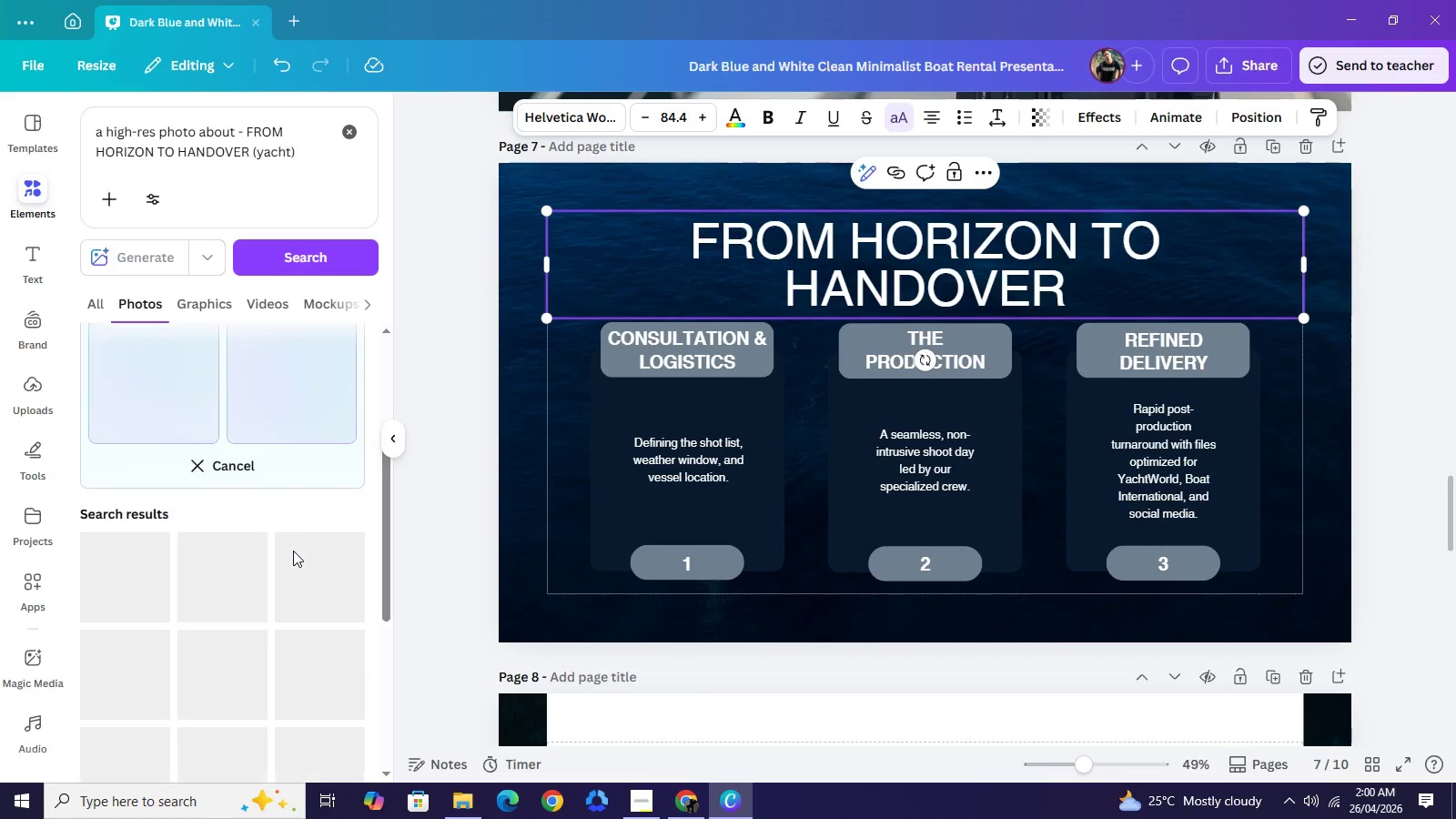 
scroll: coordinate [296, 536], scroll_direction: down, amount: 9.0
 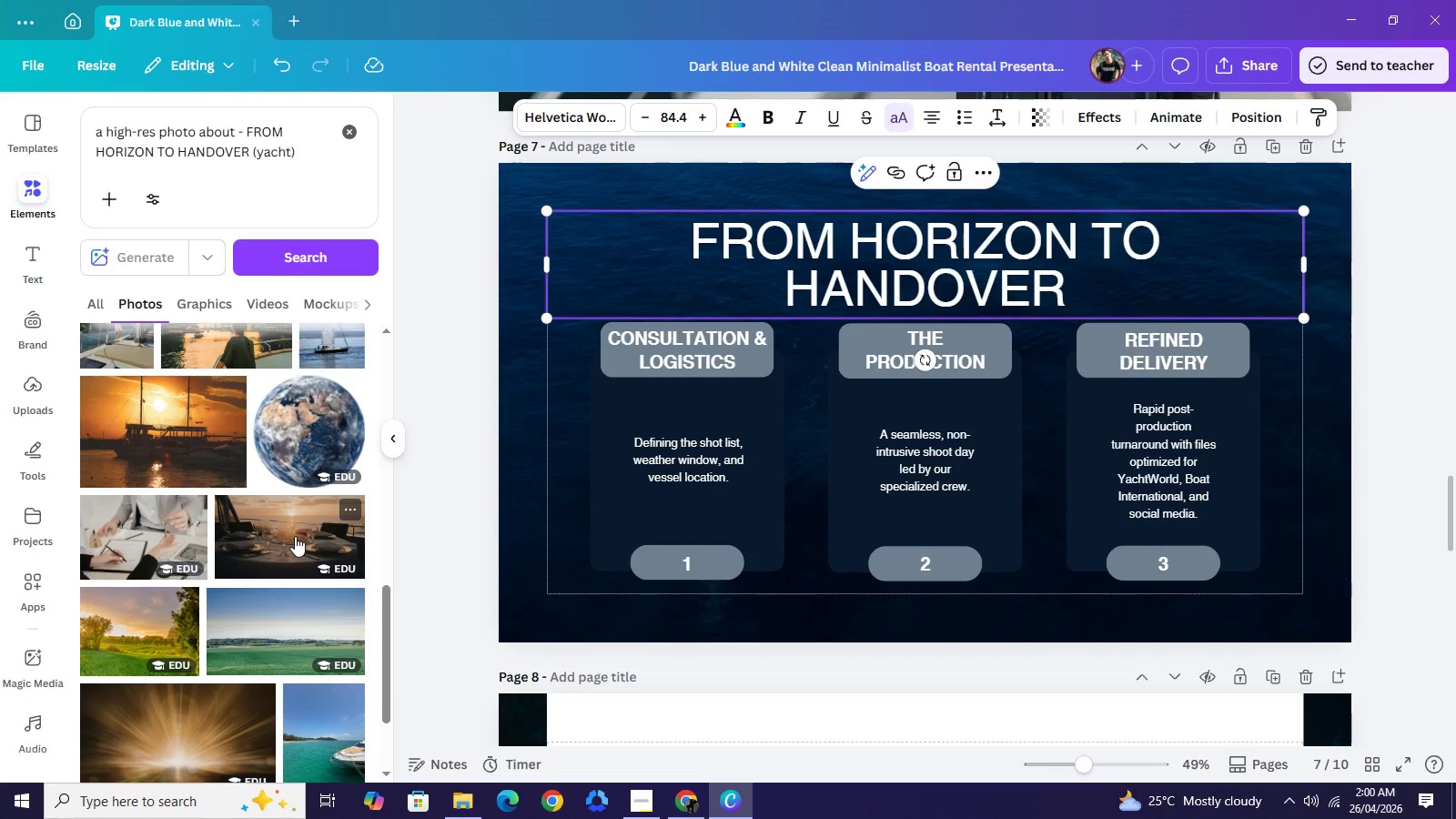 
scroll: coordinate [295, 536], scroll_direction: down, amount: 1.0
 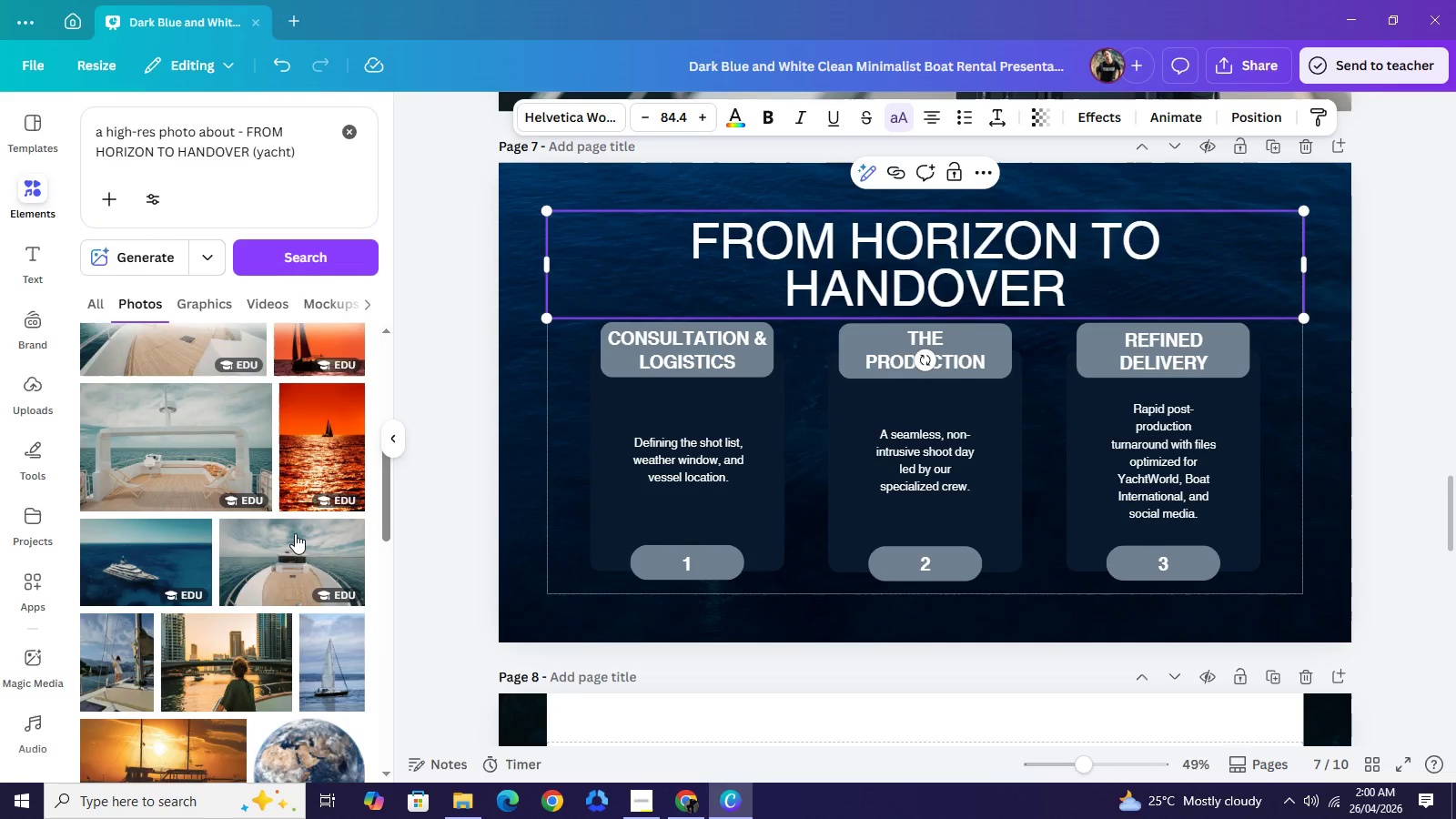 
scroll: coordinate [292, 536], scroll_direction: up, amount: 10.0
 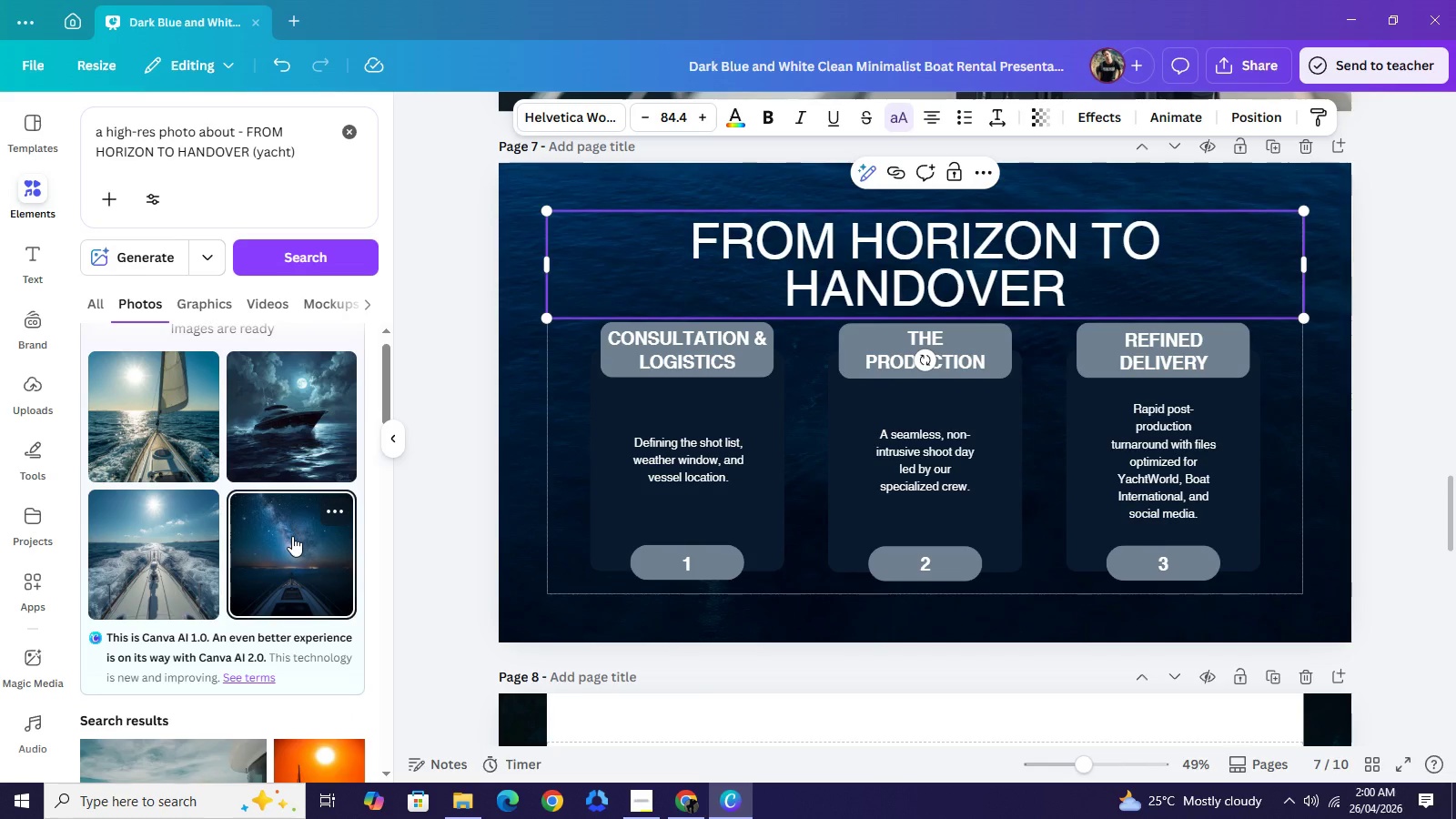 
left_click([292, 536])
 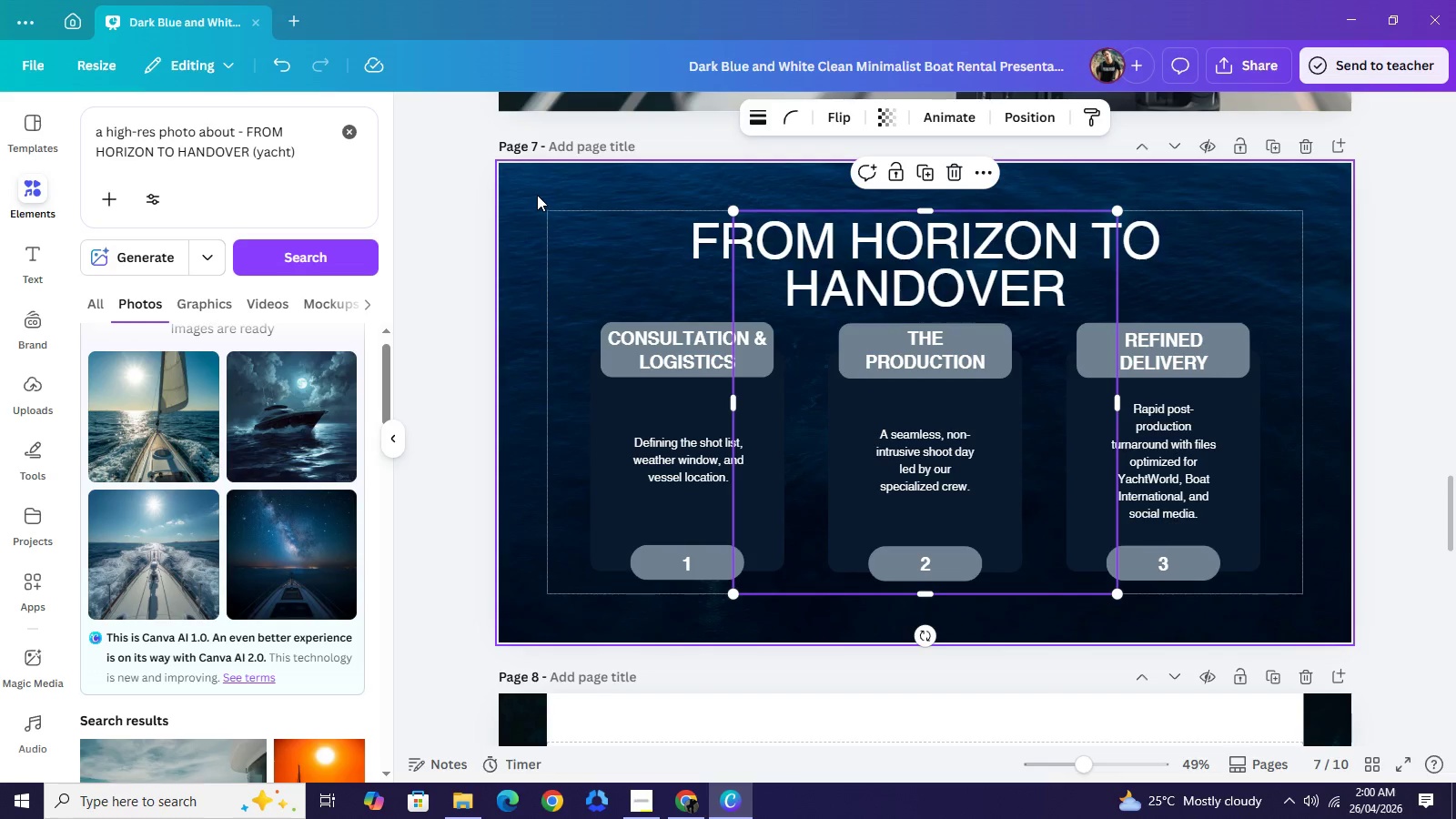 
left_click([537, 195])
 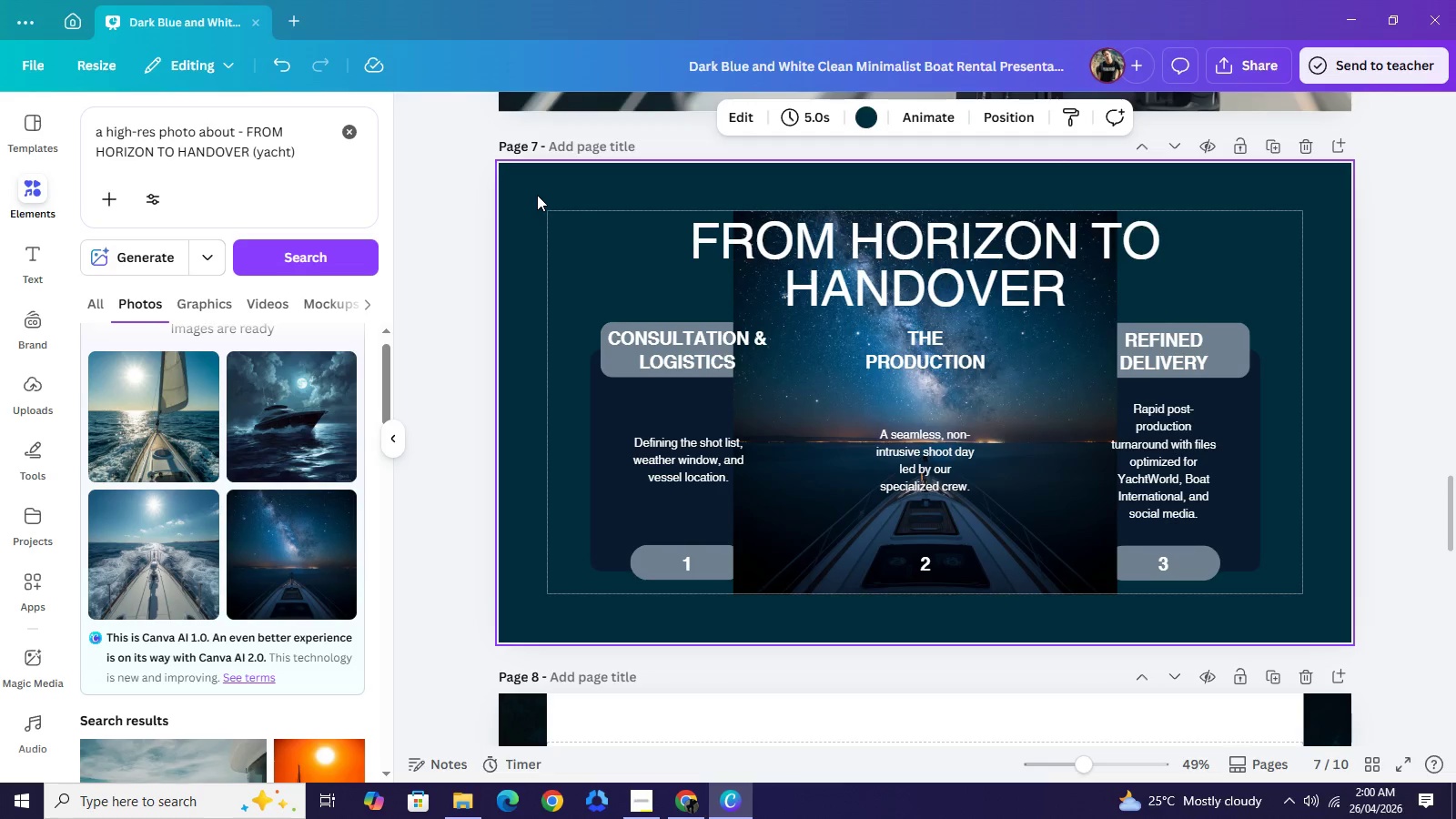 
key(Backspace)
 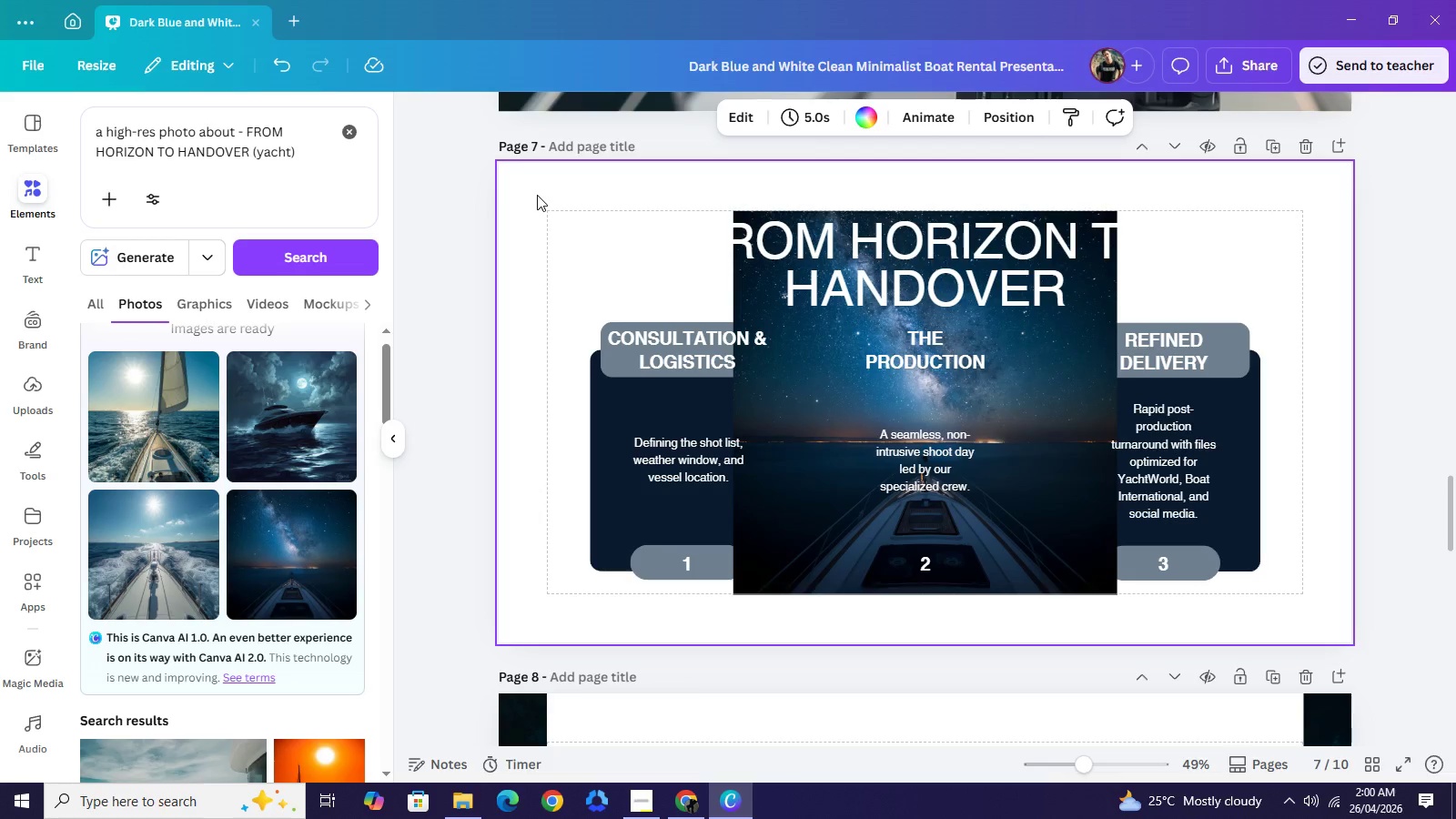 
key(Backspace)
 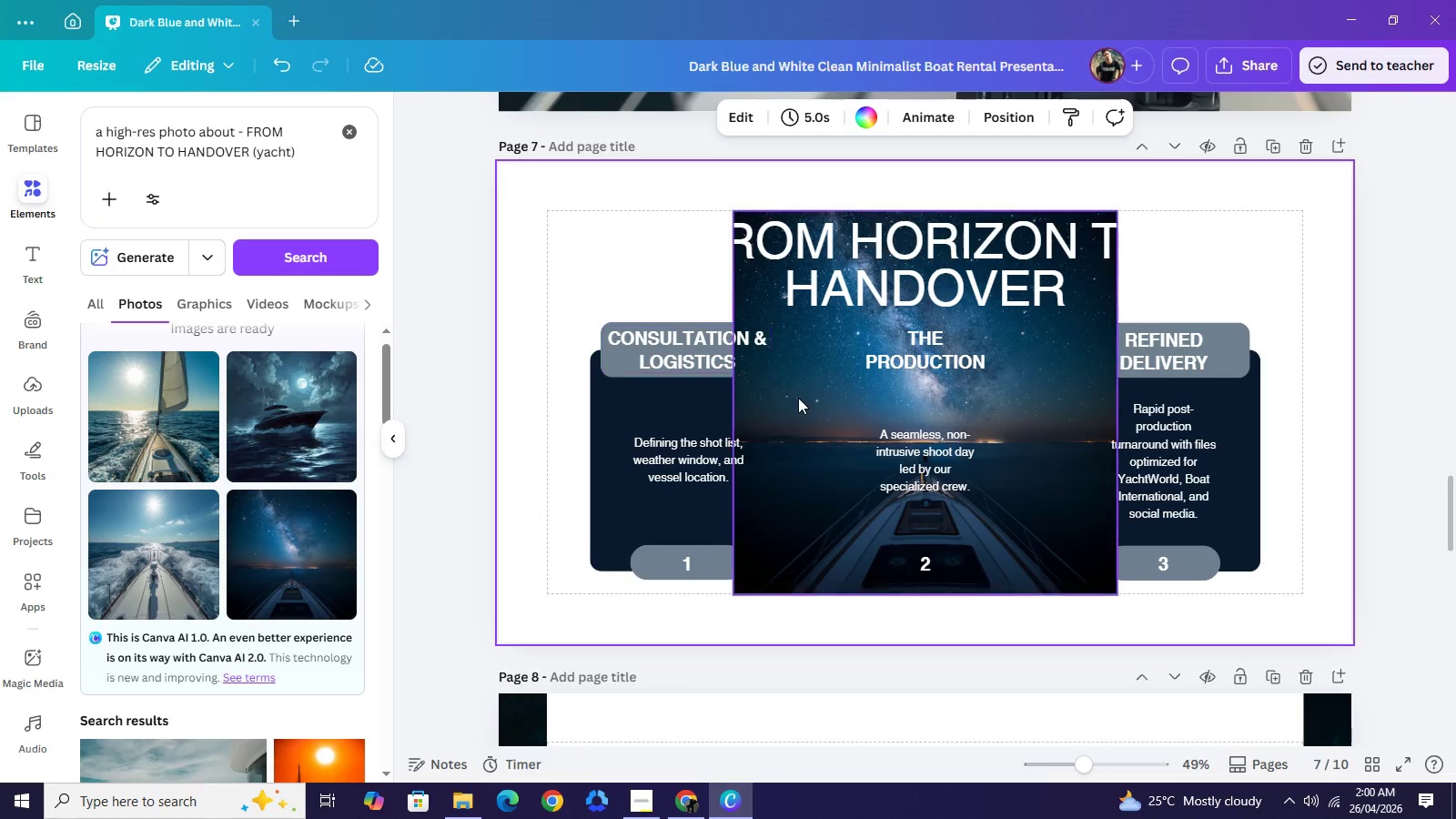 
left_click([798, 398])
 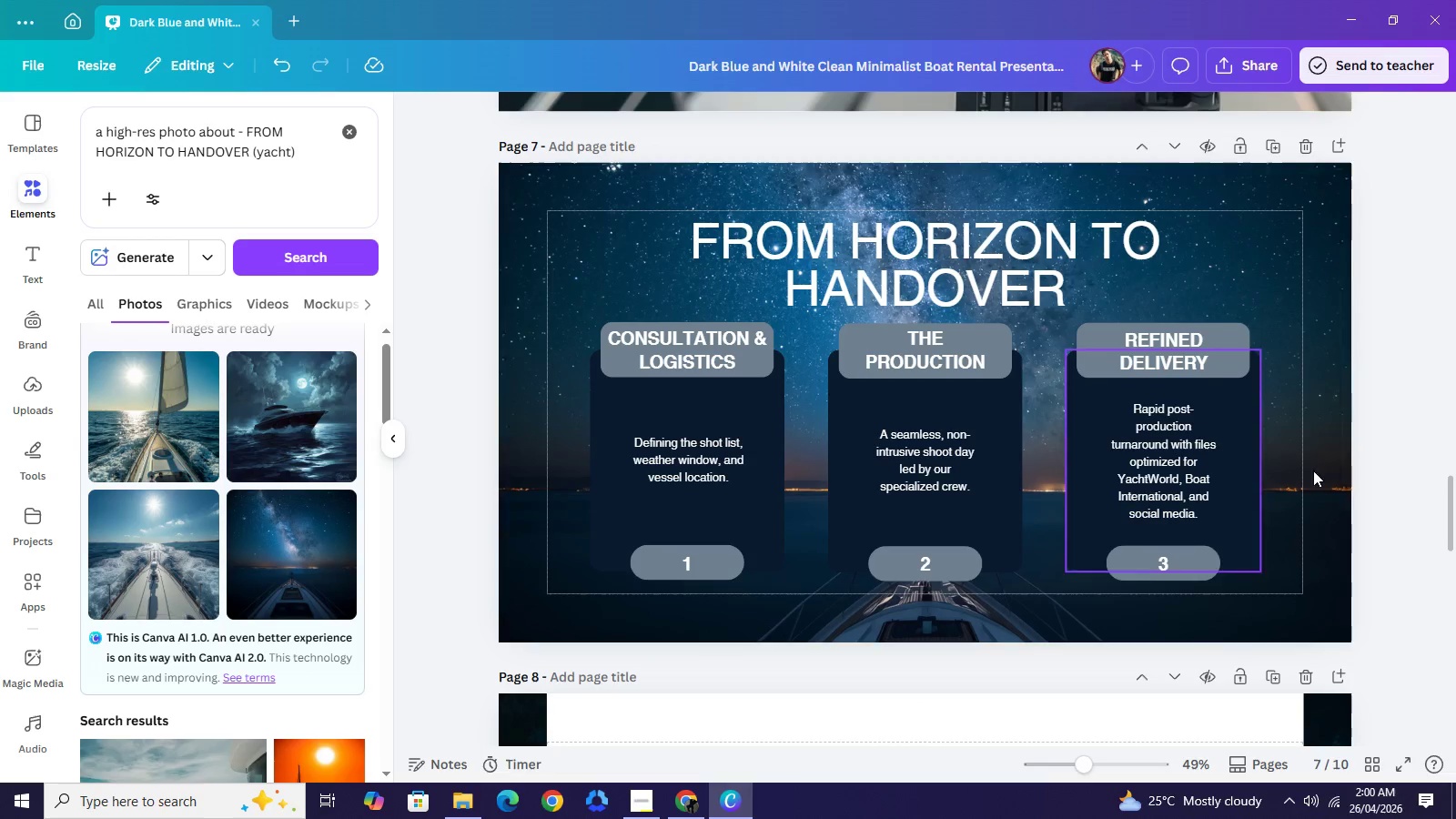 
left_click([1428, 401])
 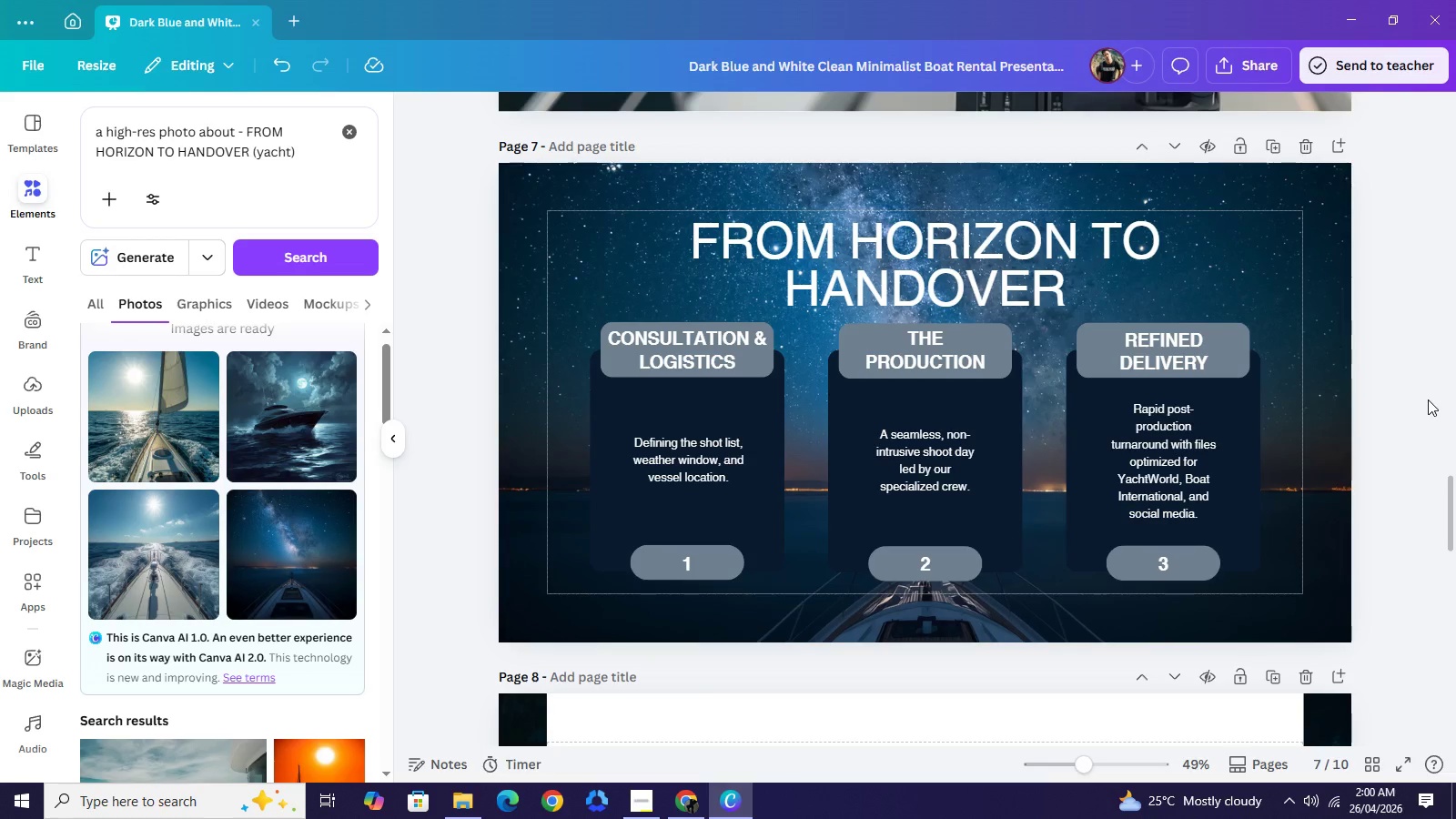 
wait(15.22)
 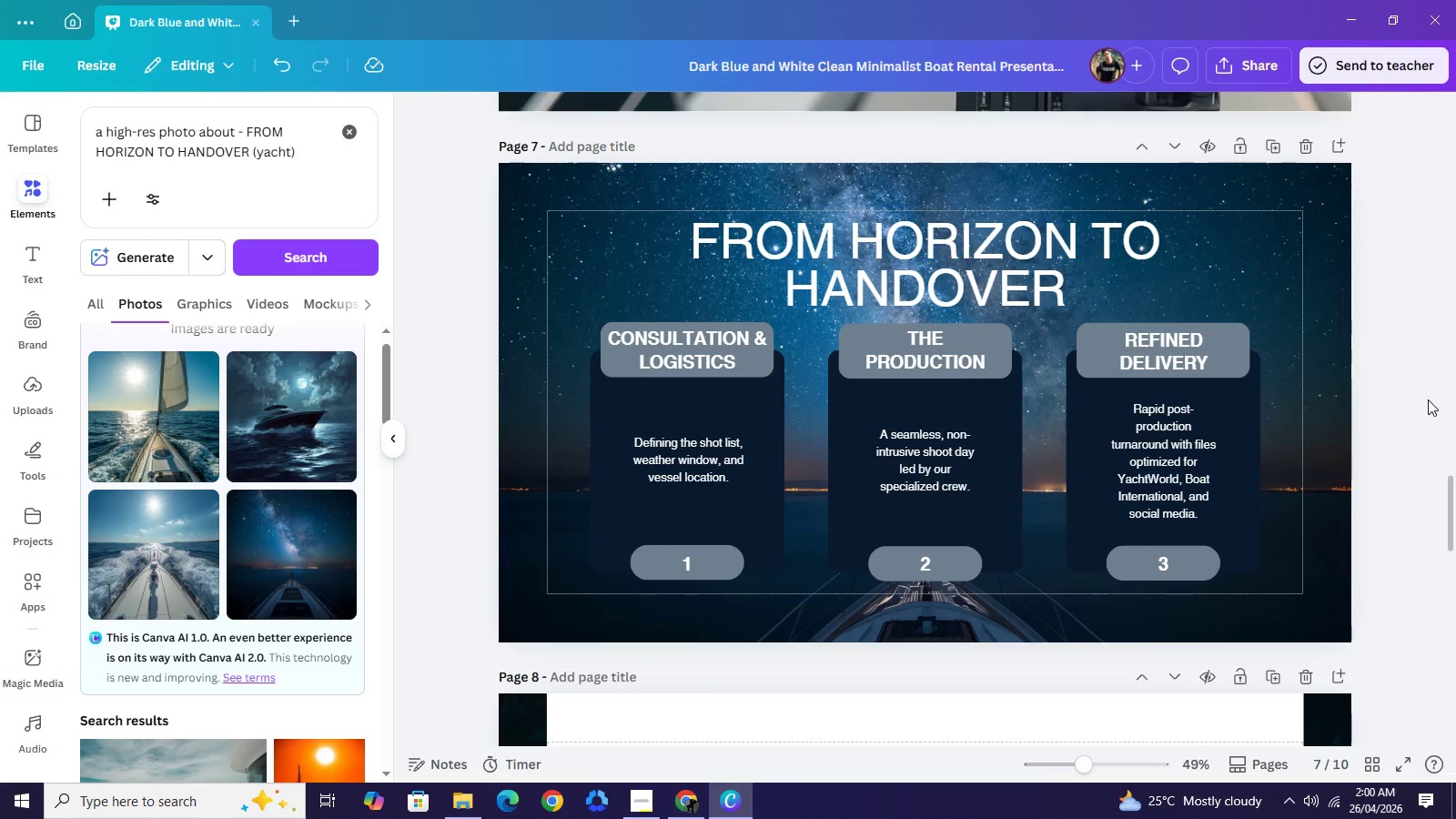 
left_click_drag(start_coordinate=[523, 356], to_coordinate=[1308, 585])
 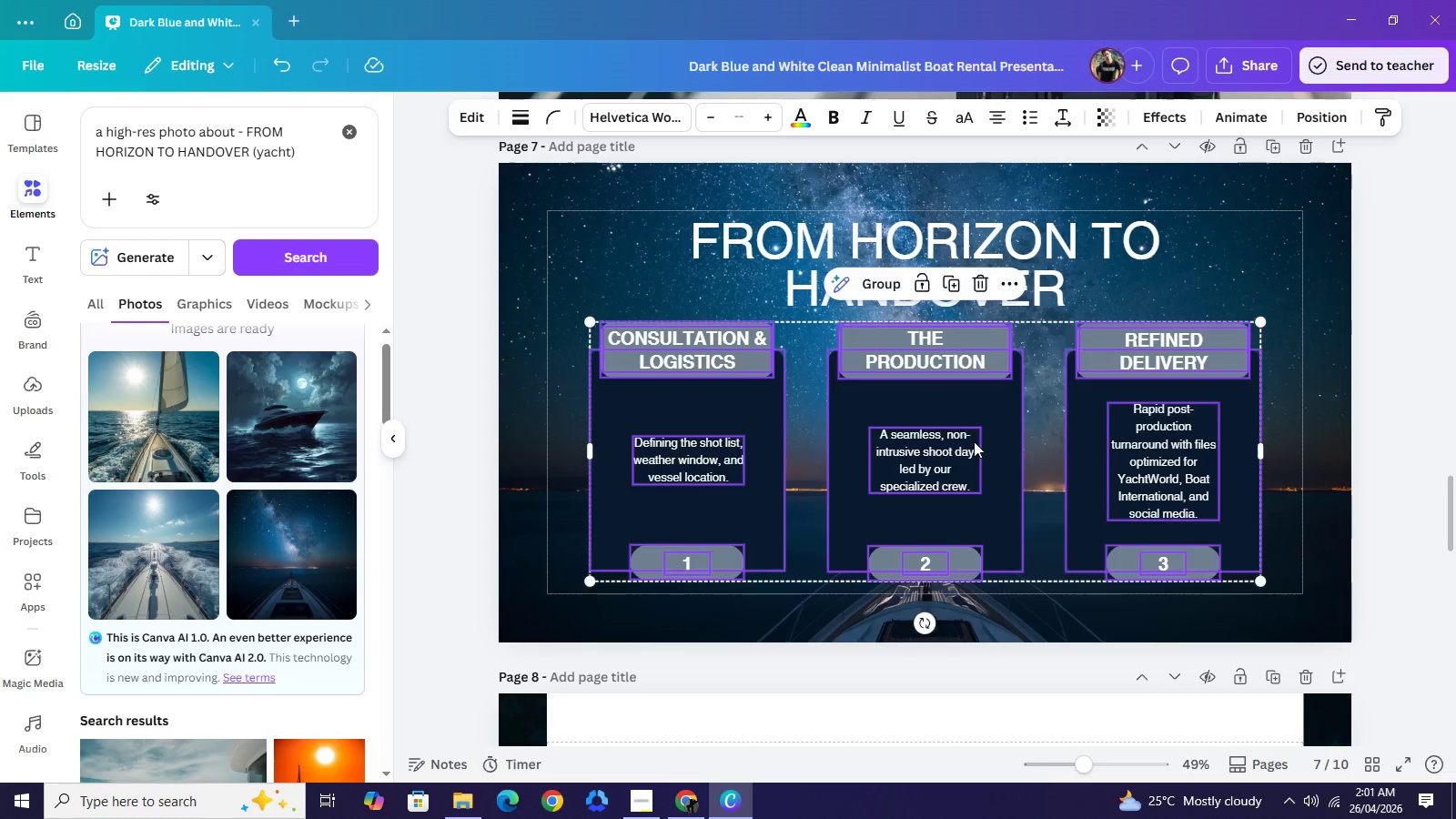 
key(ArrowDown)
 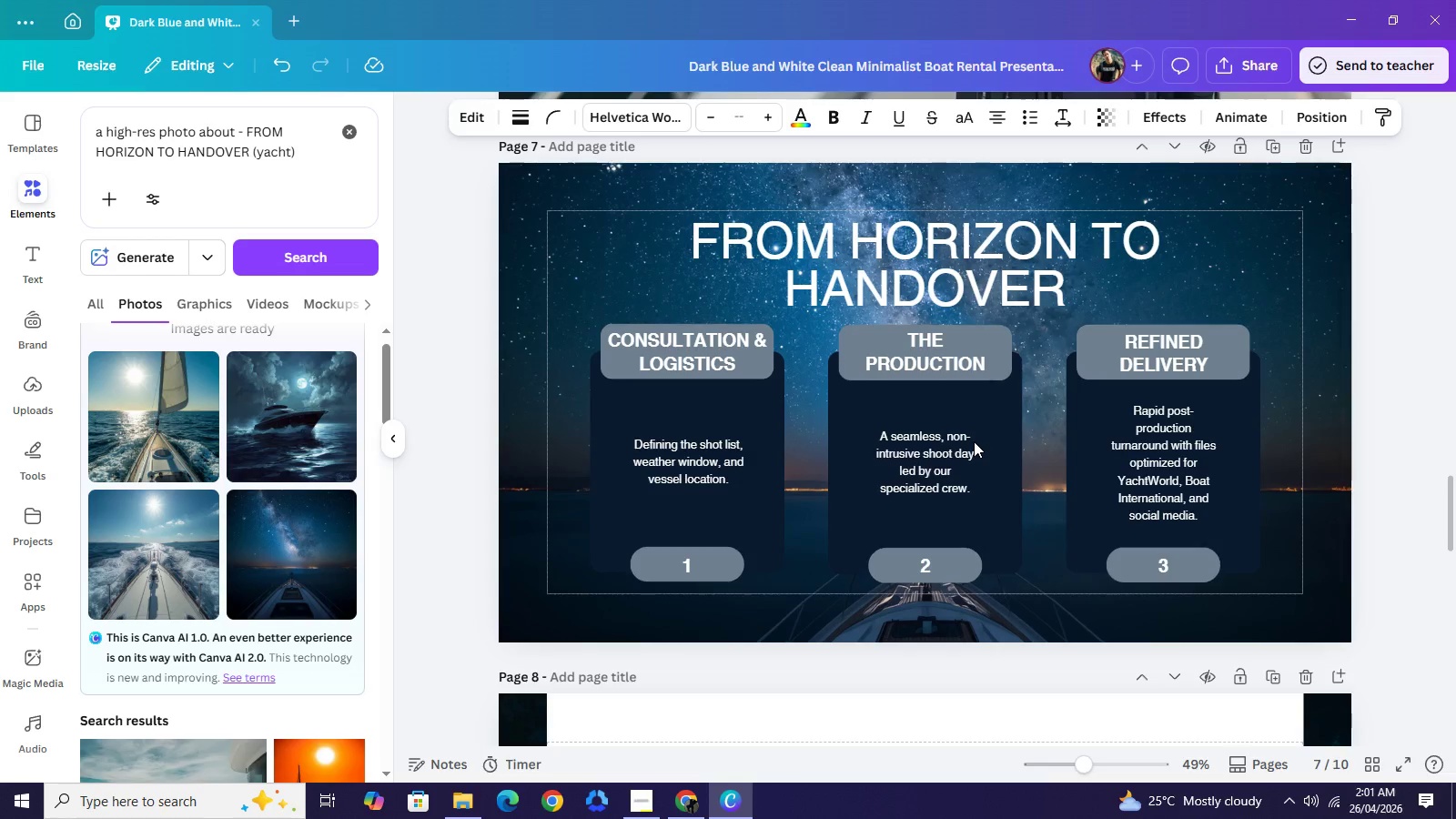 
key(ArrowDown)
 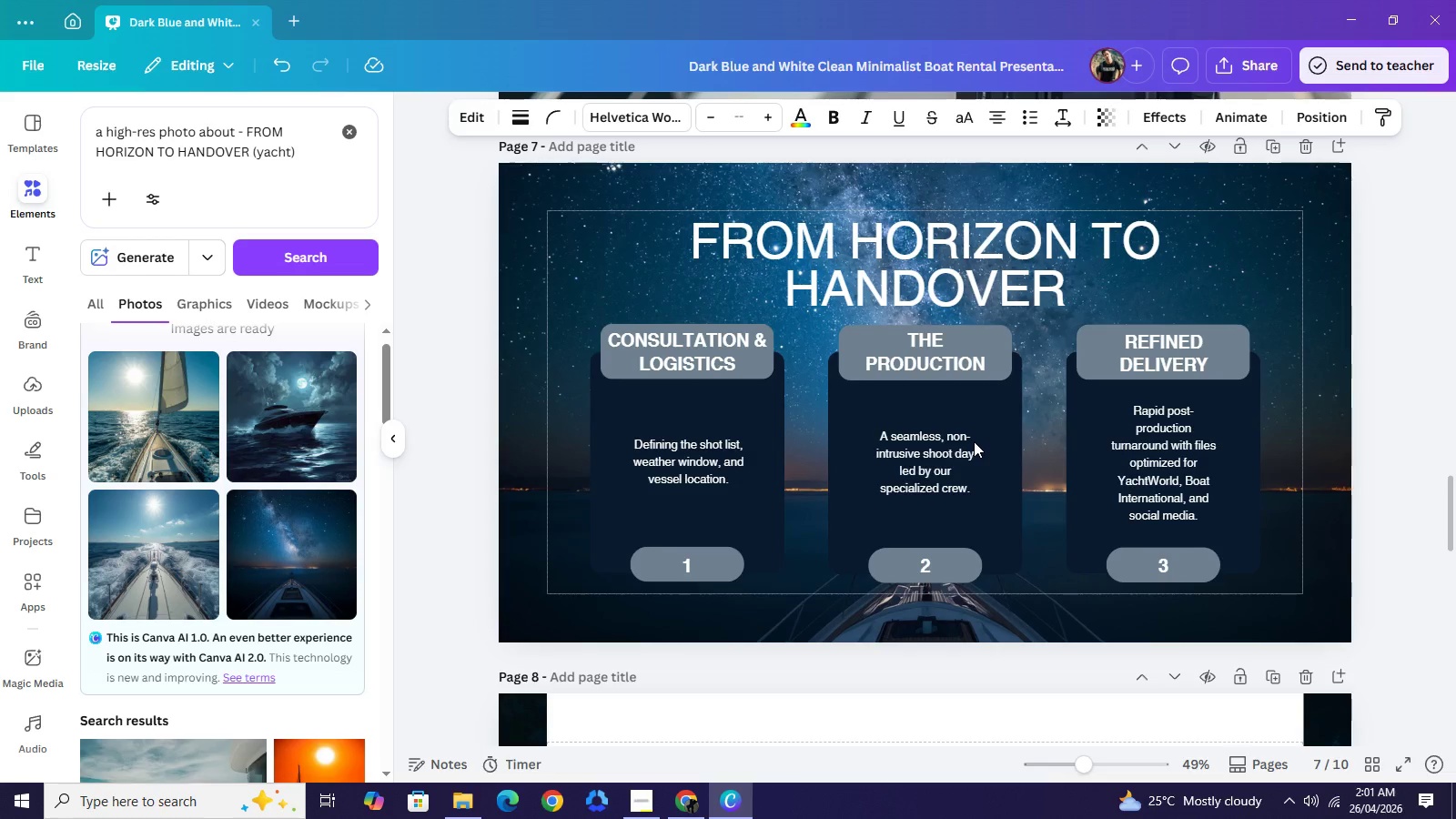 
key(ArrowDown)
 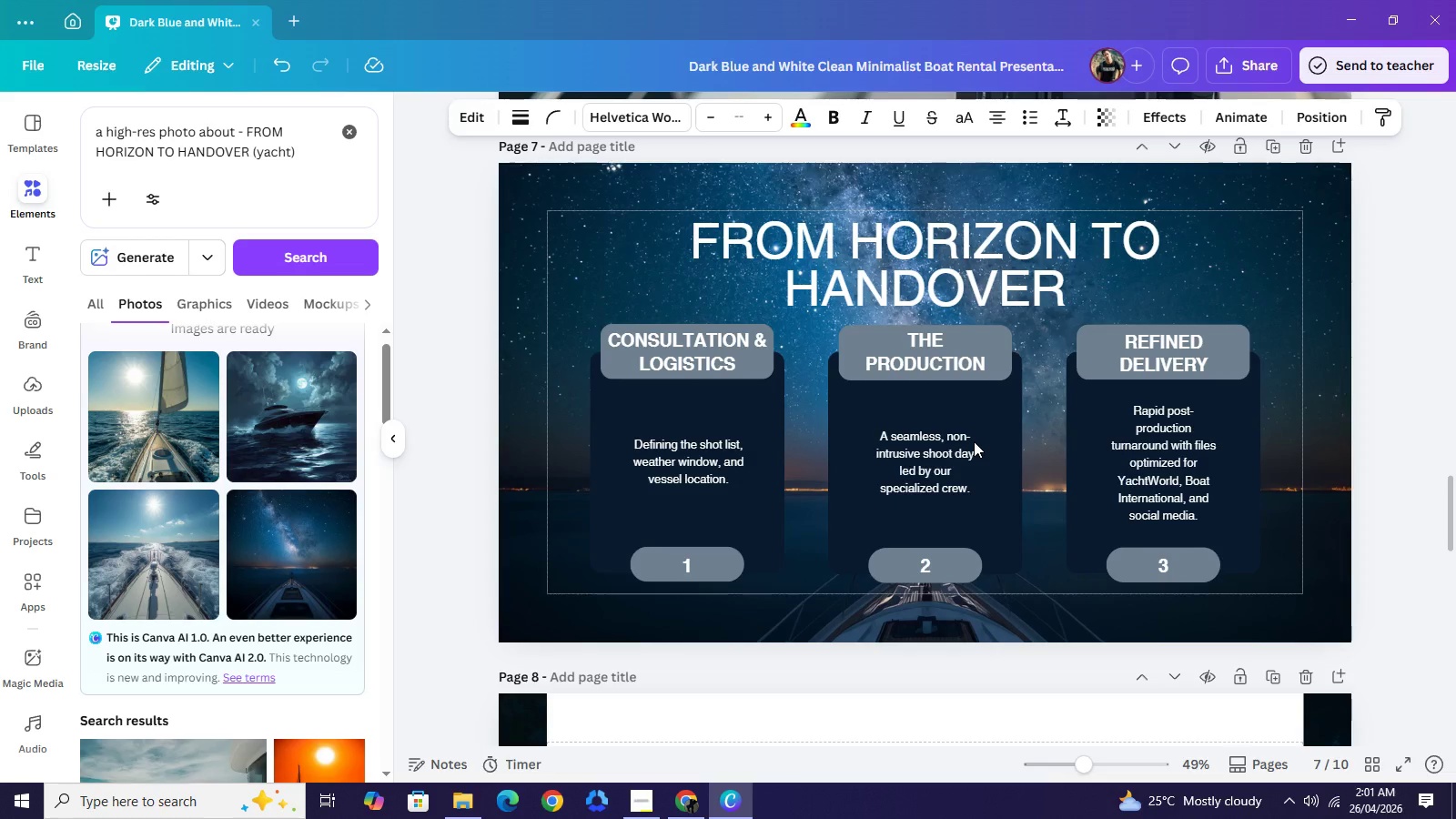 
hold_key(key=ArrowDown, duration=0.98)
 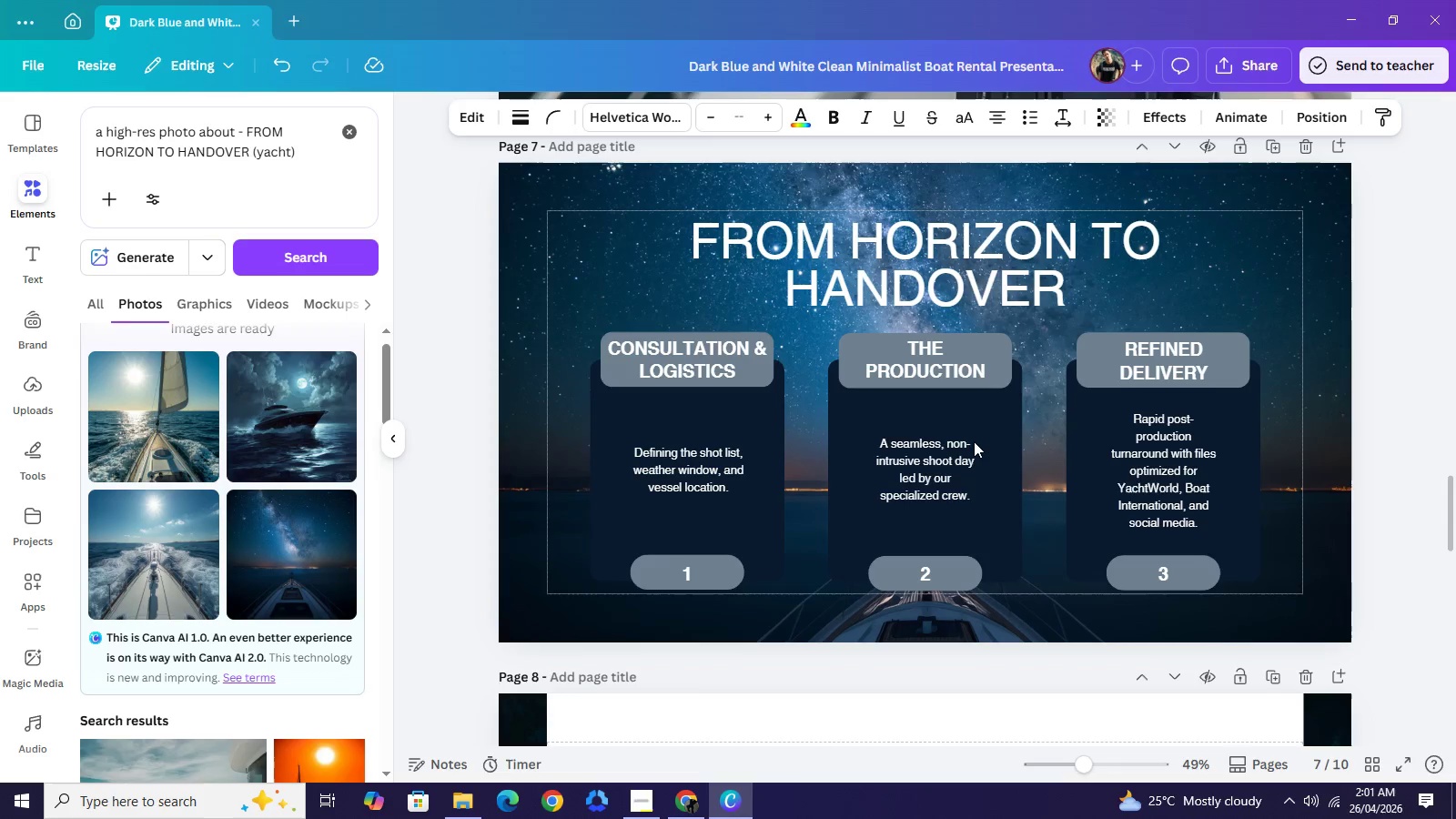 
key(ArrowDown)
 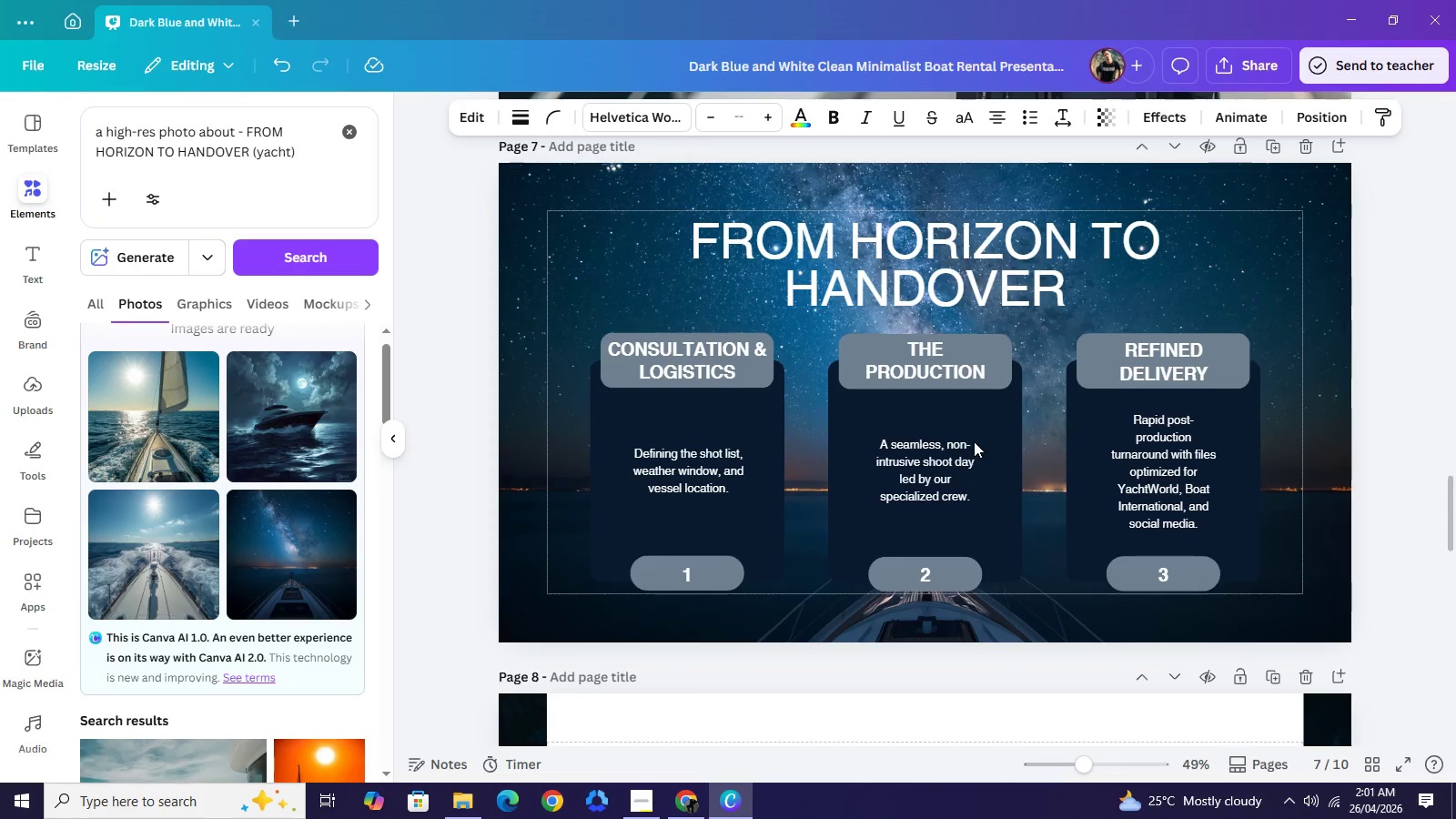 
key(ArrowDown)
 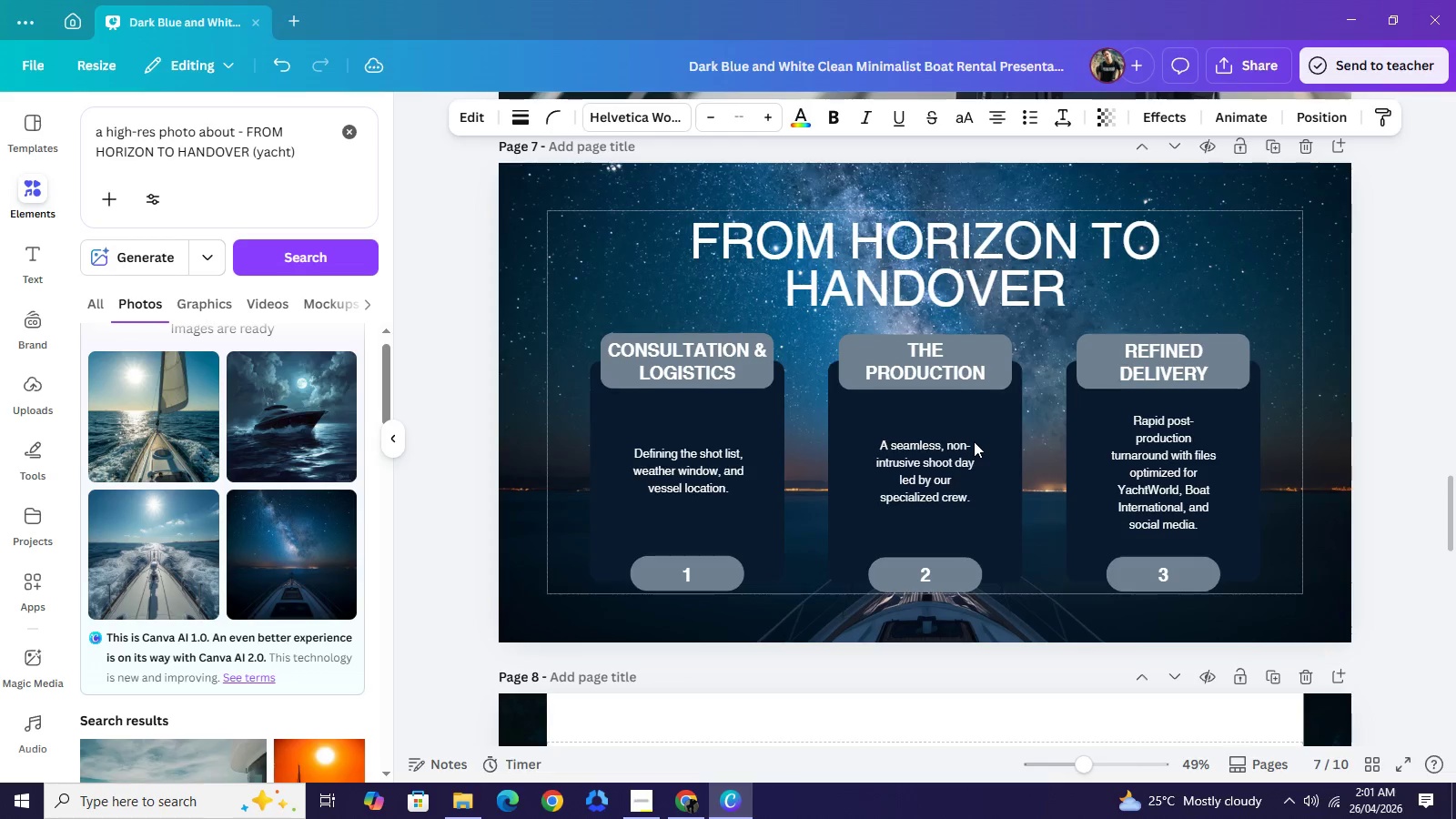 
key(ArrowDown)
 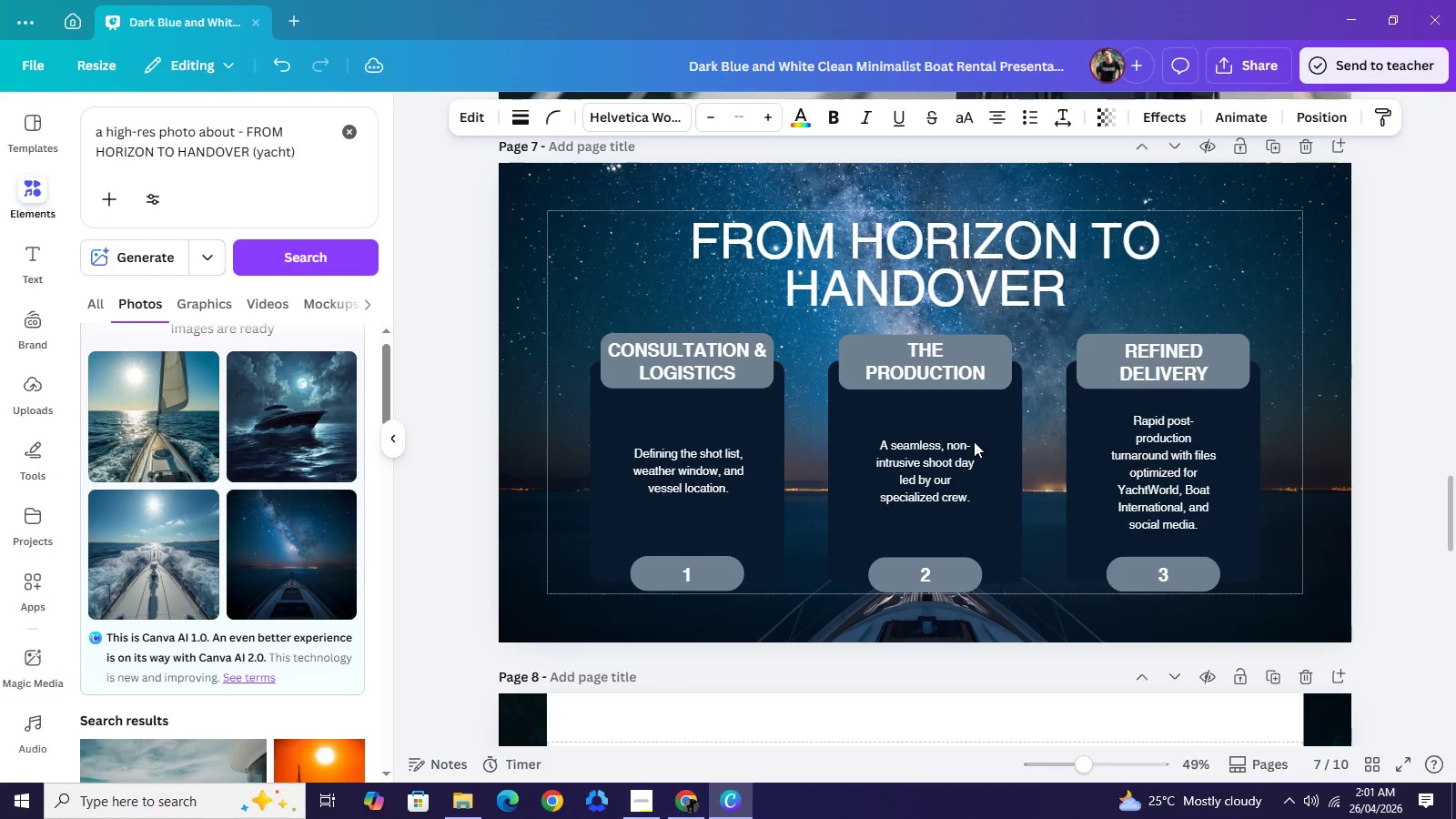 
key(ArrowDown)
 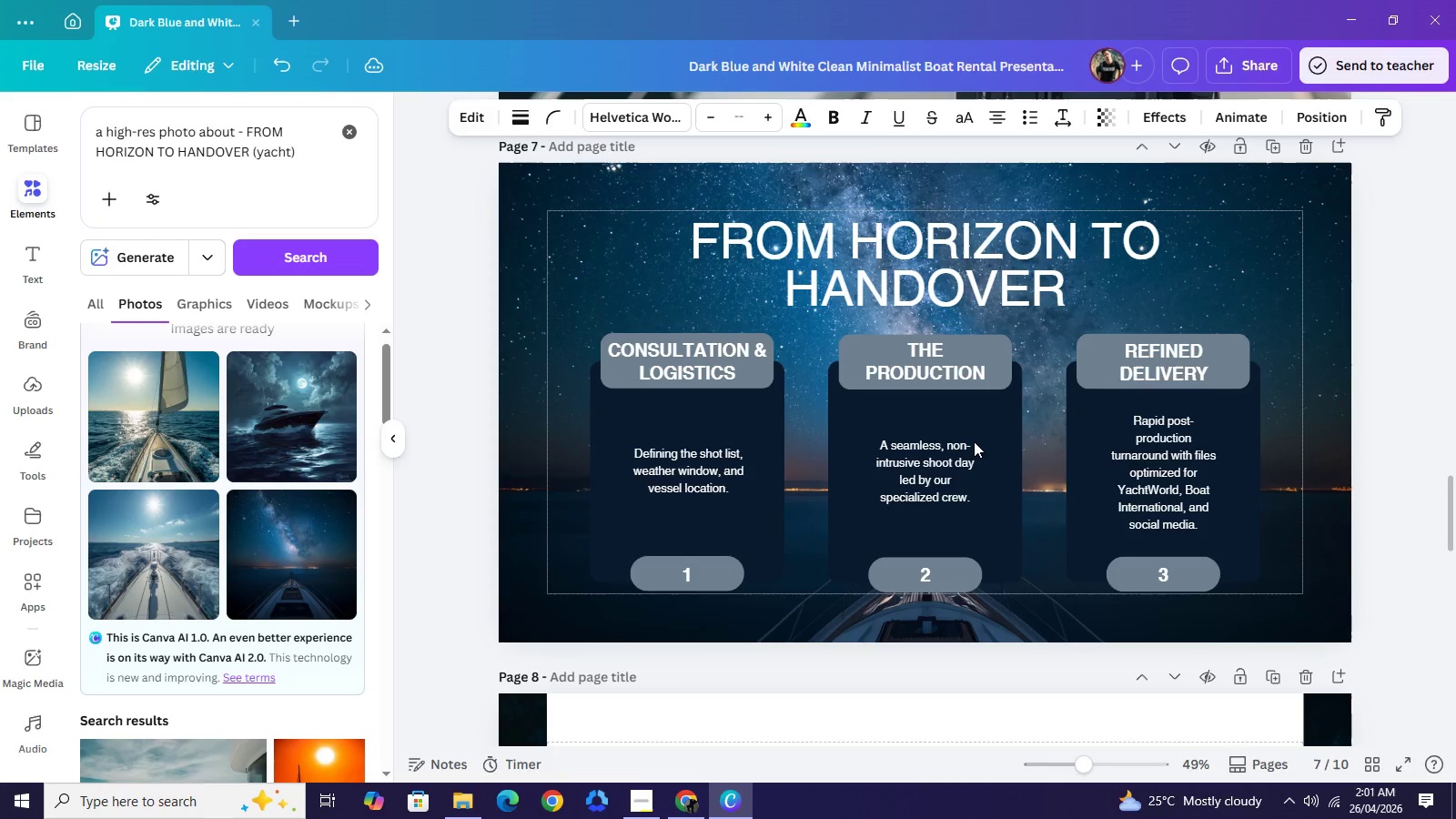 
key(ArrowDown)
 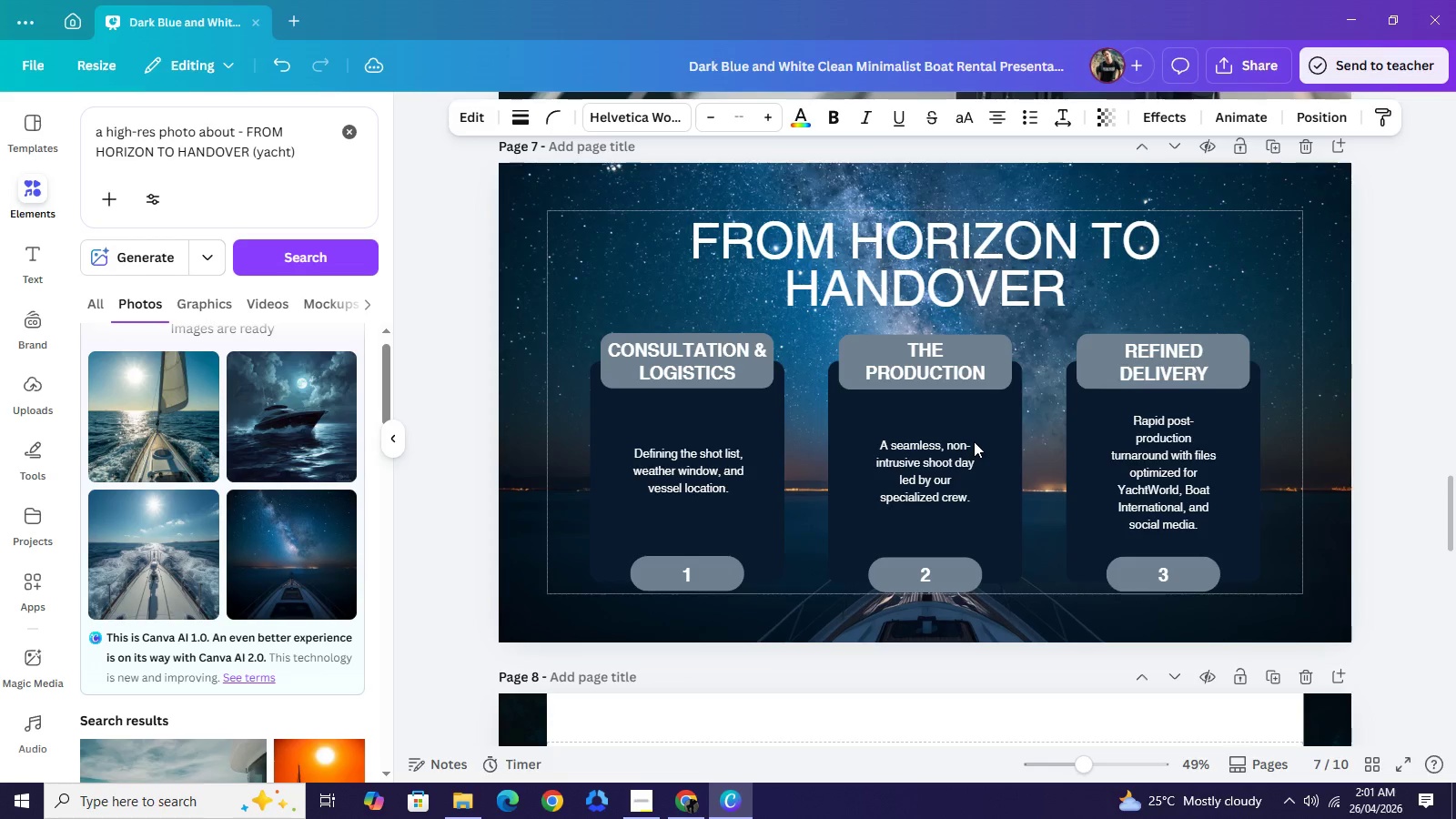 
key(ArrowUp)
 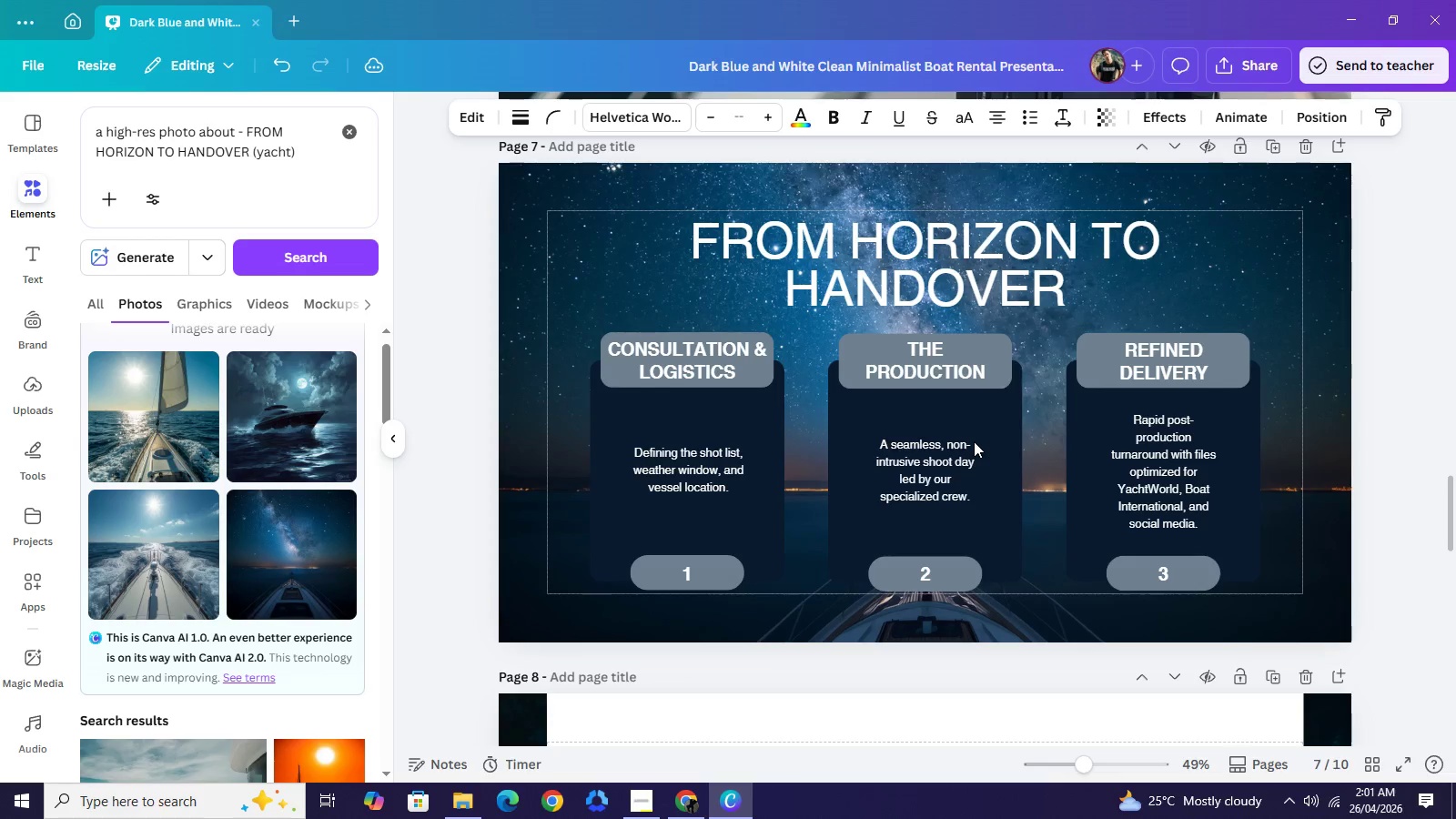 
key(ArrowUp)
 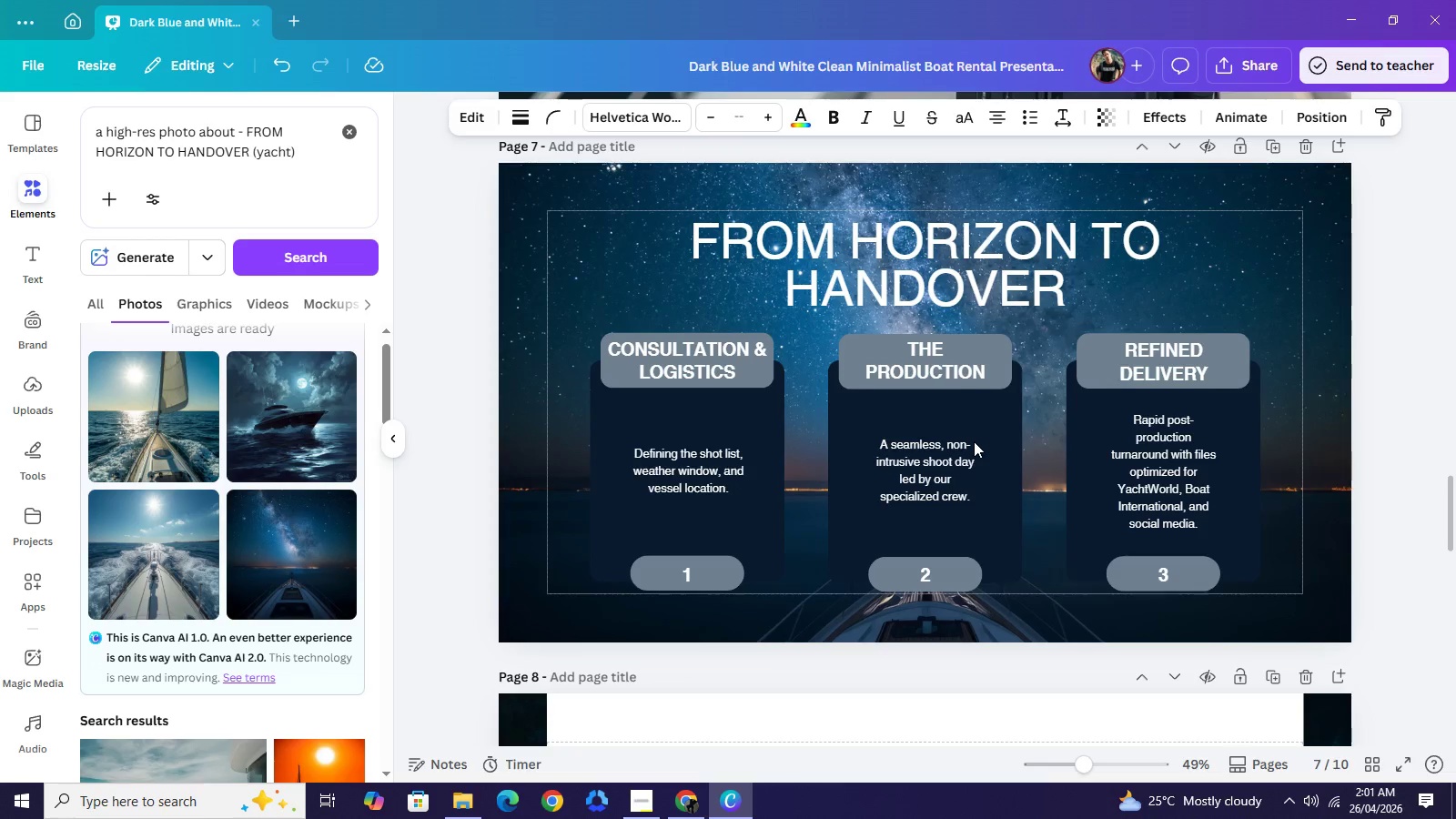 
key(ArrowDown)
 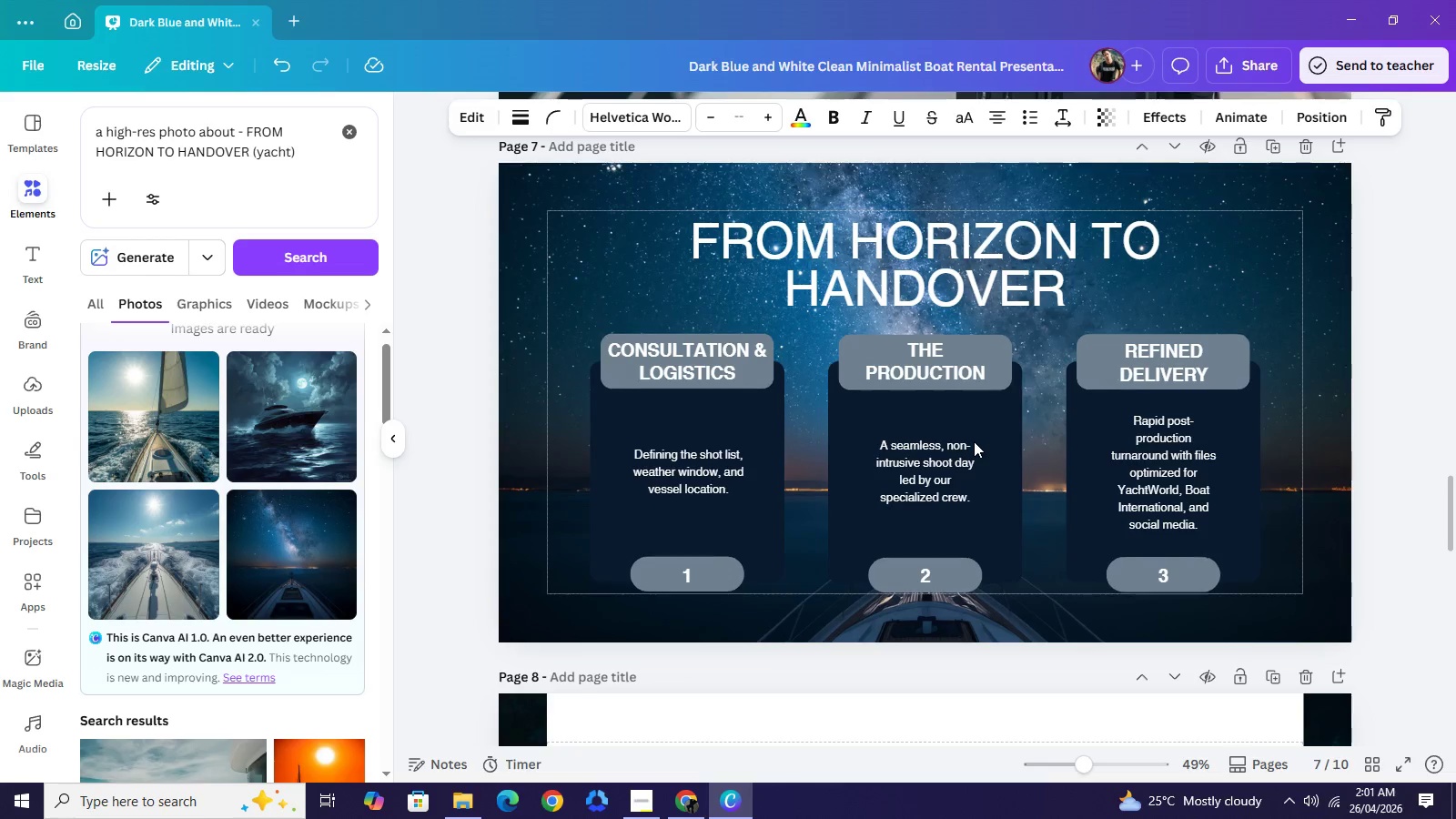 
key(ArrowDown)
 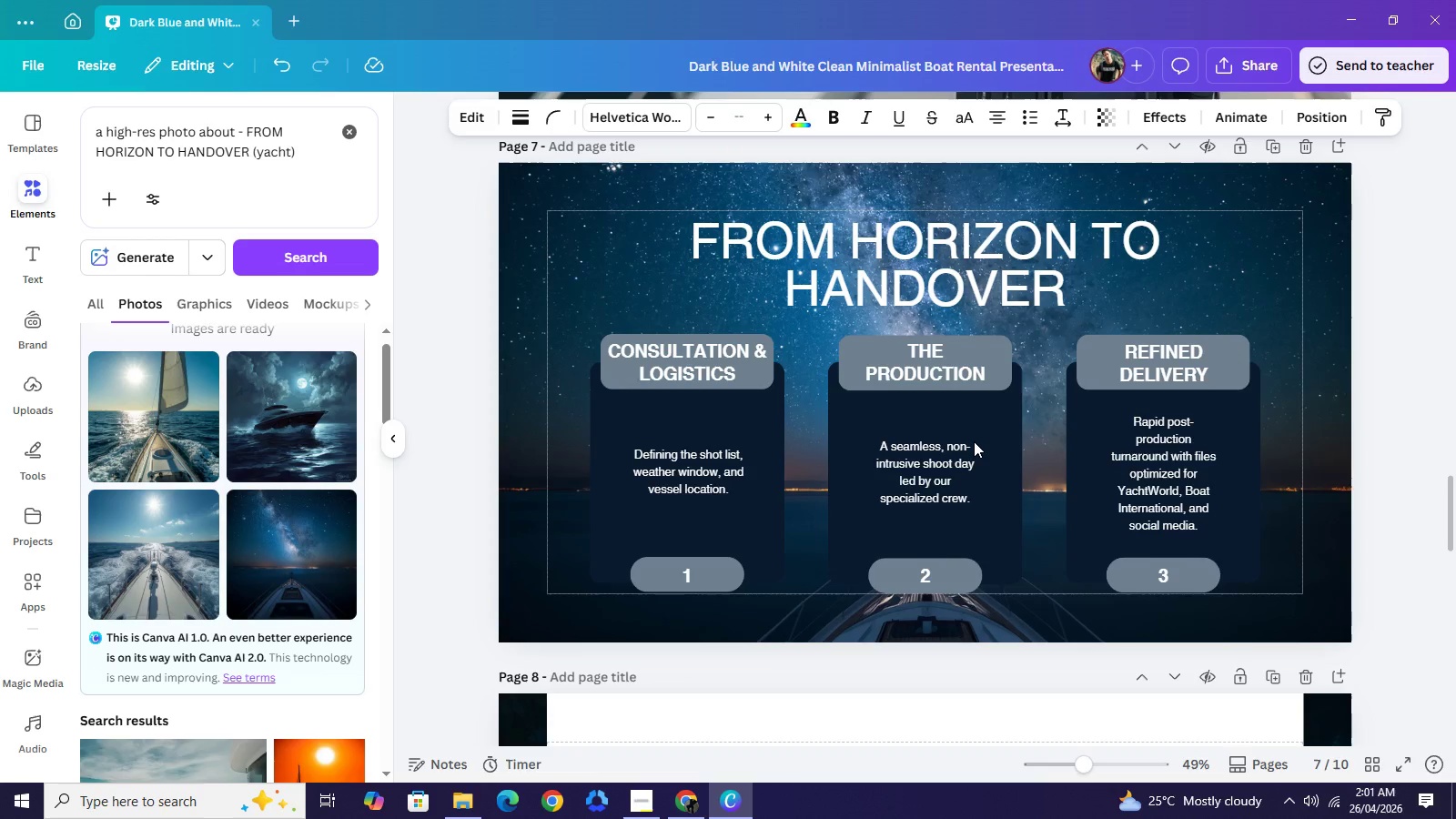 
key(ArrowDown)
 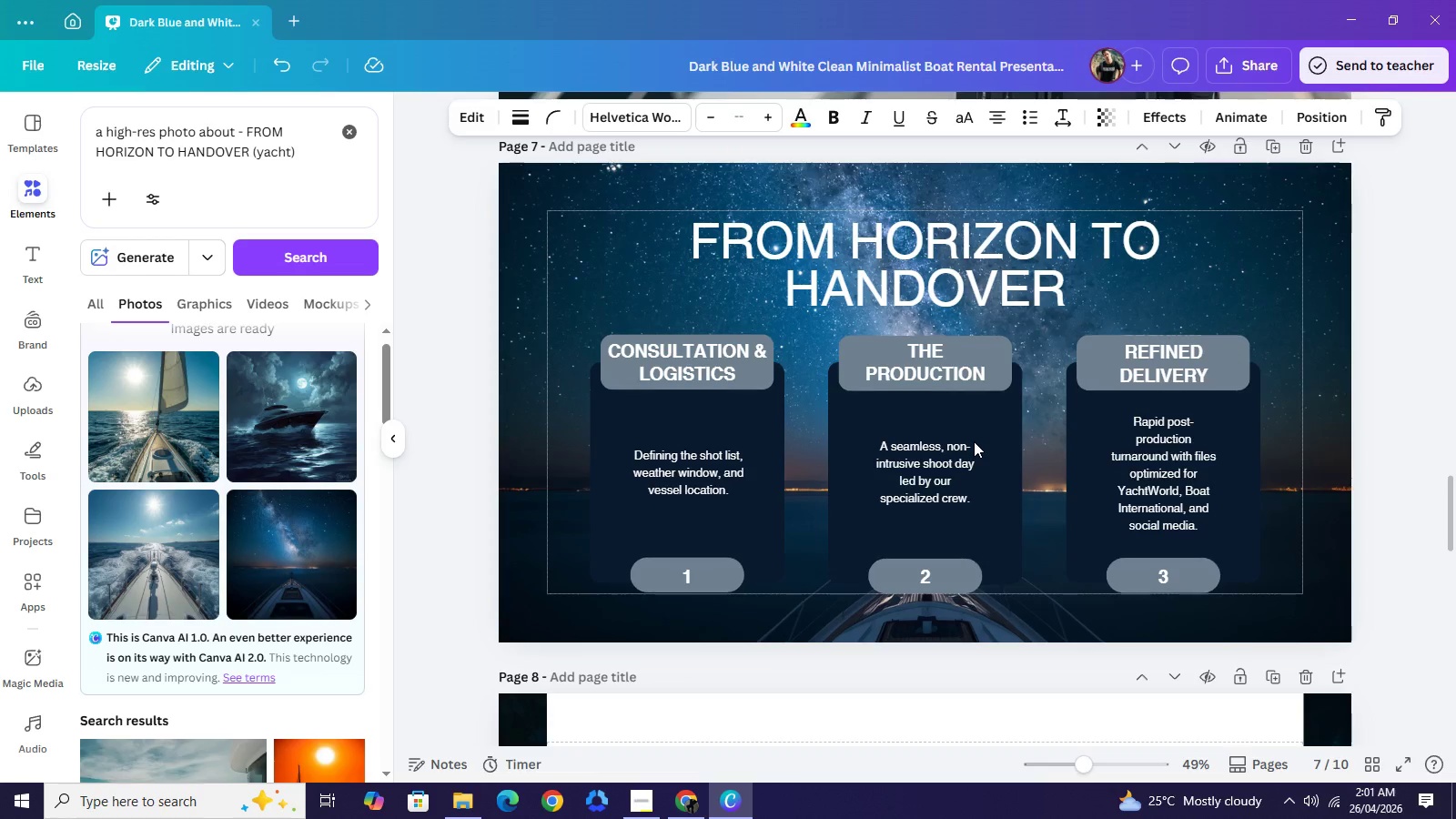 
key(ArrowDown)
 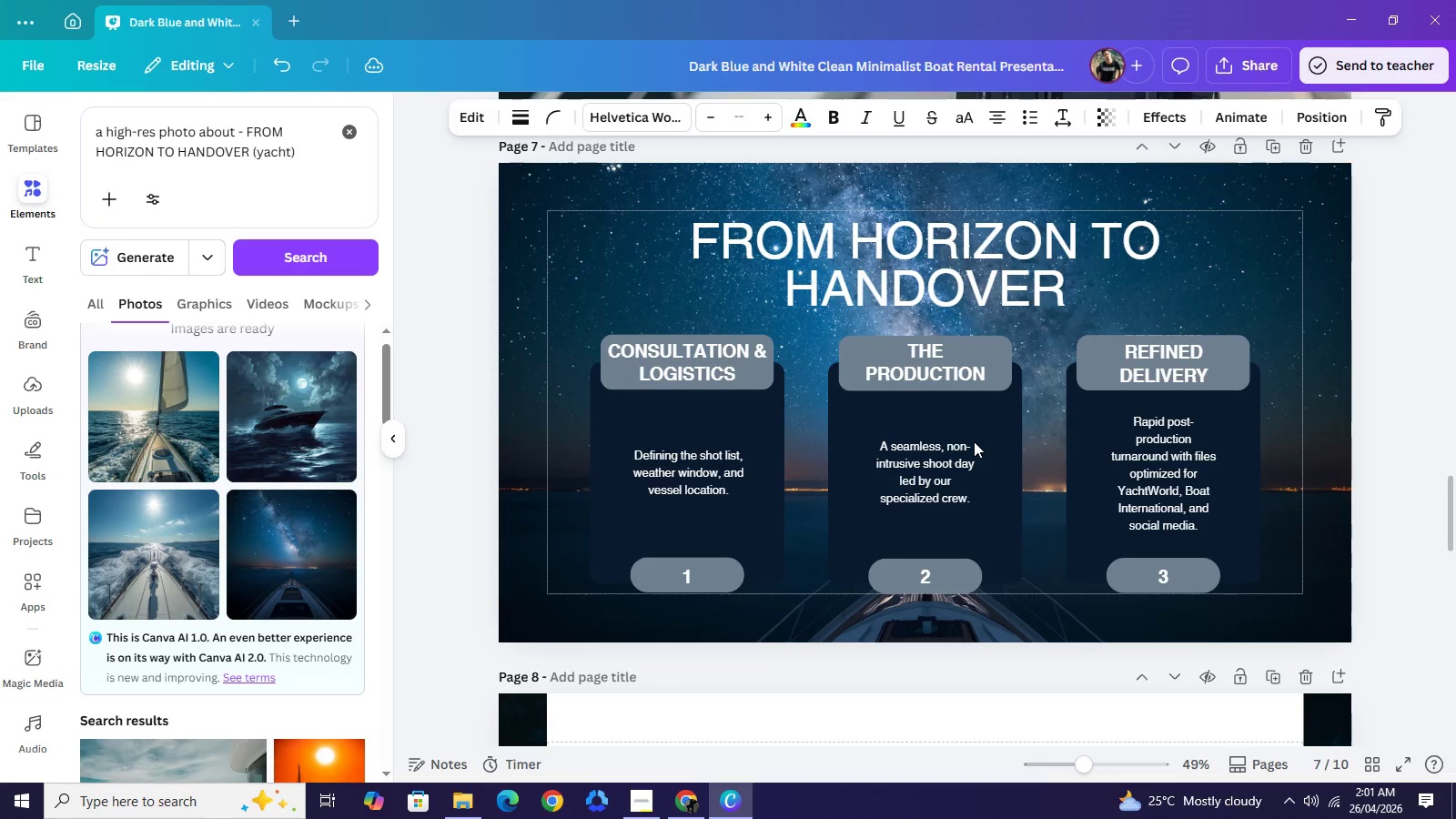 
key(ArrowDown)
 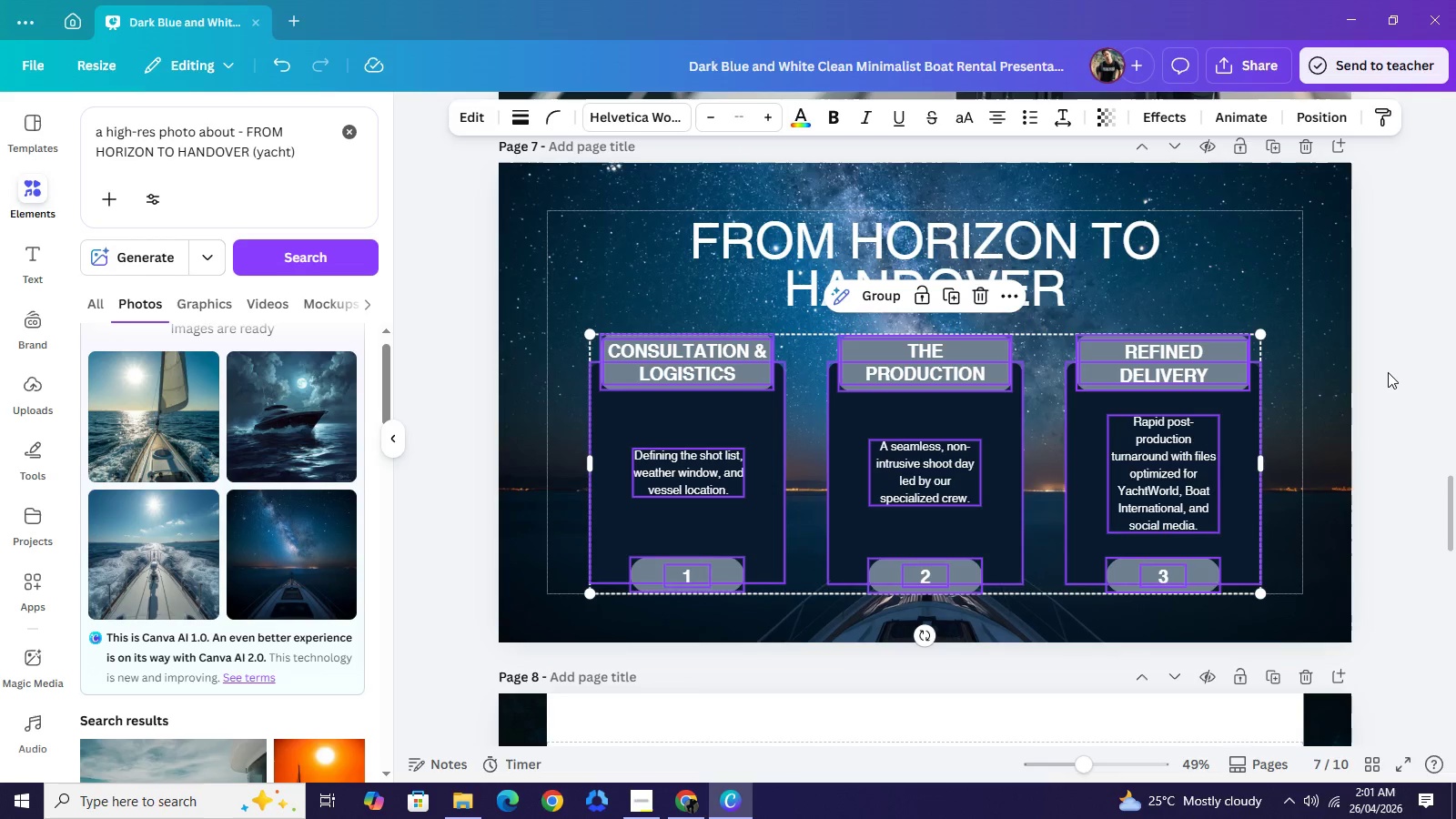 
double_click([1388, 372])
 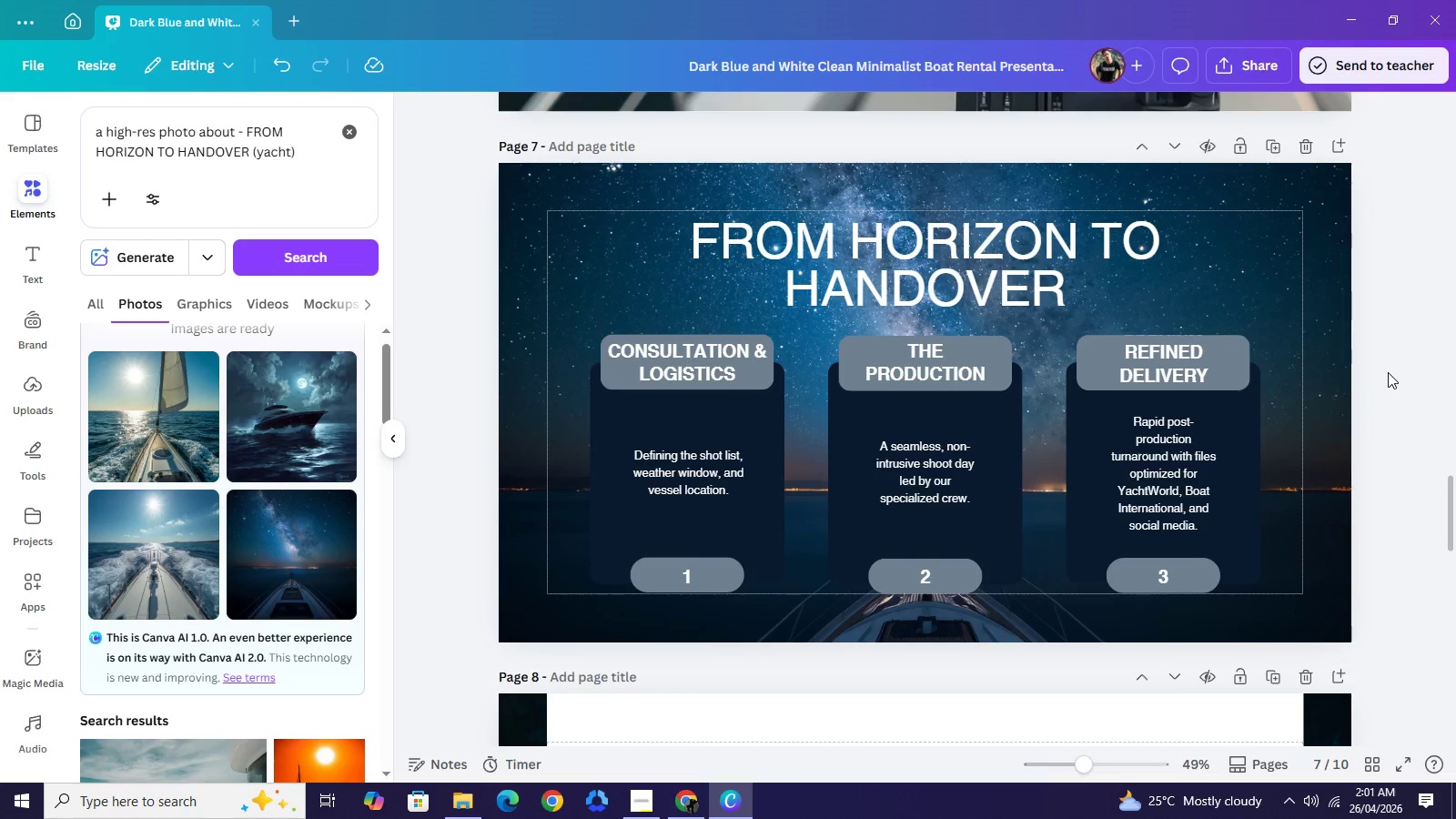 
wait(25.3)
 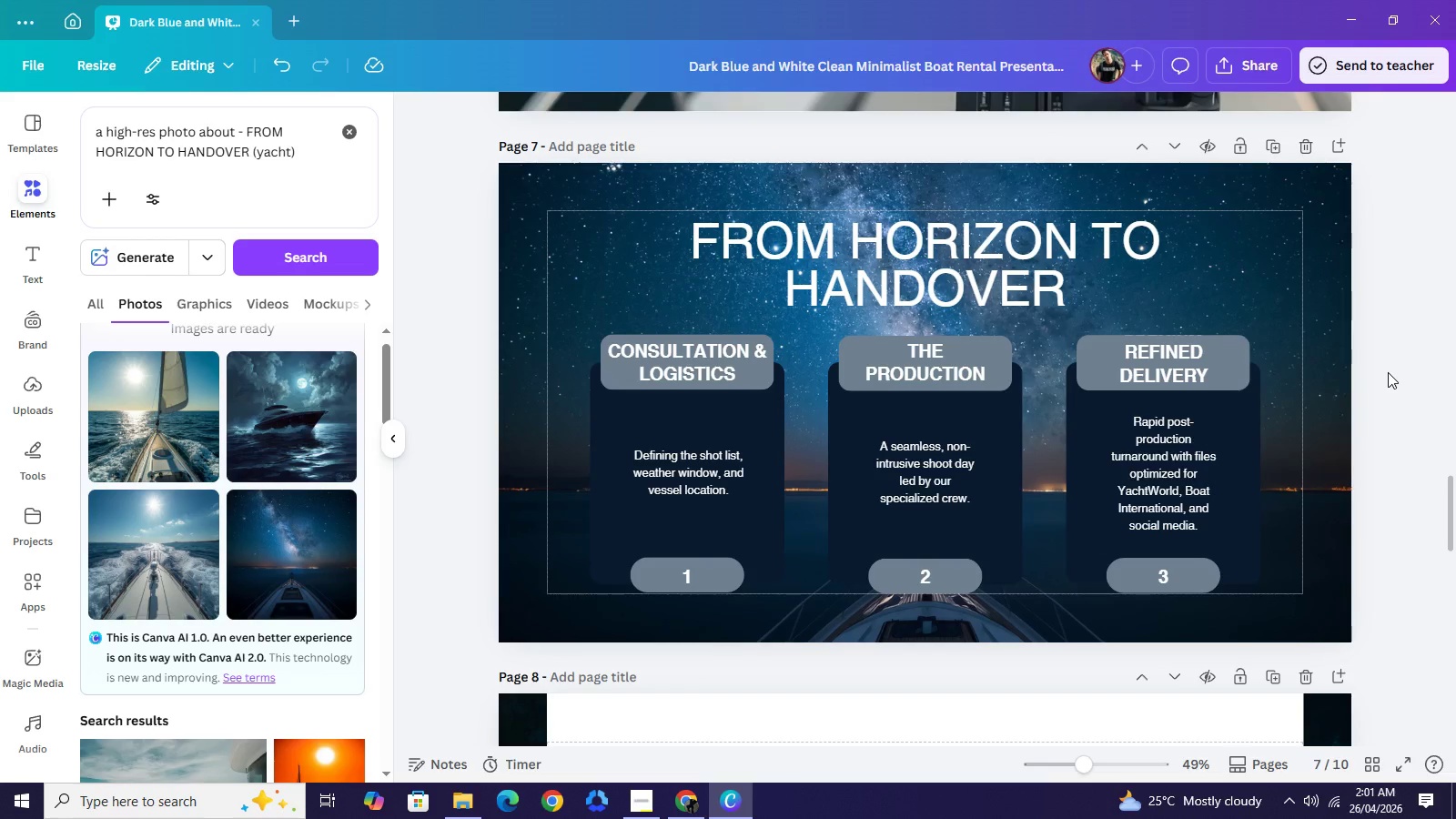 
scroll: coordinate [1001, 374], scroll_direction: down, amount: 3.0
 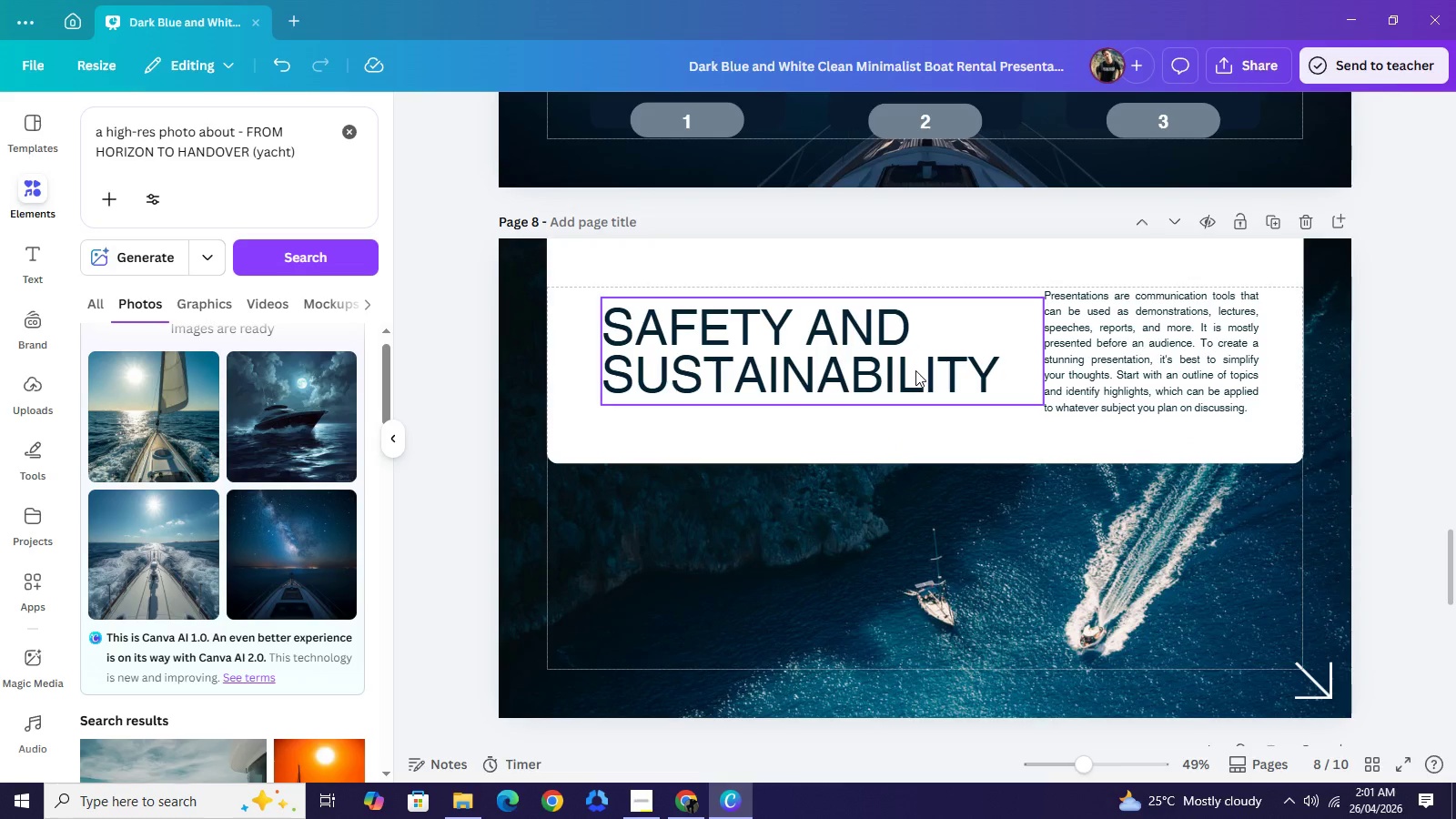 
left_click([915, 370])
 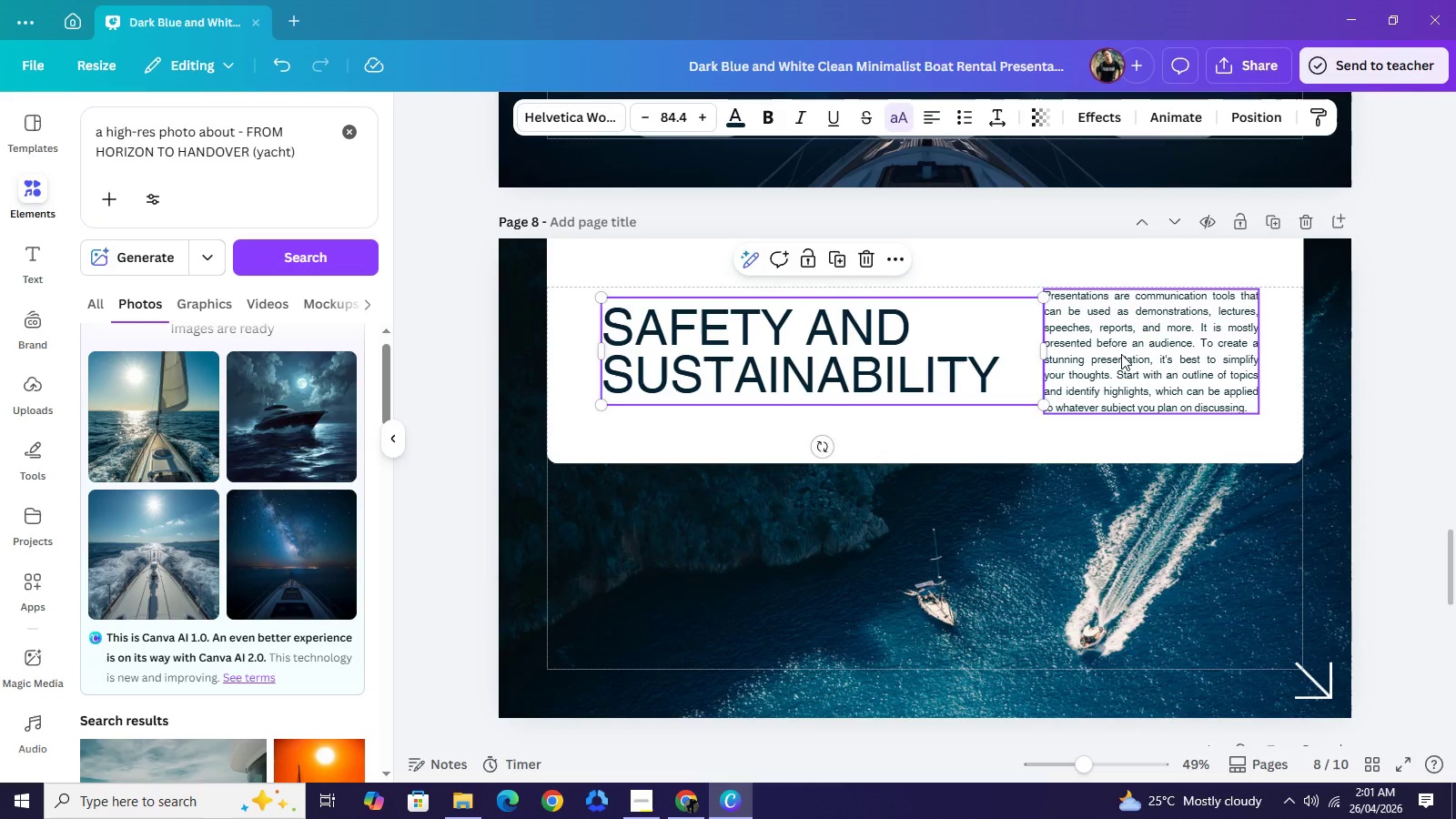 
left_click([1121, 354])
 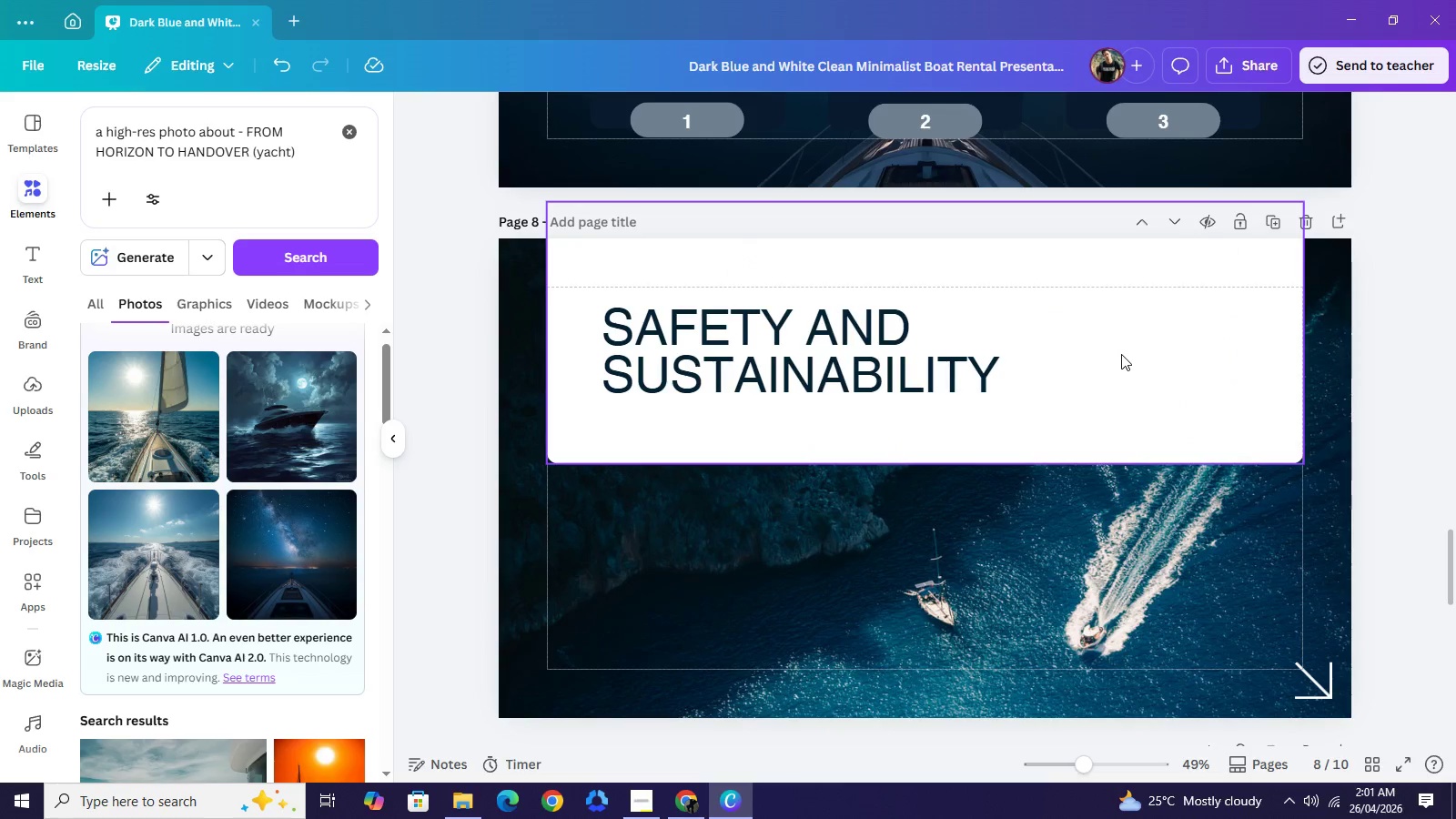 
key(Backspace)
 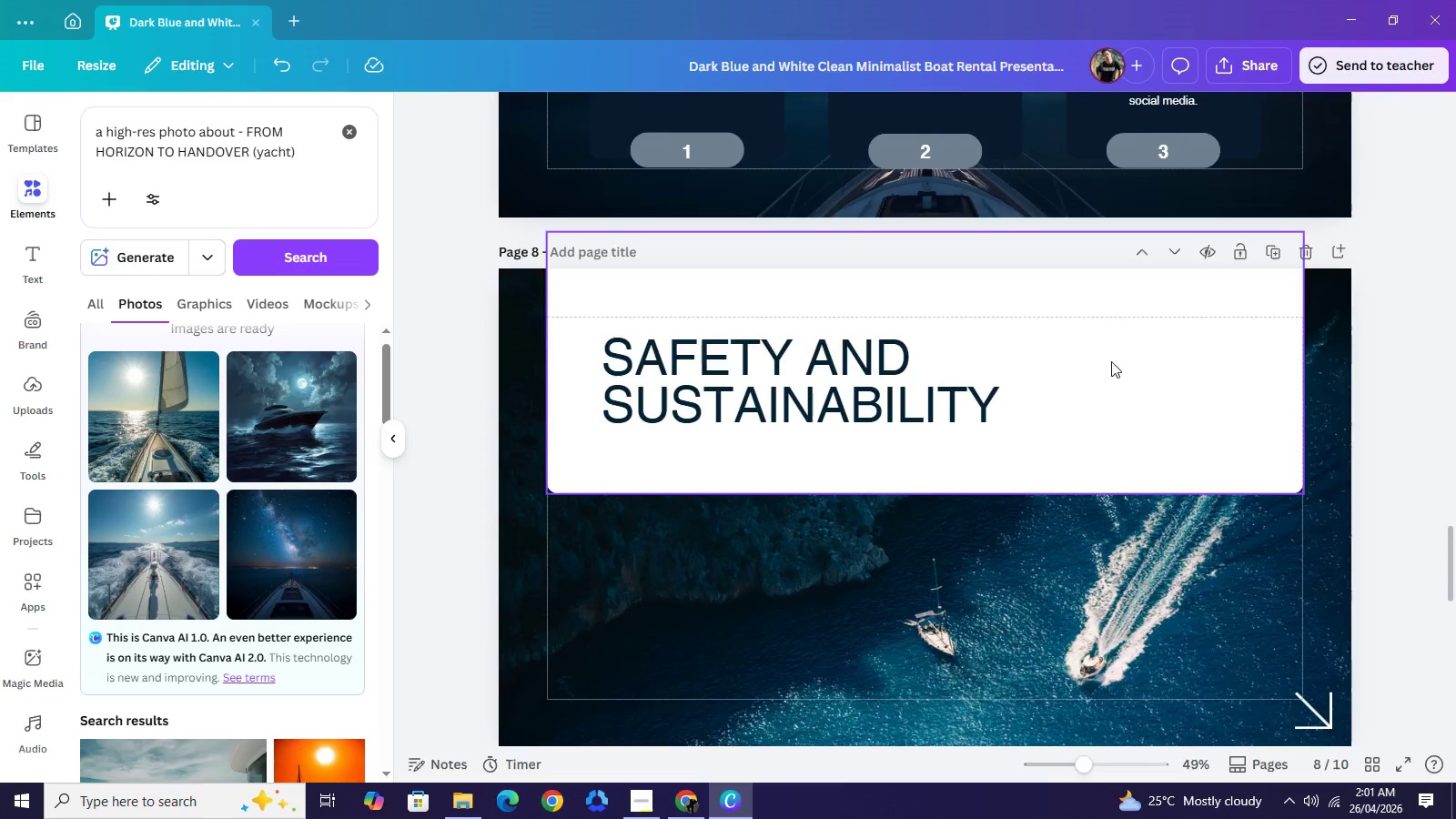 
scroll: coordinate [1121, 354], scroll_direction: up, amount: 1.0
 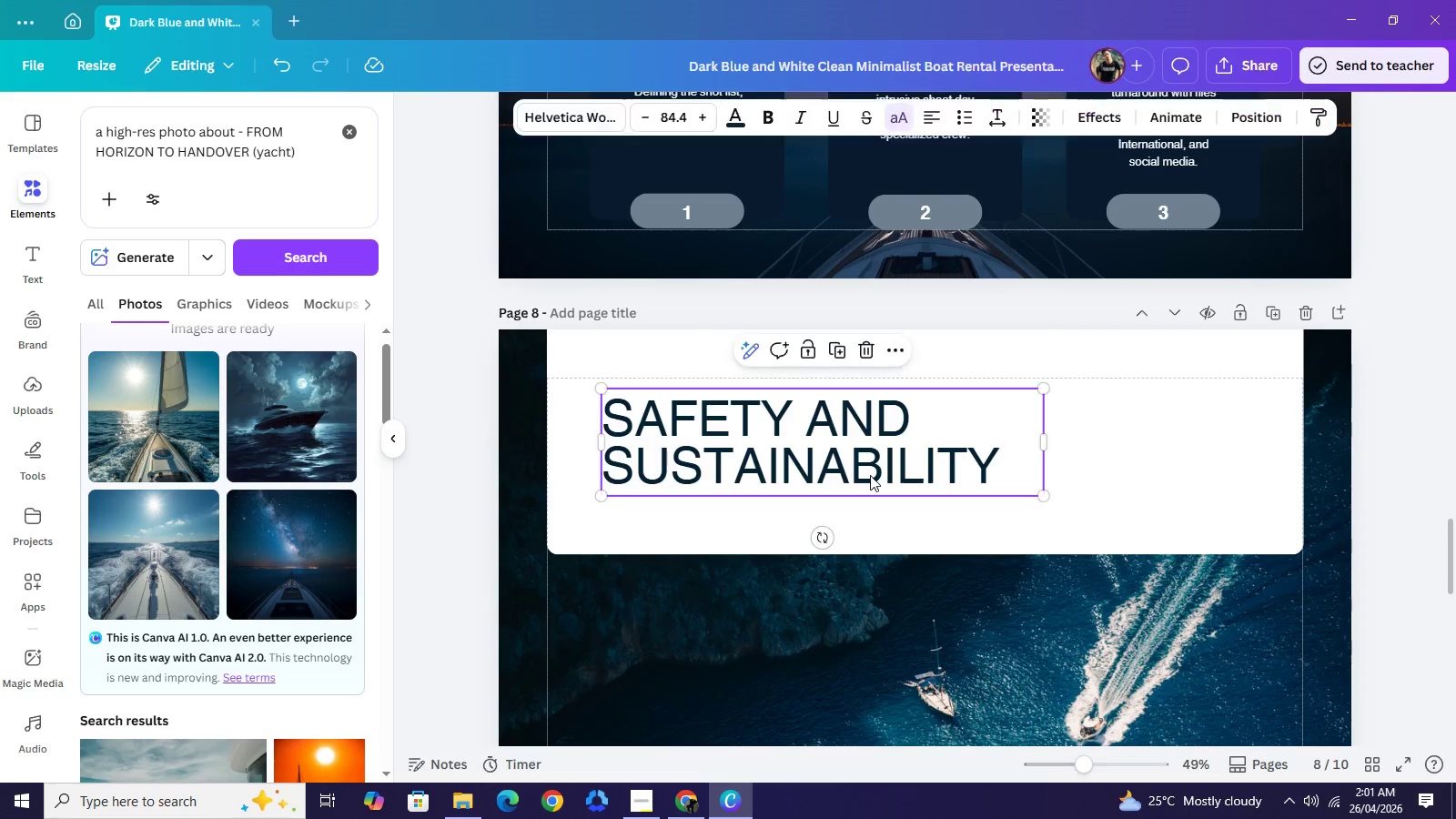 
double_click([870, 475])
 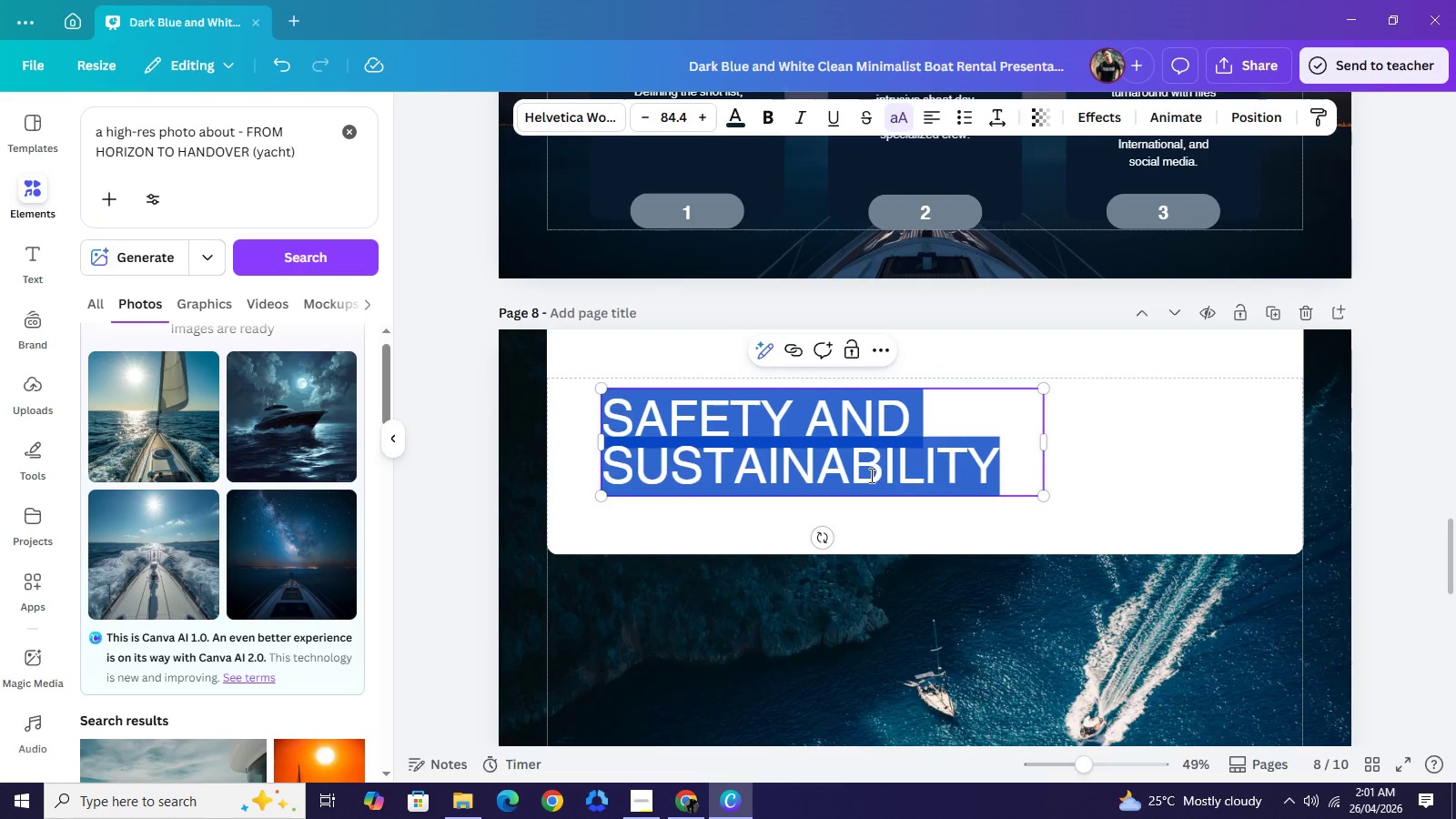 
wait(8.08)
 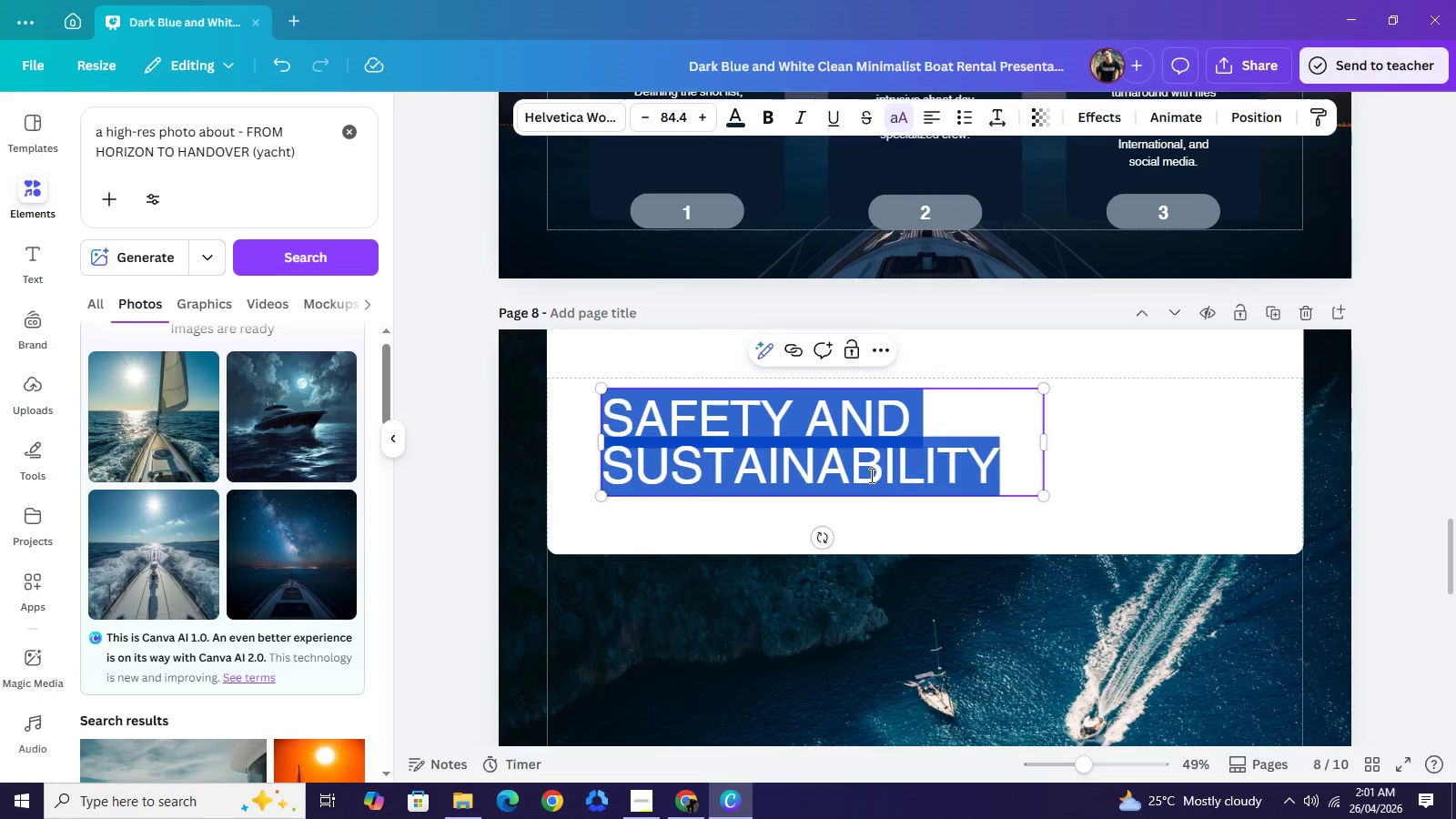 
type(a 6-BOX MASONRY)
 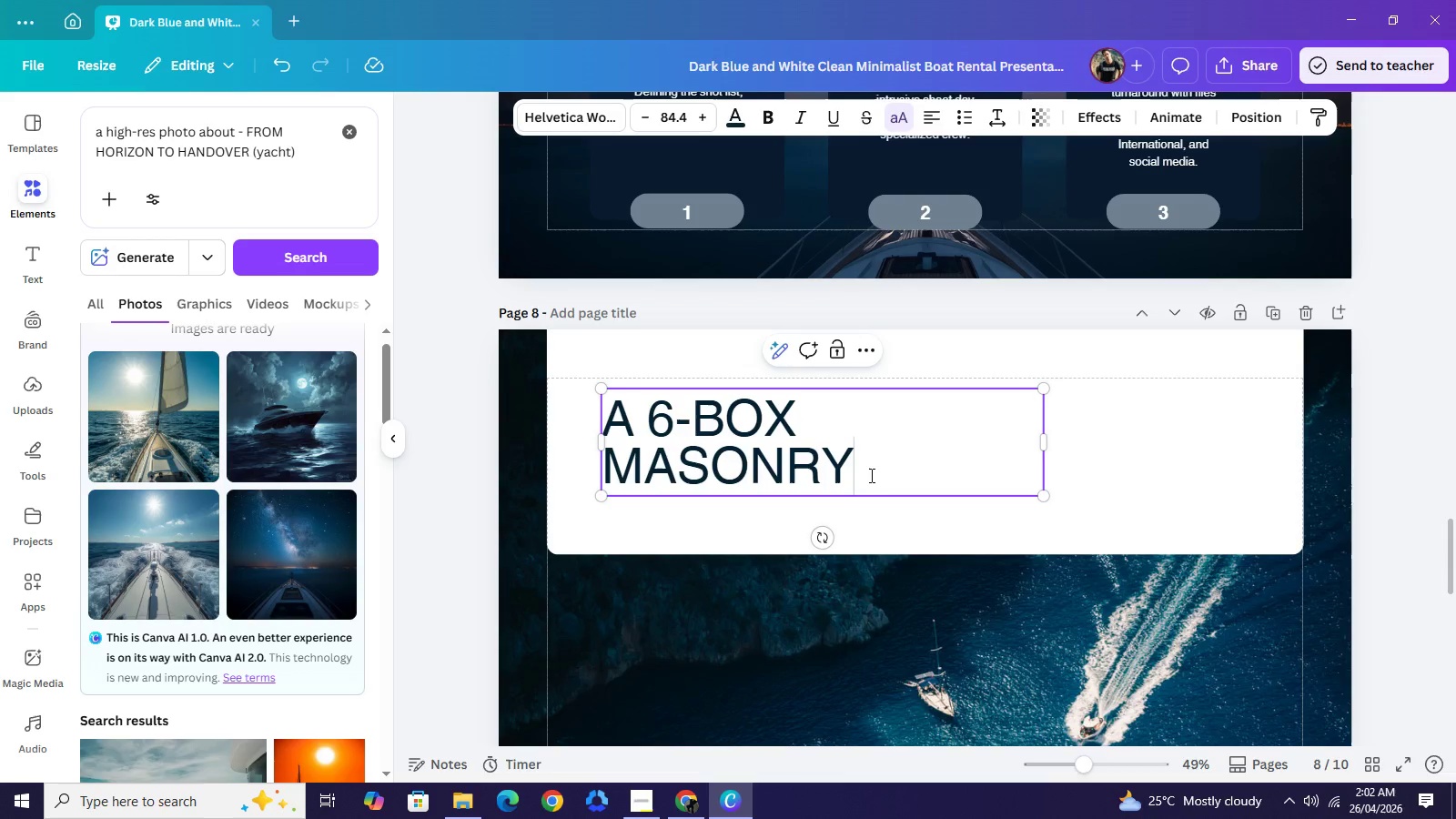 
wait(14.23)
 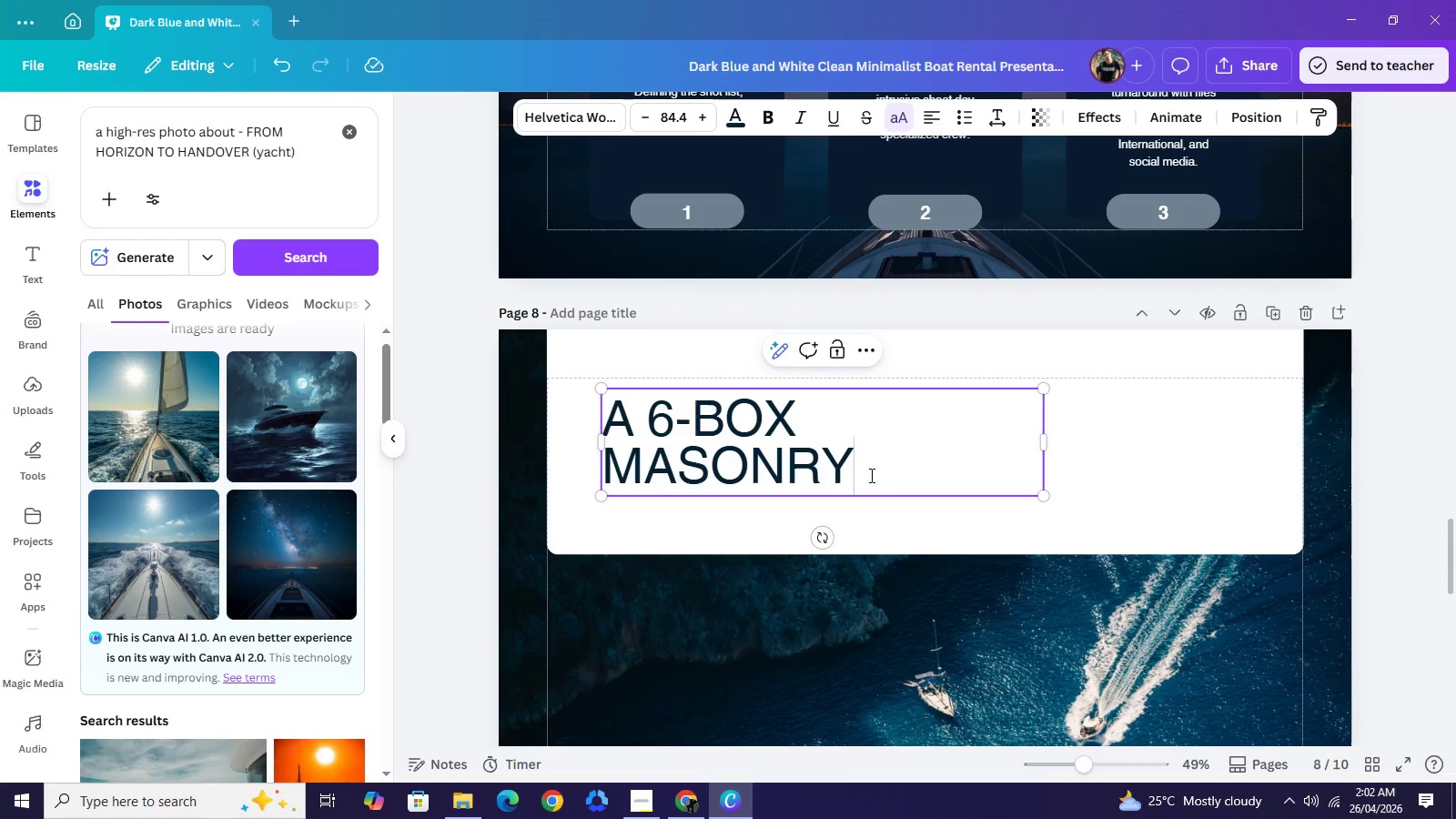 
key(Backspace)
 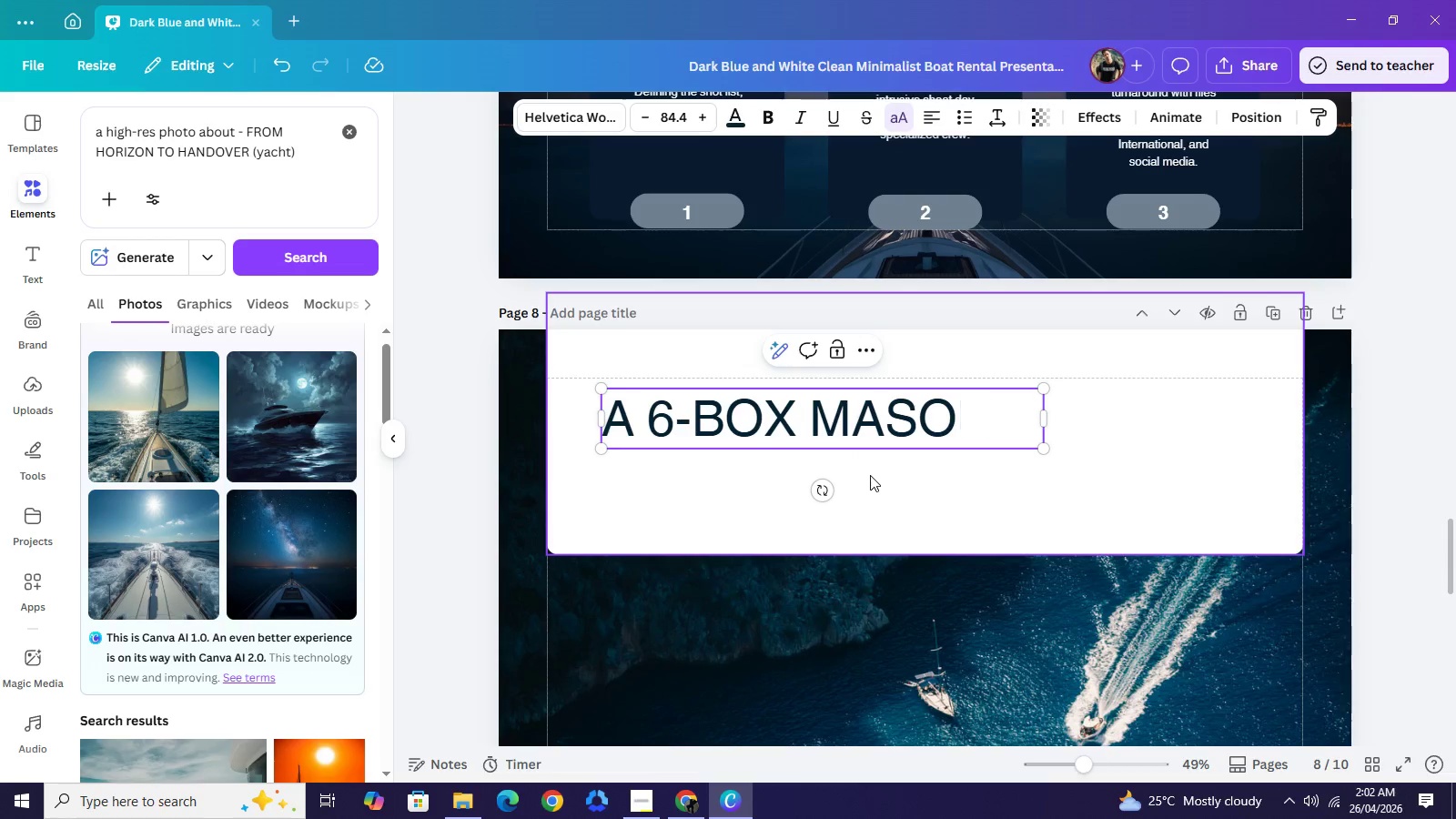 
key(Backspace)
 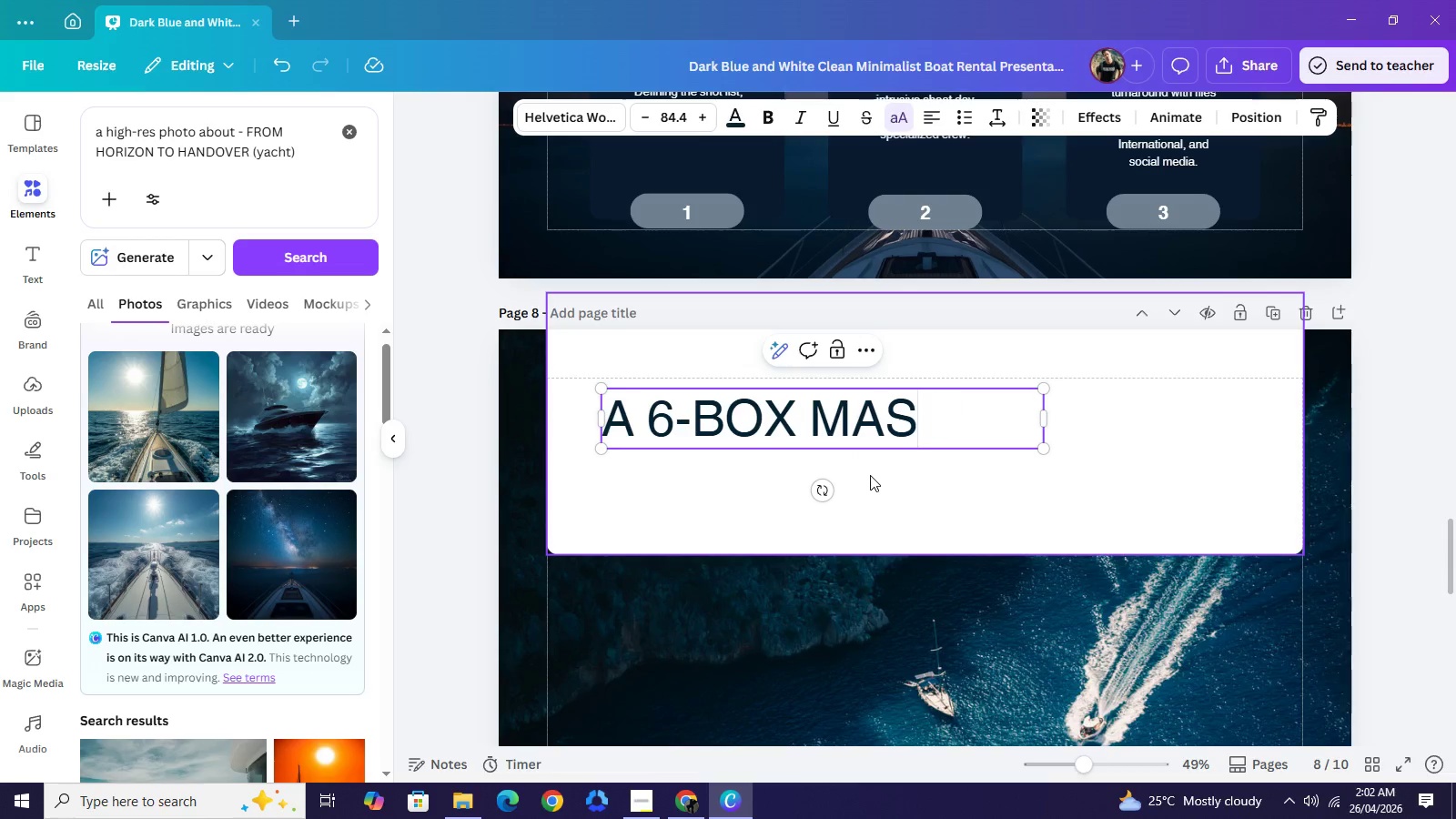 
key(Backspace)
 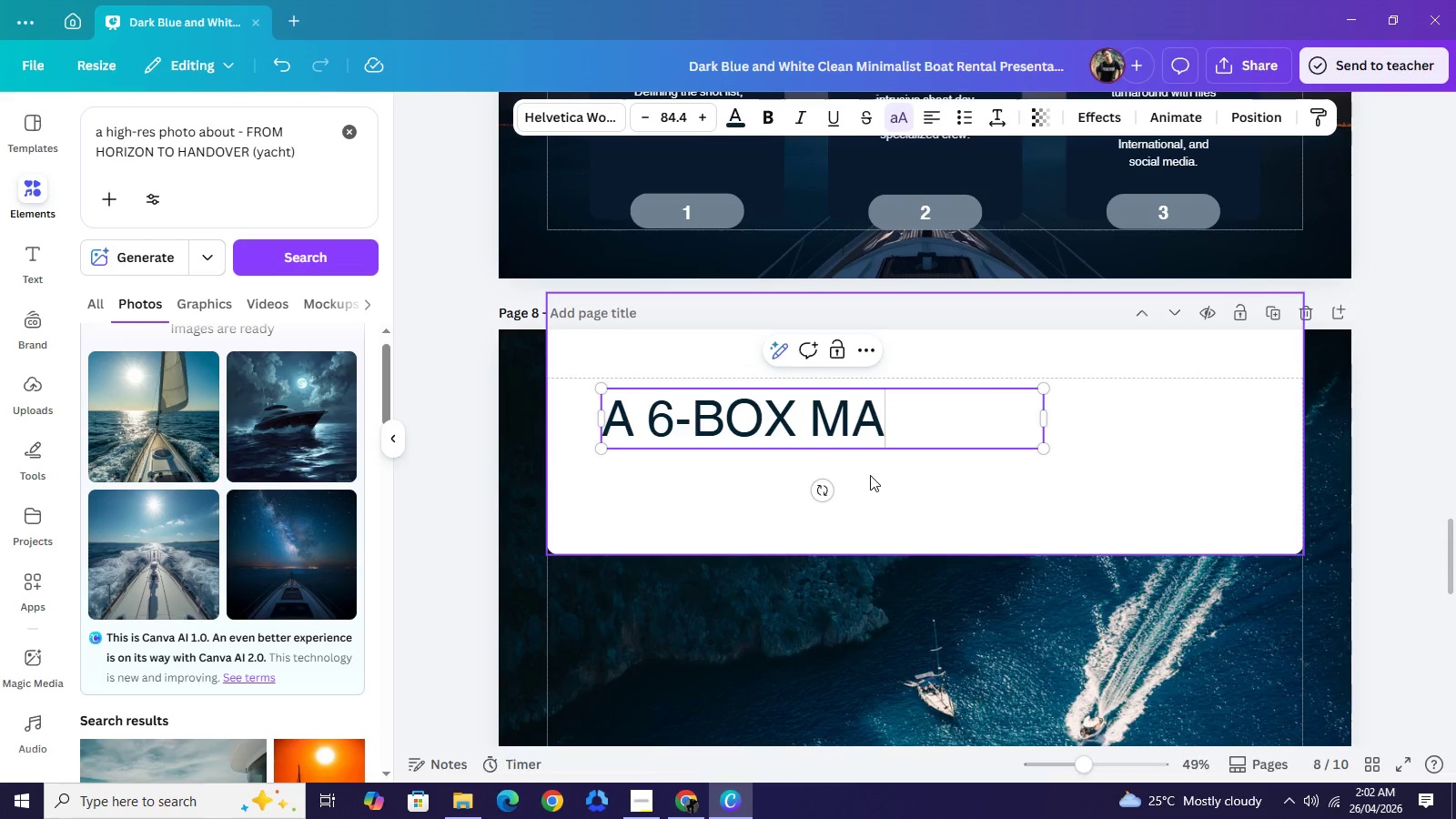 
key(Backspace)
 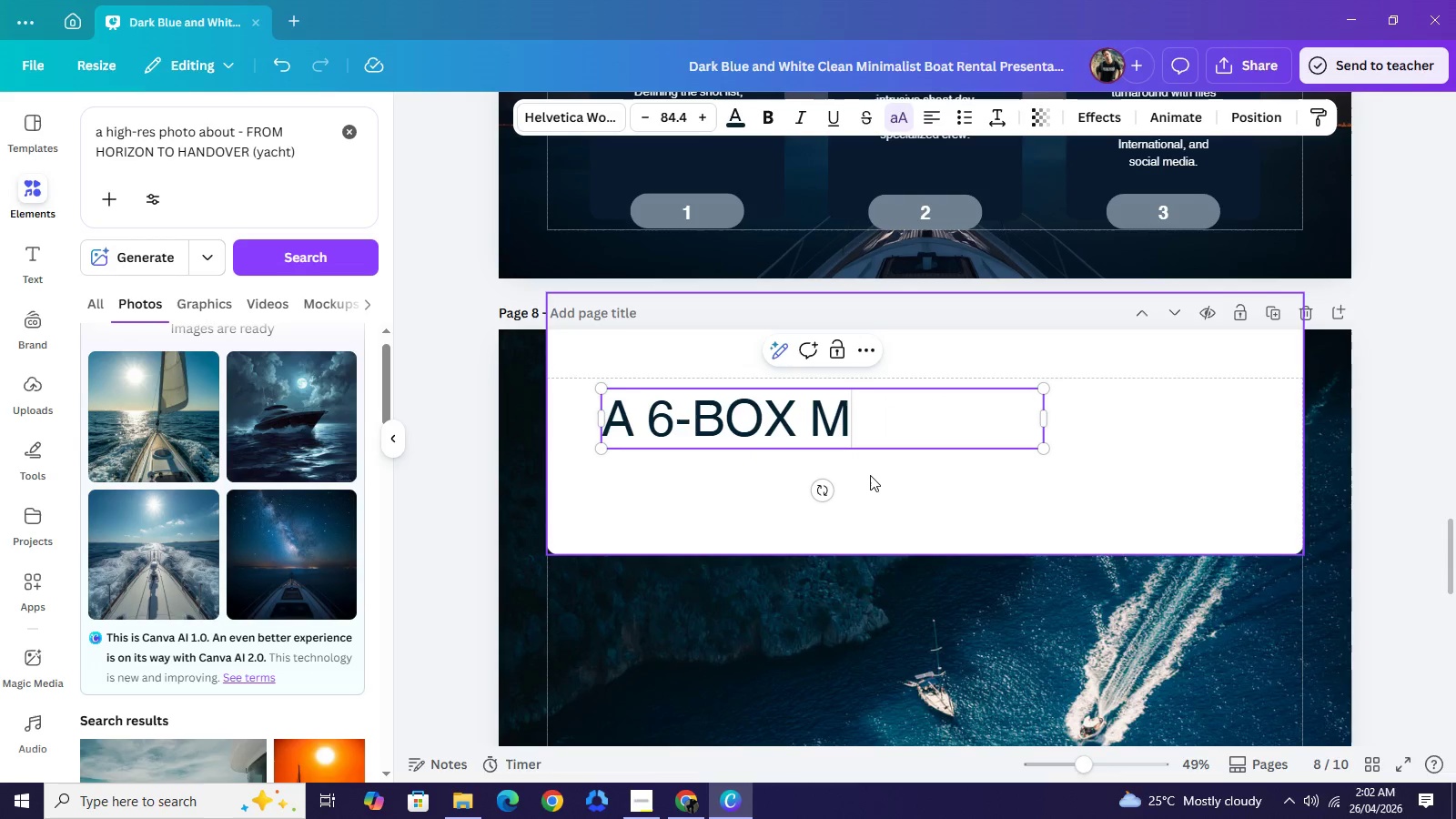 
key(Backspace)
 